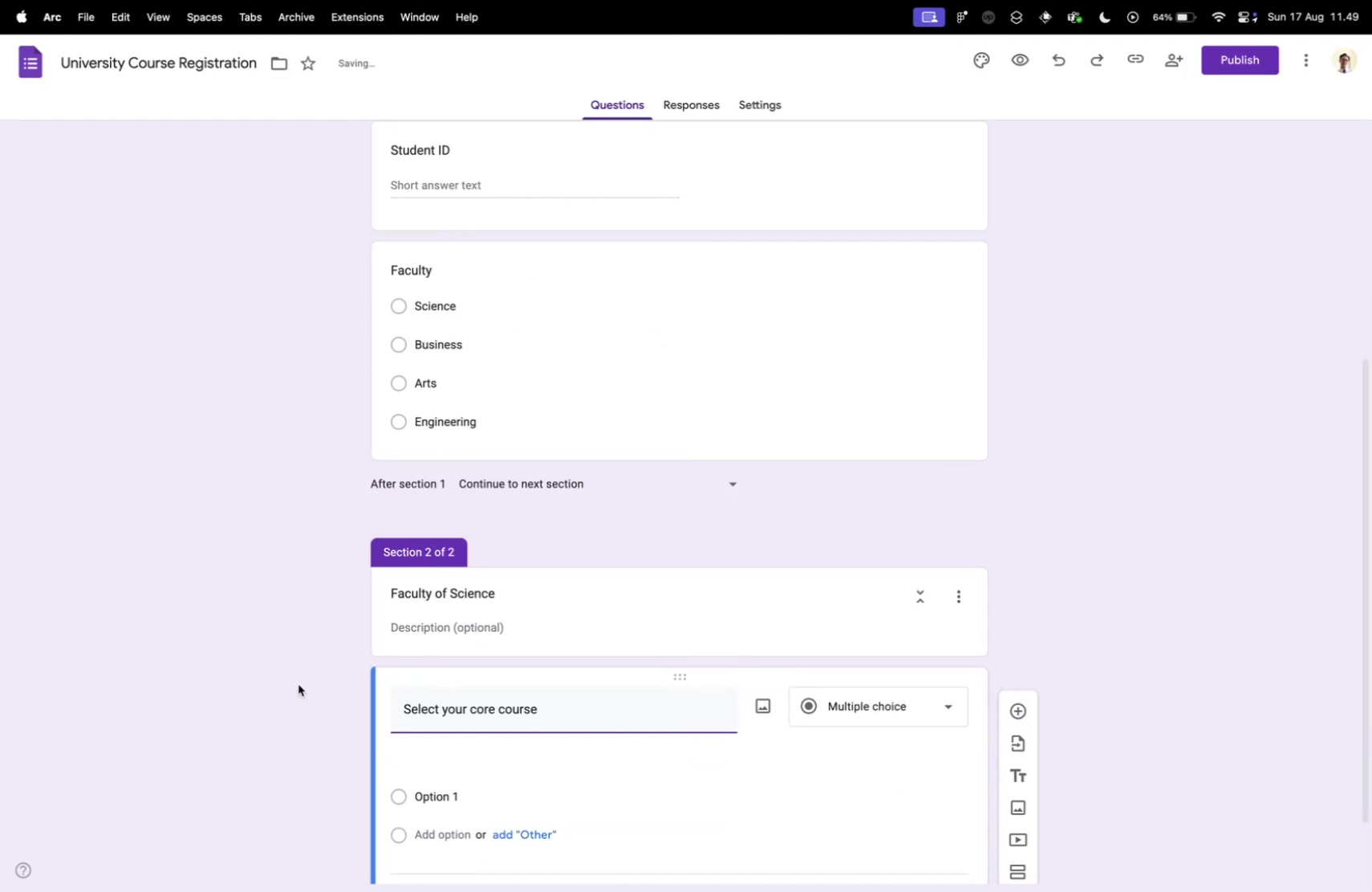 
left_click([298, 683])
 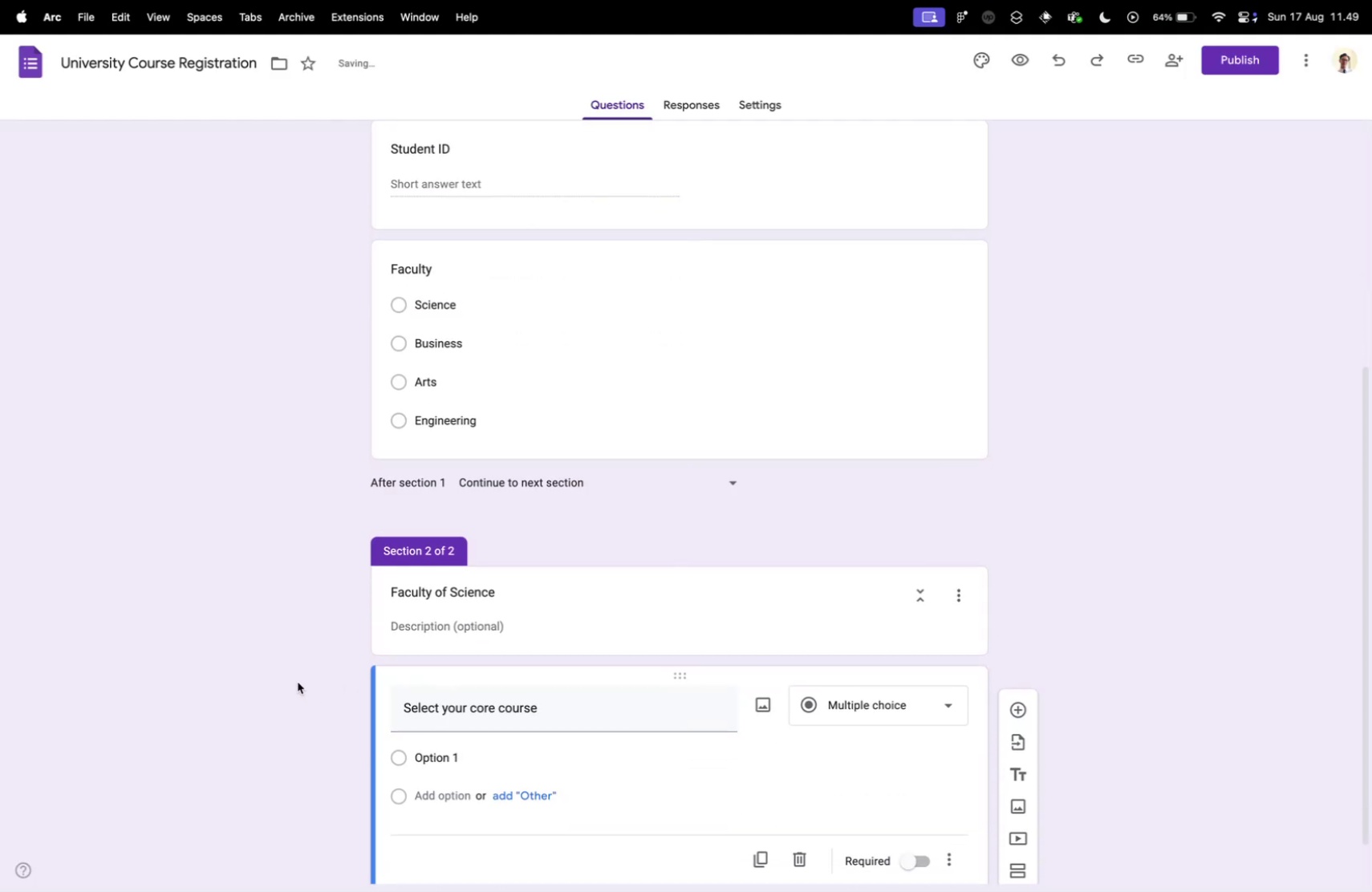 
scroll: coordinate [298, 681], scroll_direction: down, amount: 10.0
 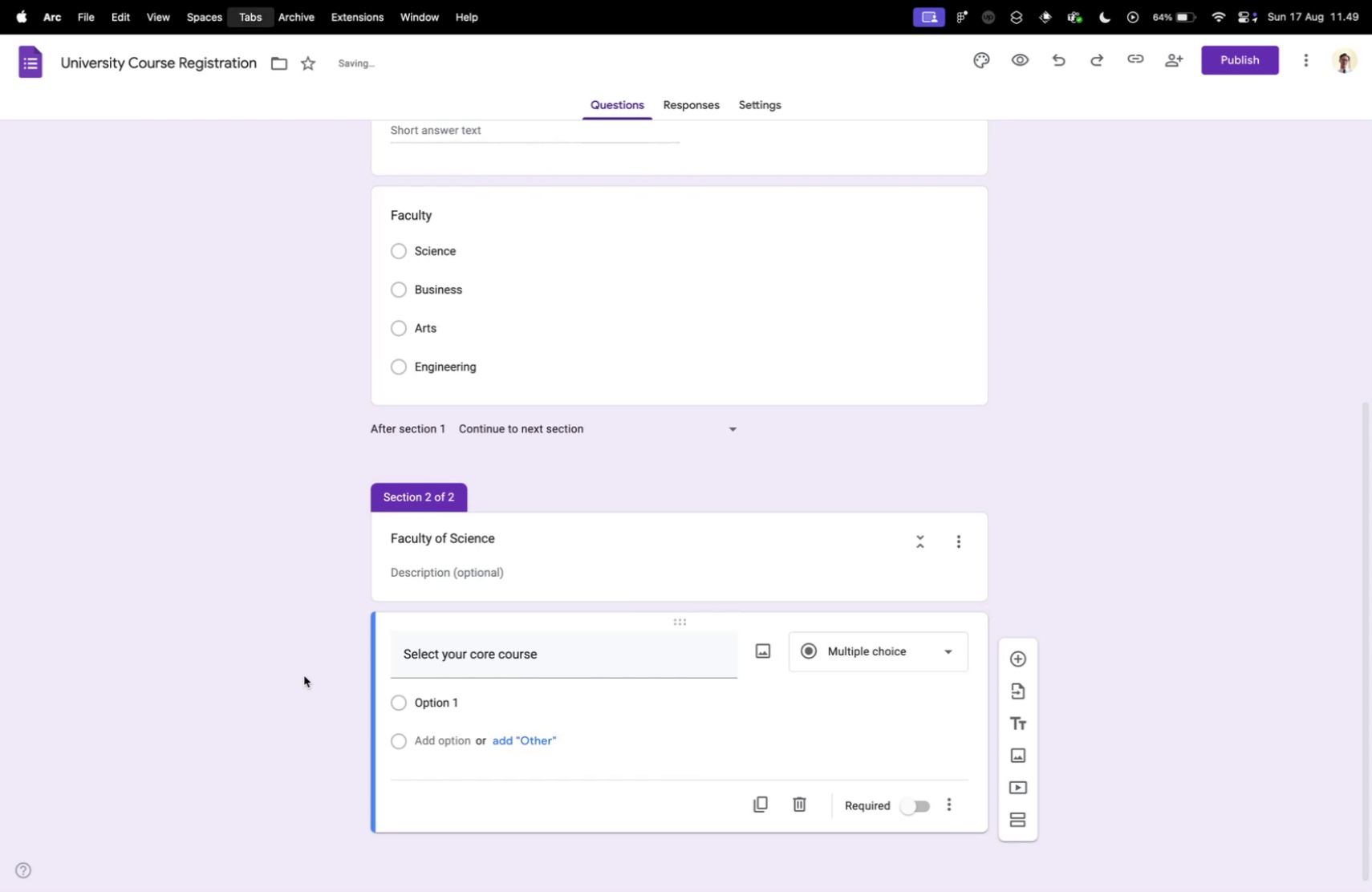 
key(Control+ControlLeft)
 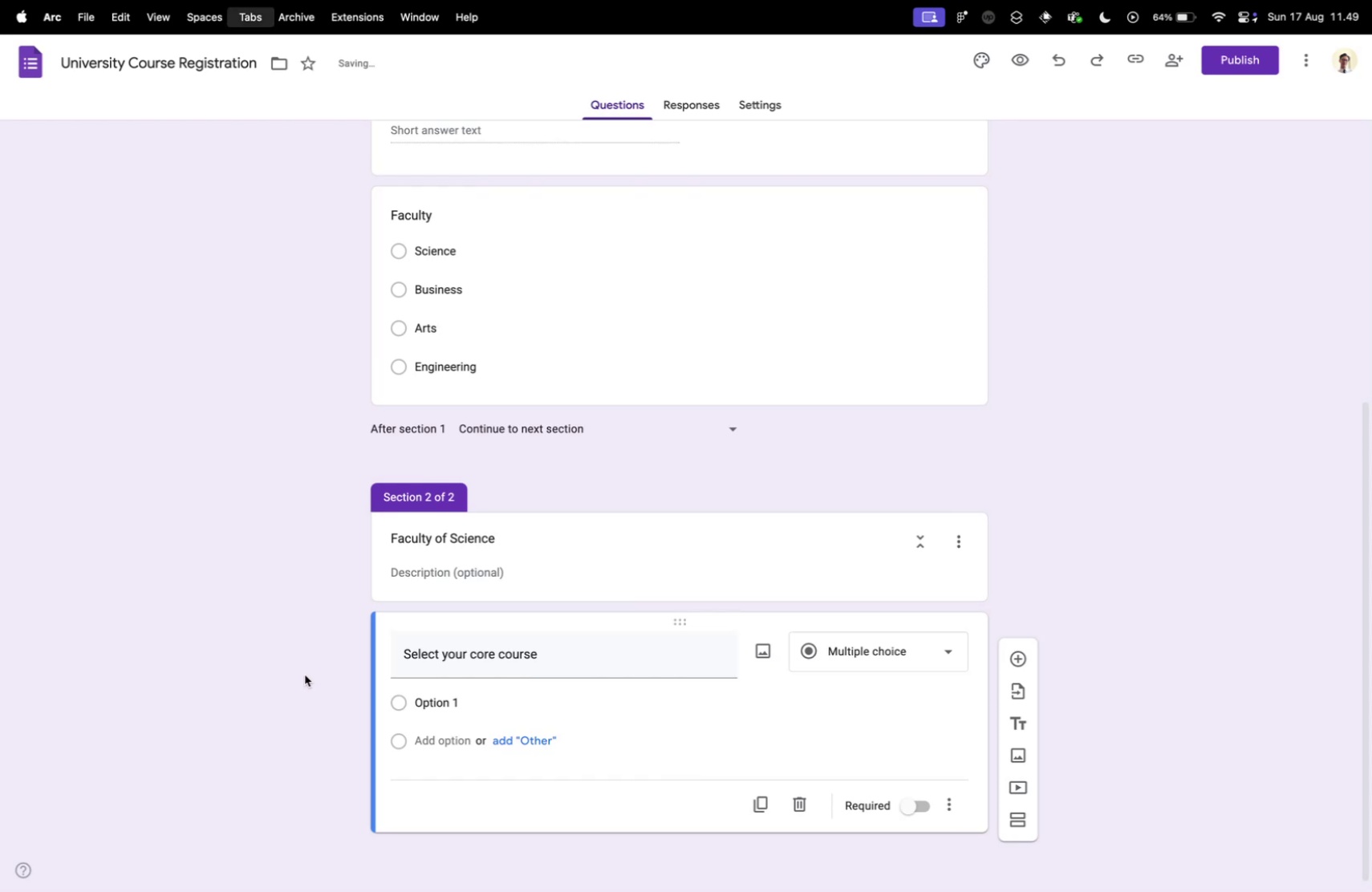 
key(Control+Tab)
 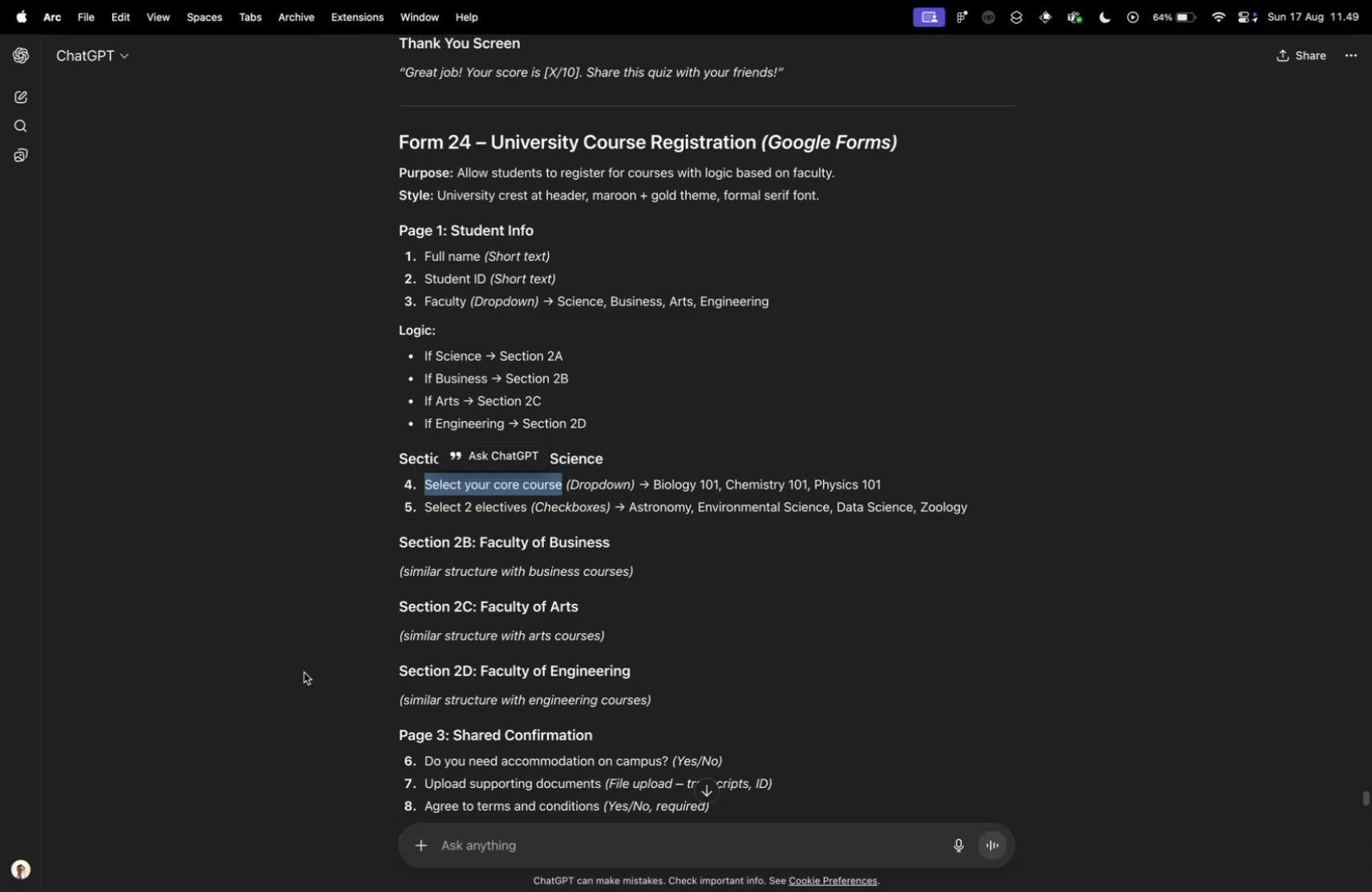 
key(Control+ControlLeft)
 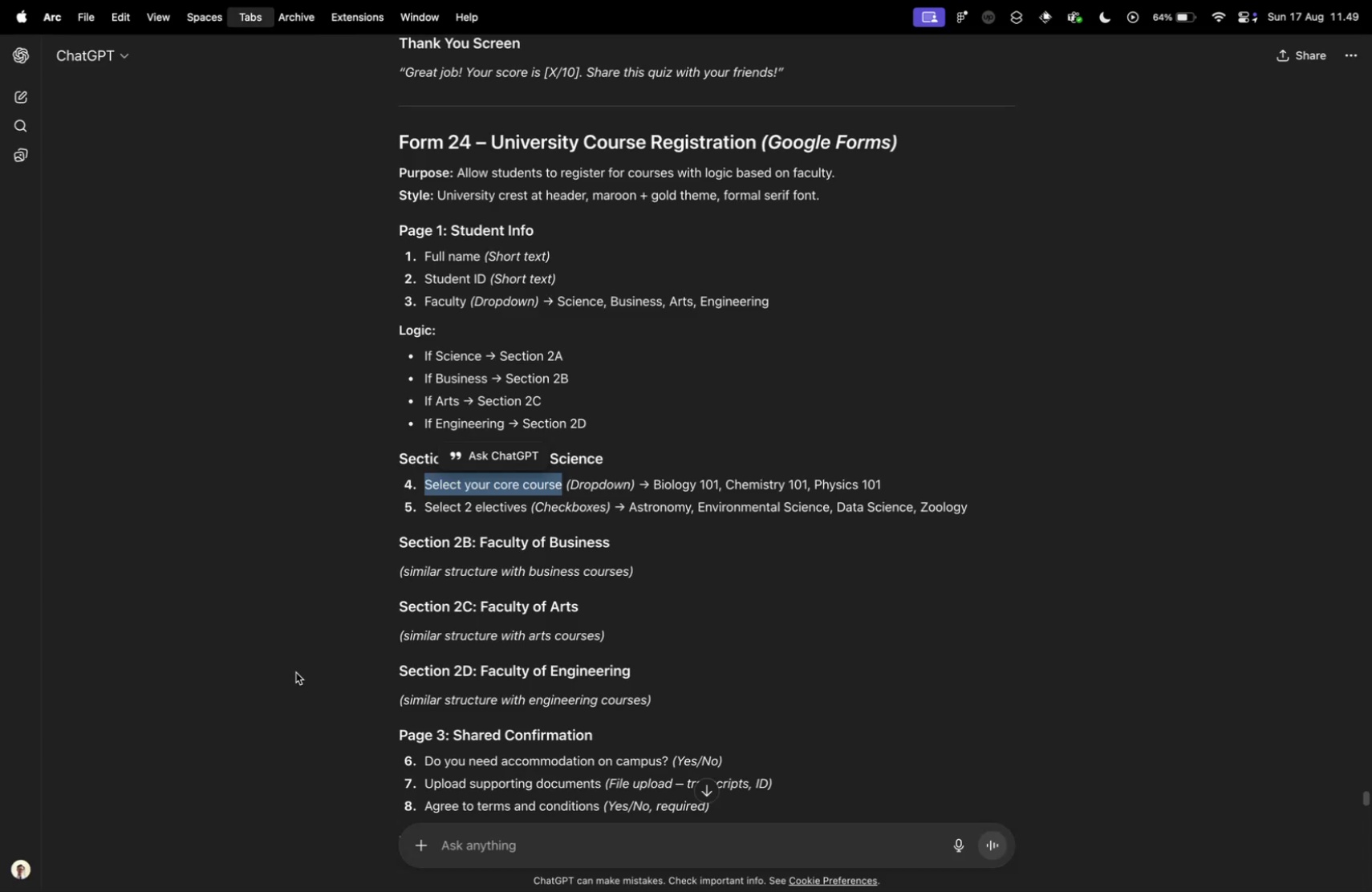 
key(Control+Tab)
 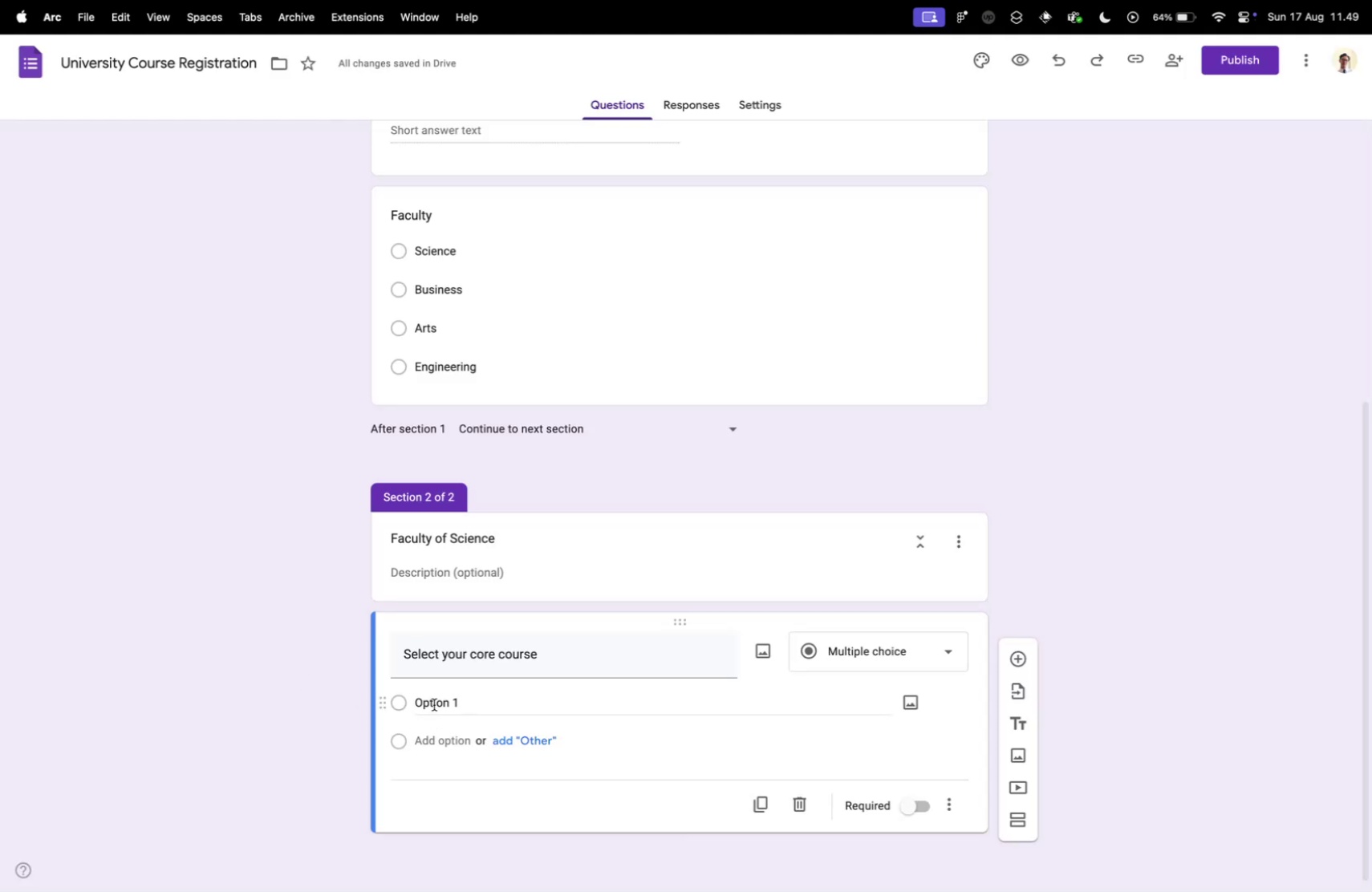 
left_click([434, 703])
 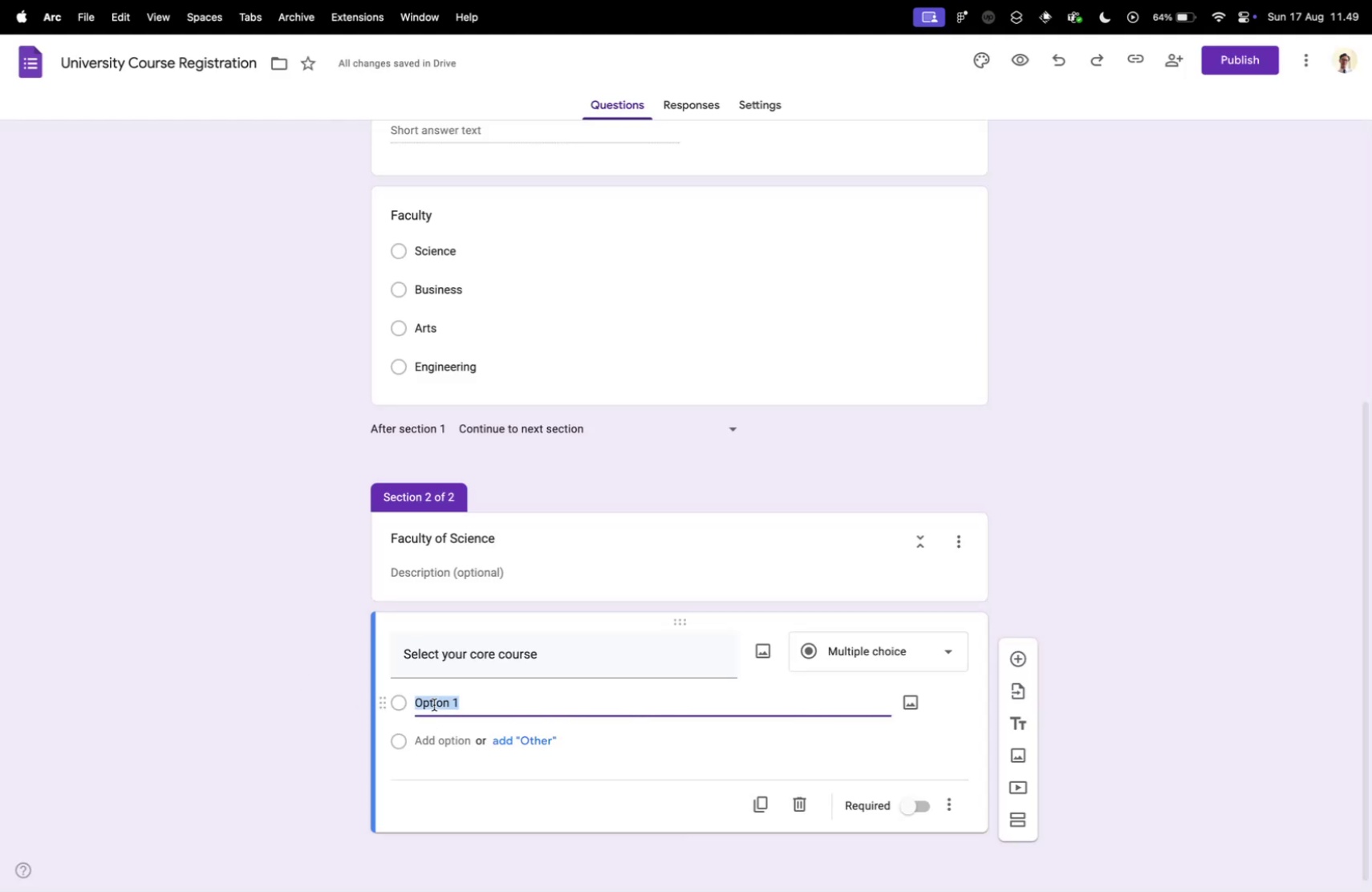 
type(Biology 101)
 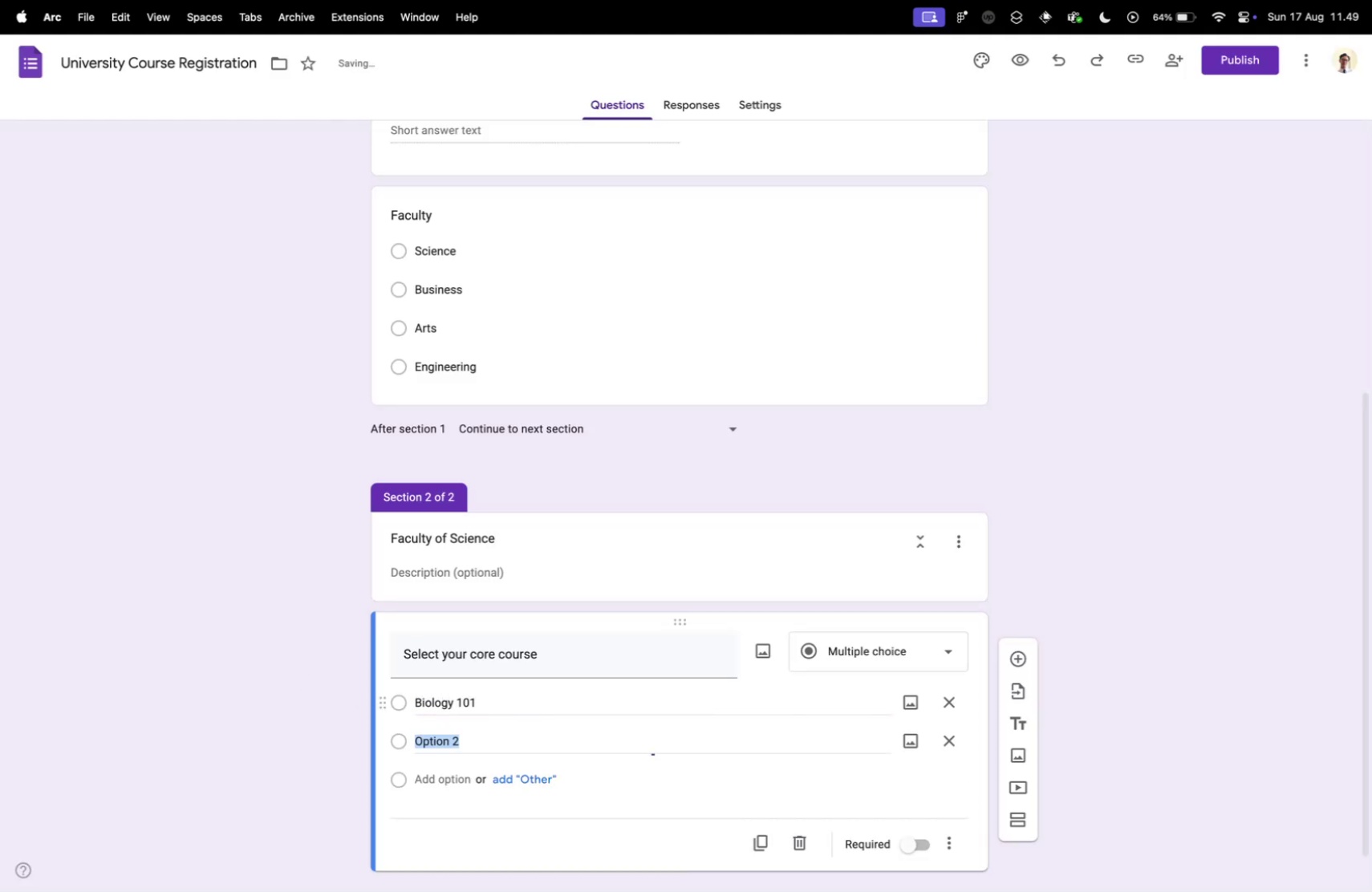 
key(Enter)
 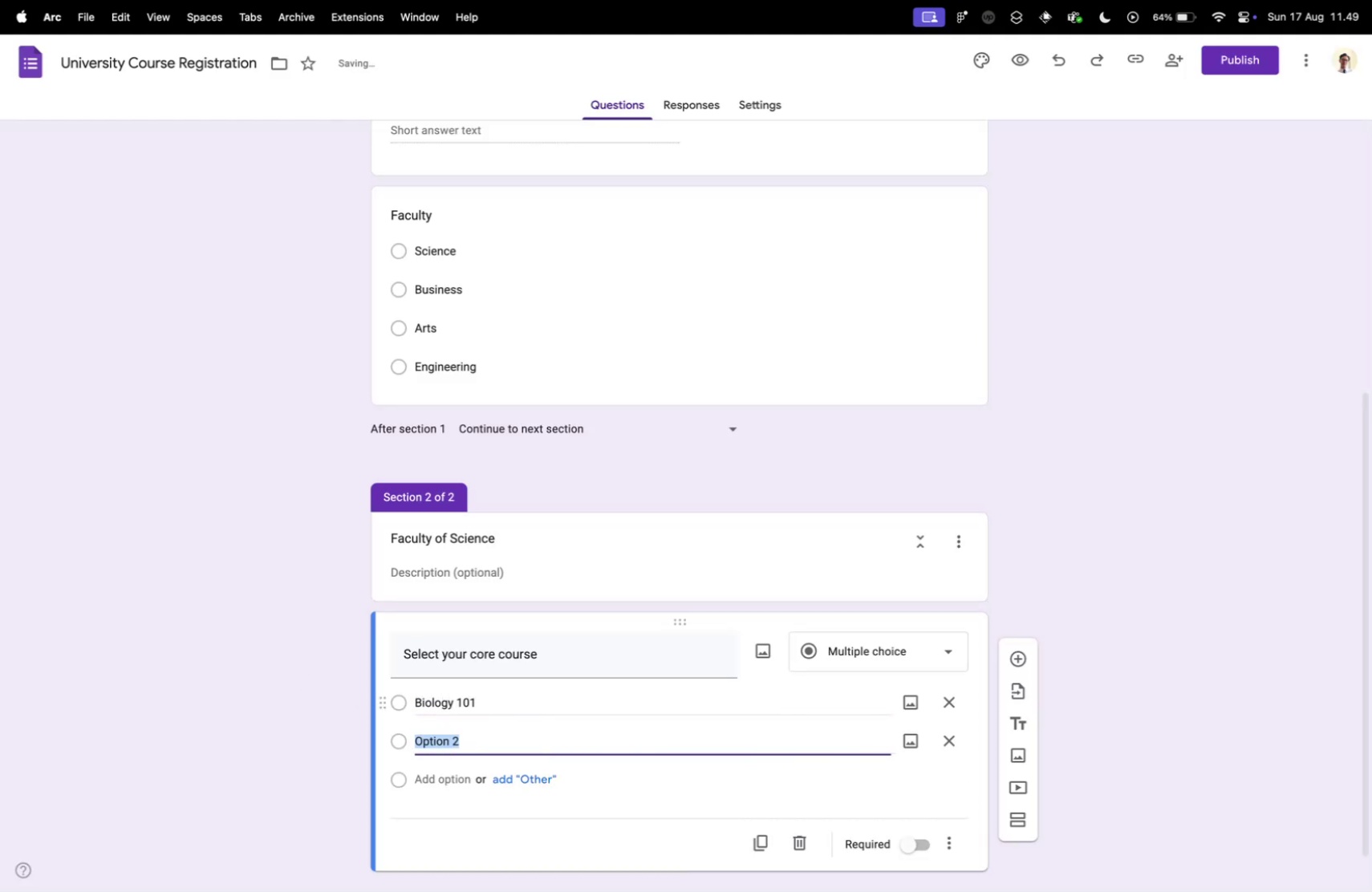 
type(Chemistry 101)
 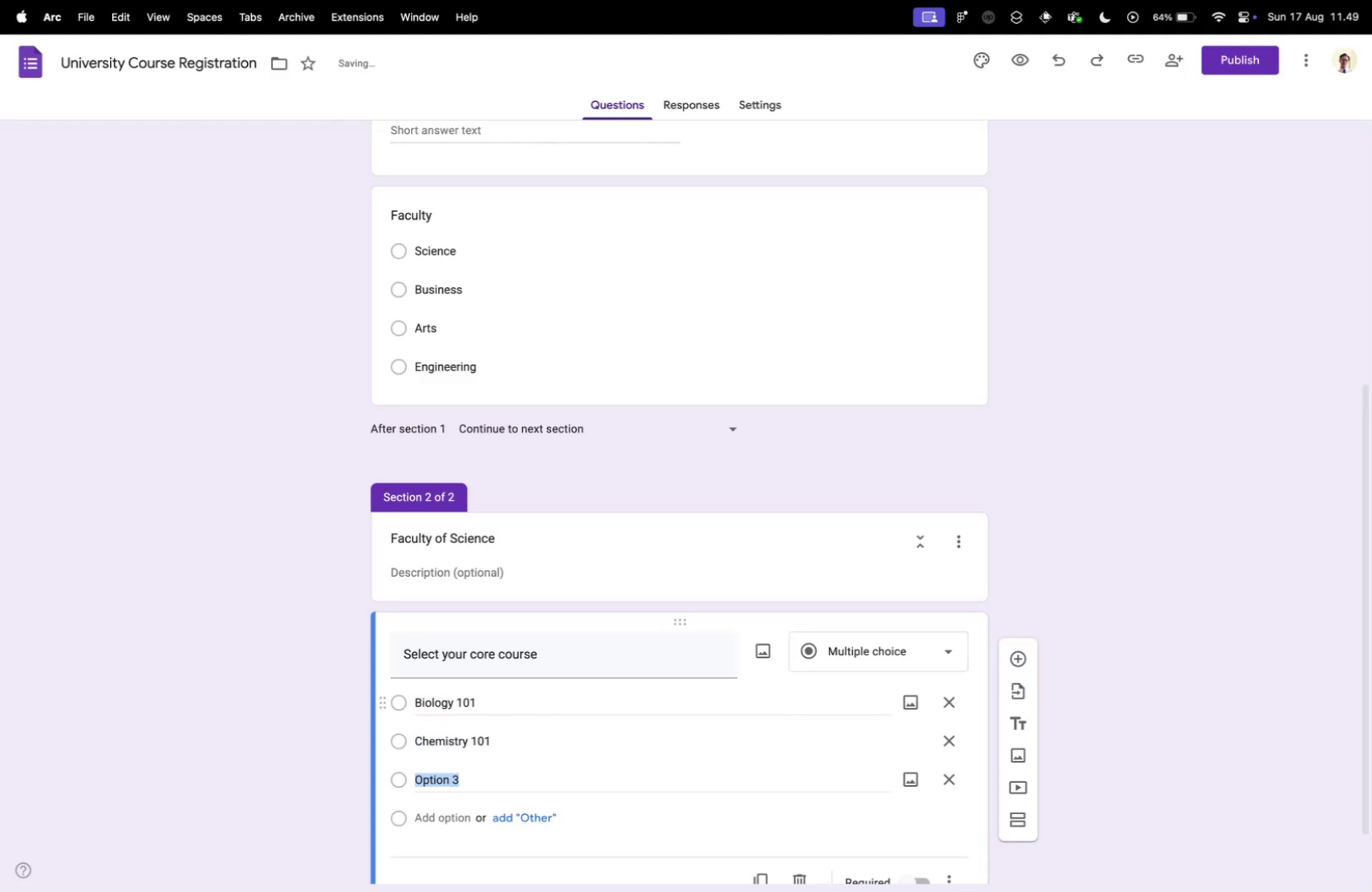 
key(Enter)
 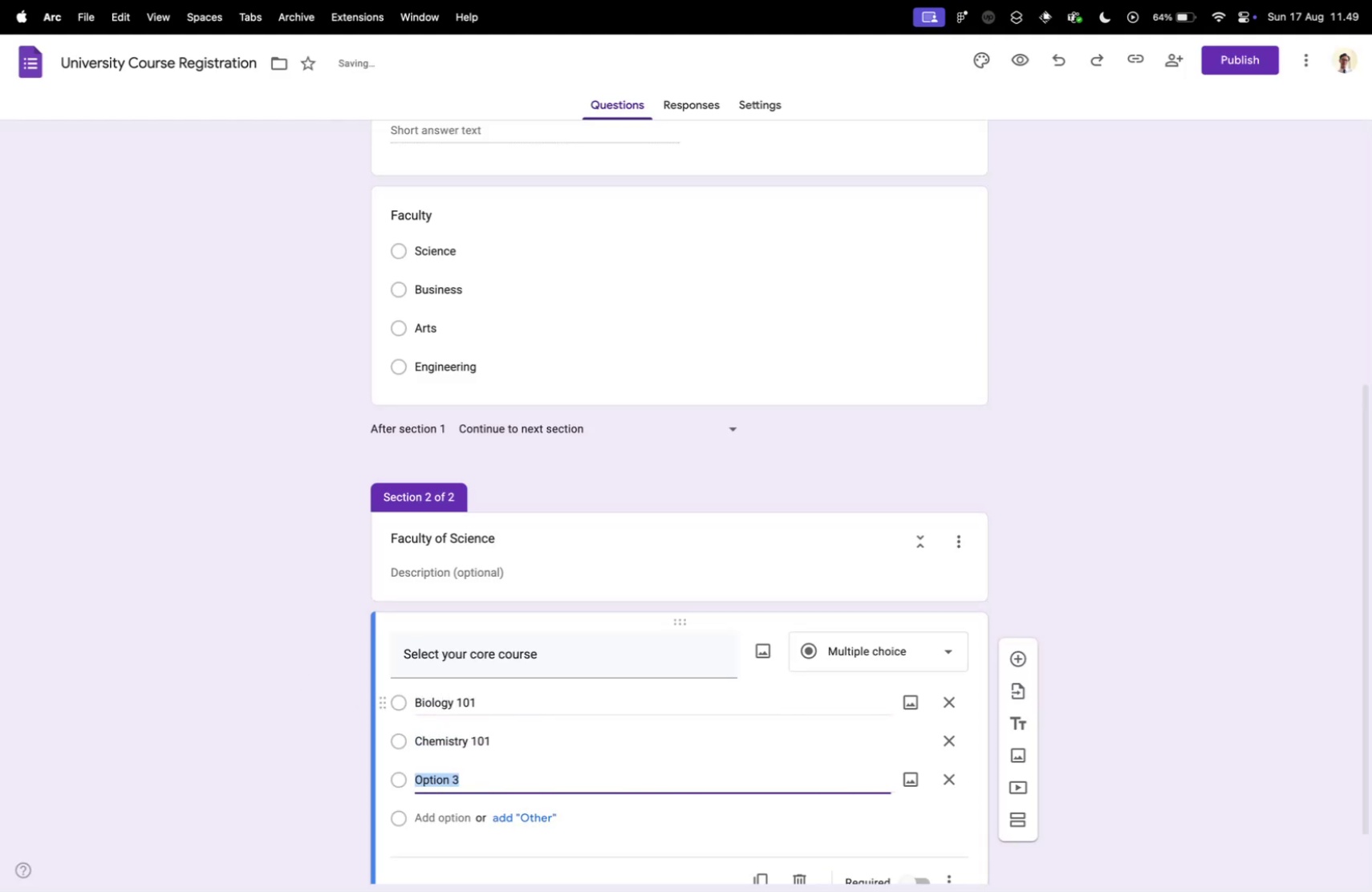 
type(Physics 101)
 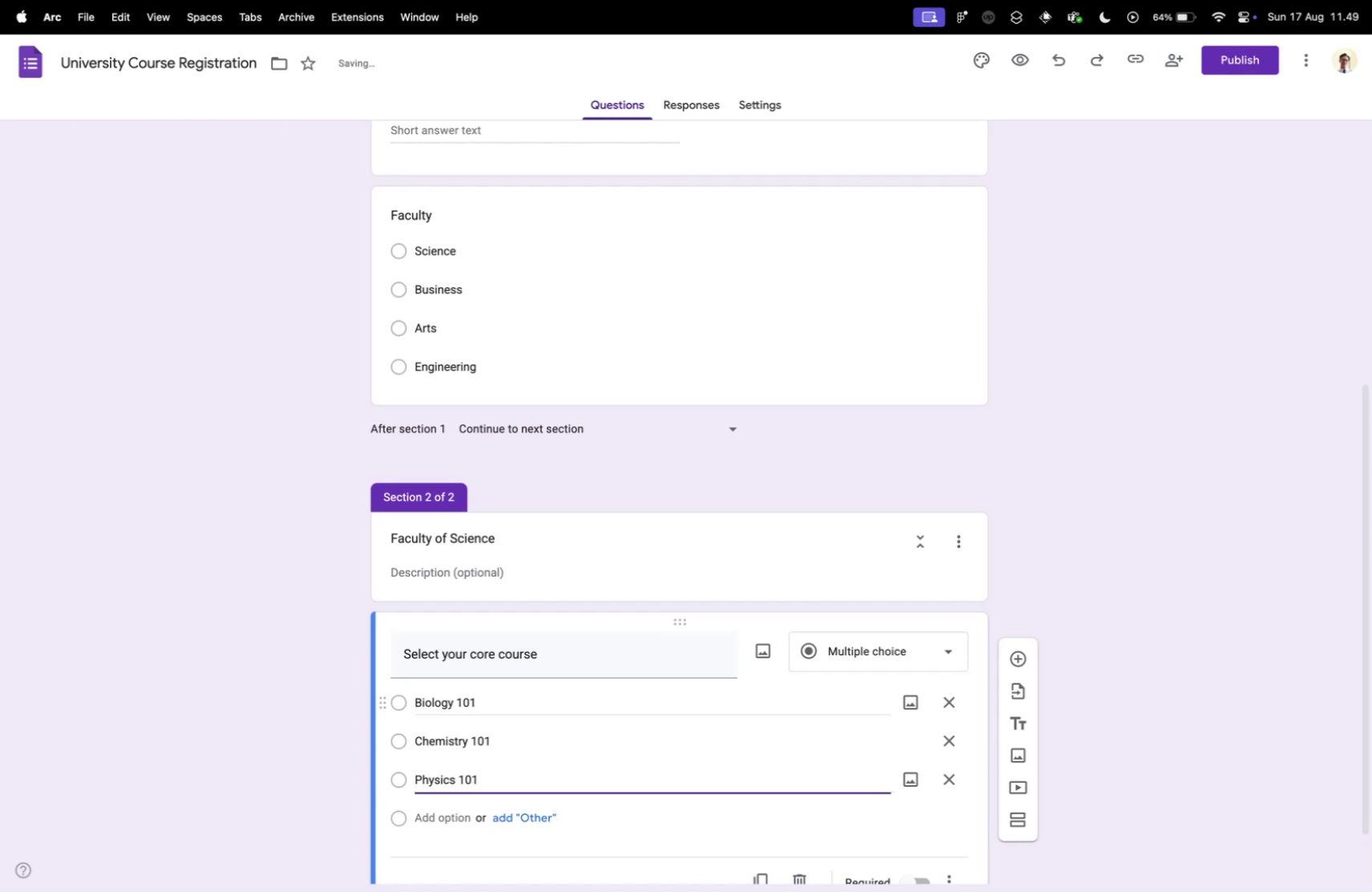 
key(Control+ControlLeft)
 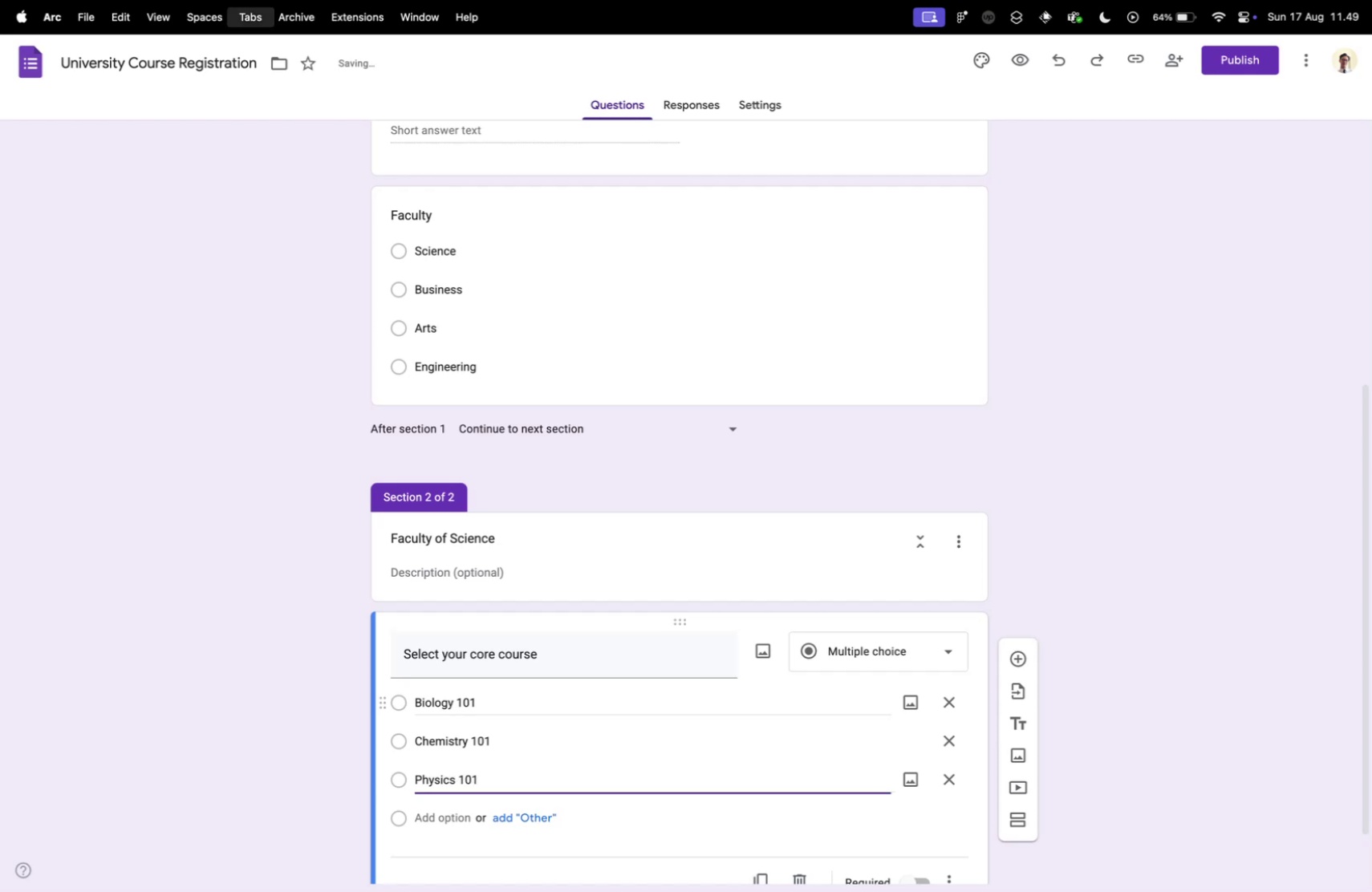 
key(Control+Tab)
 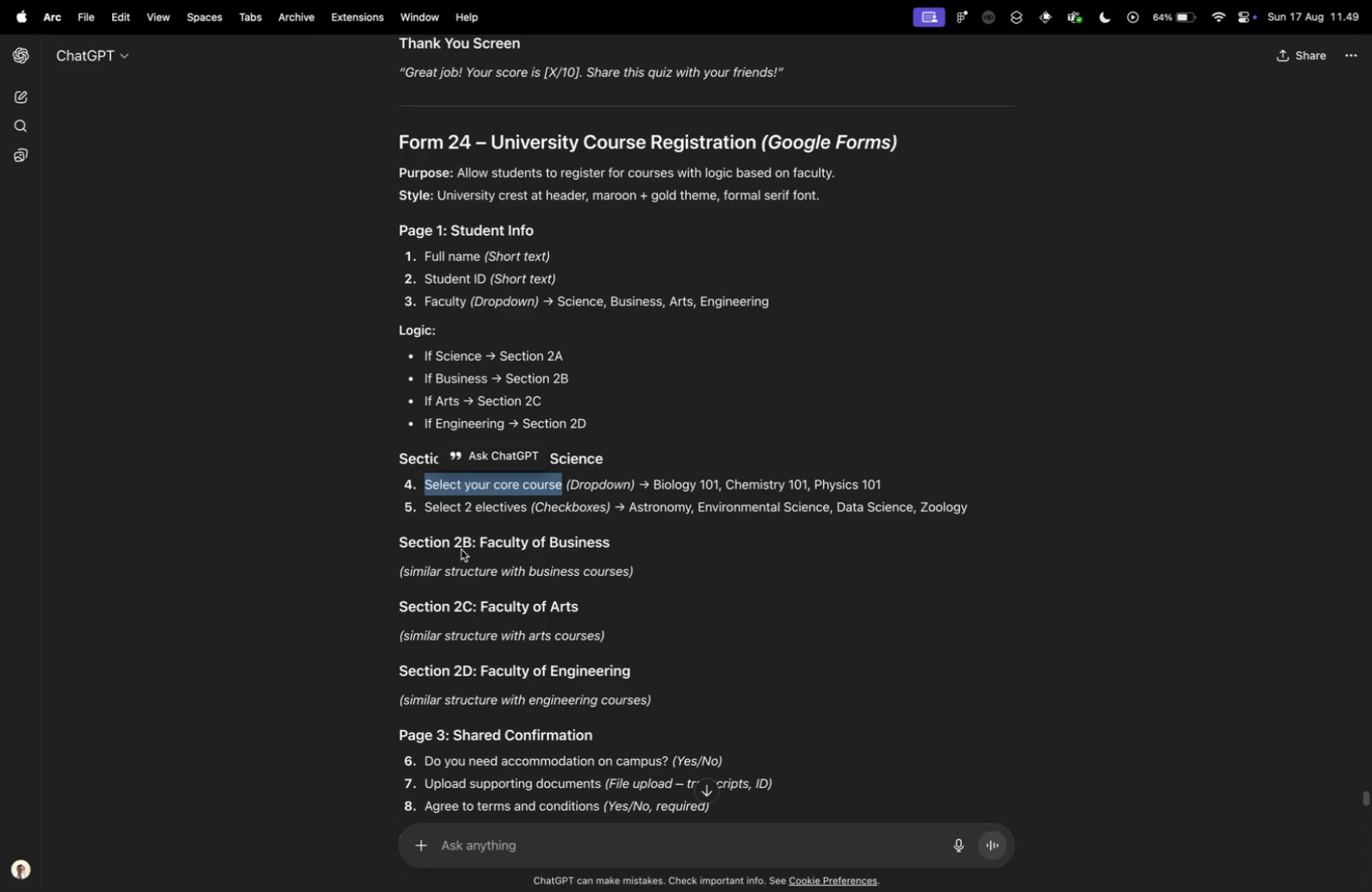 
key(Control+ControlLeft)
 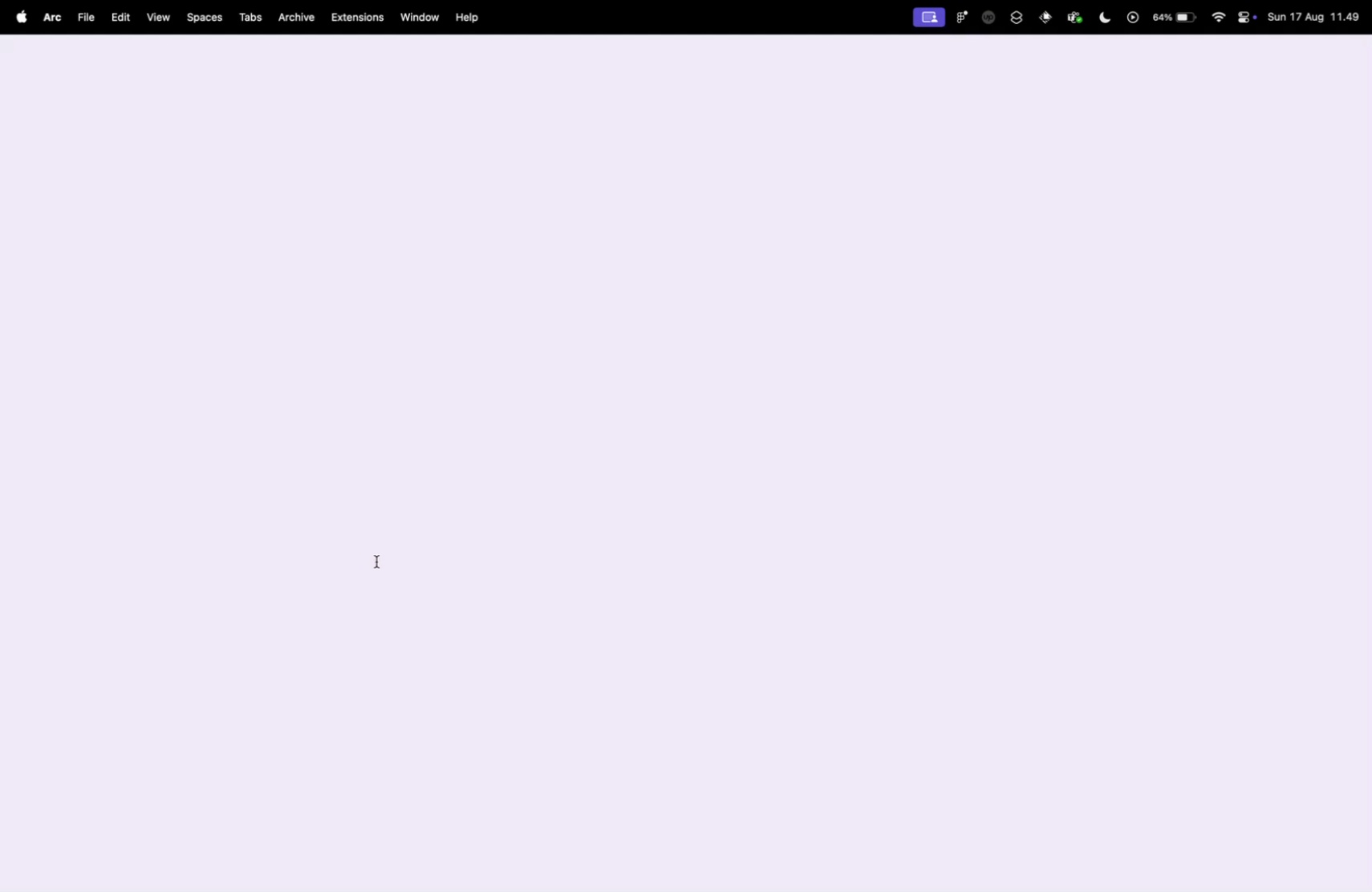 
key(Control+Tab)
 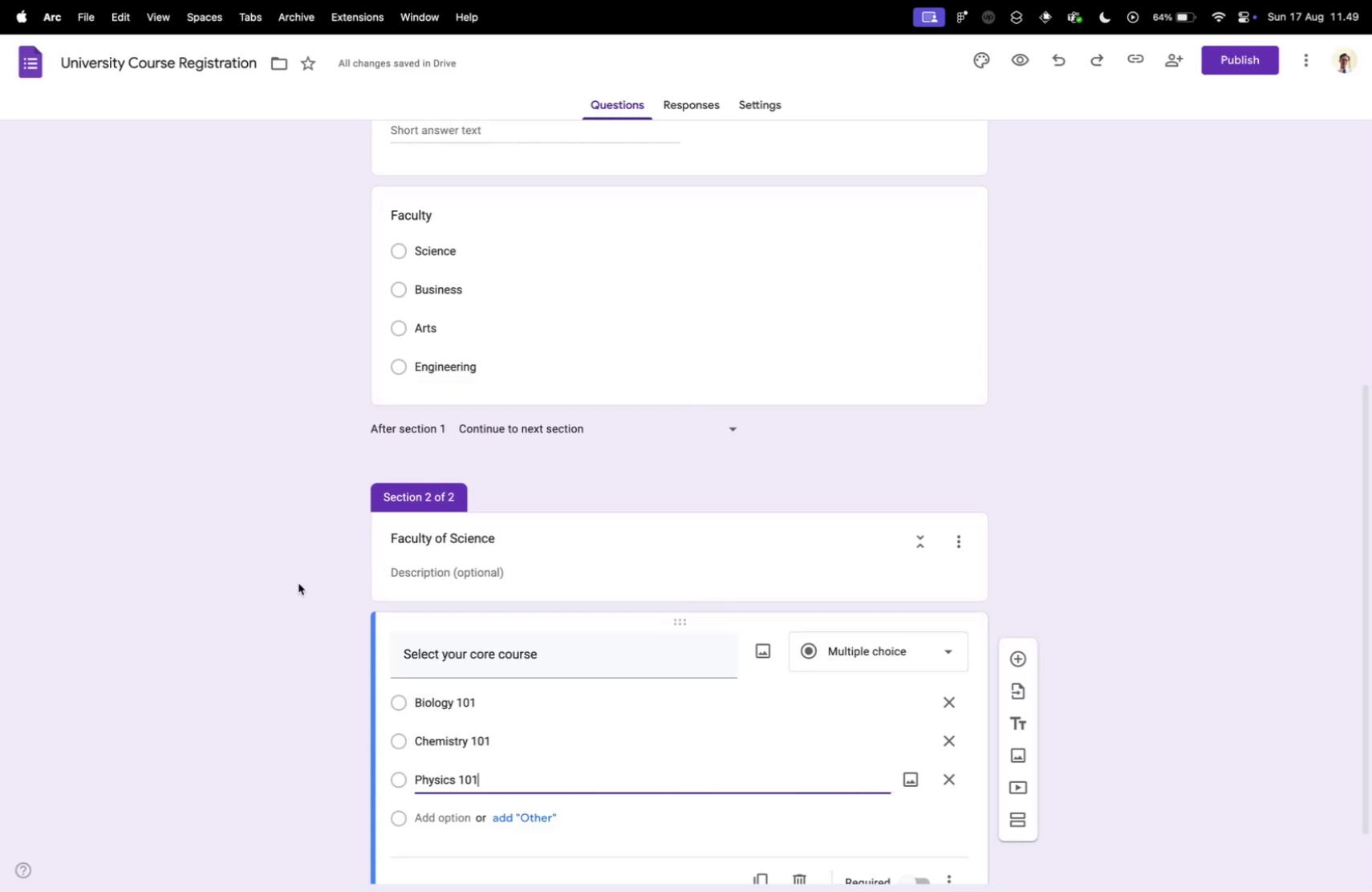 
scroll: coordinate [257, 686], scroll_direction: down, amount: 20.0
 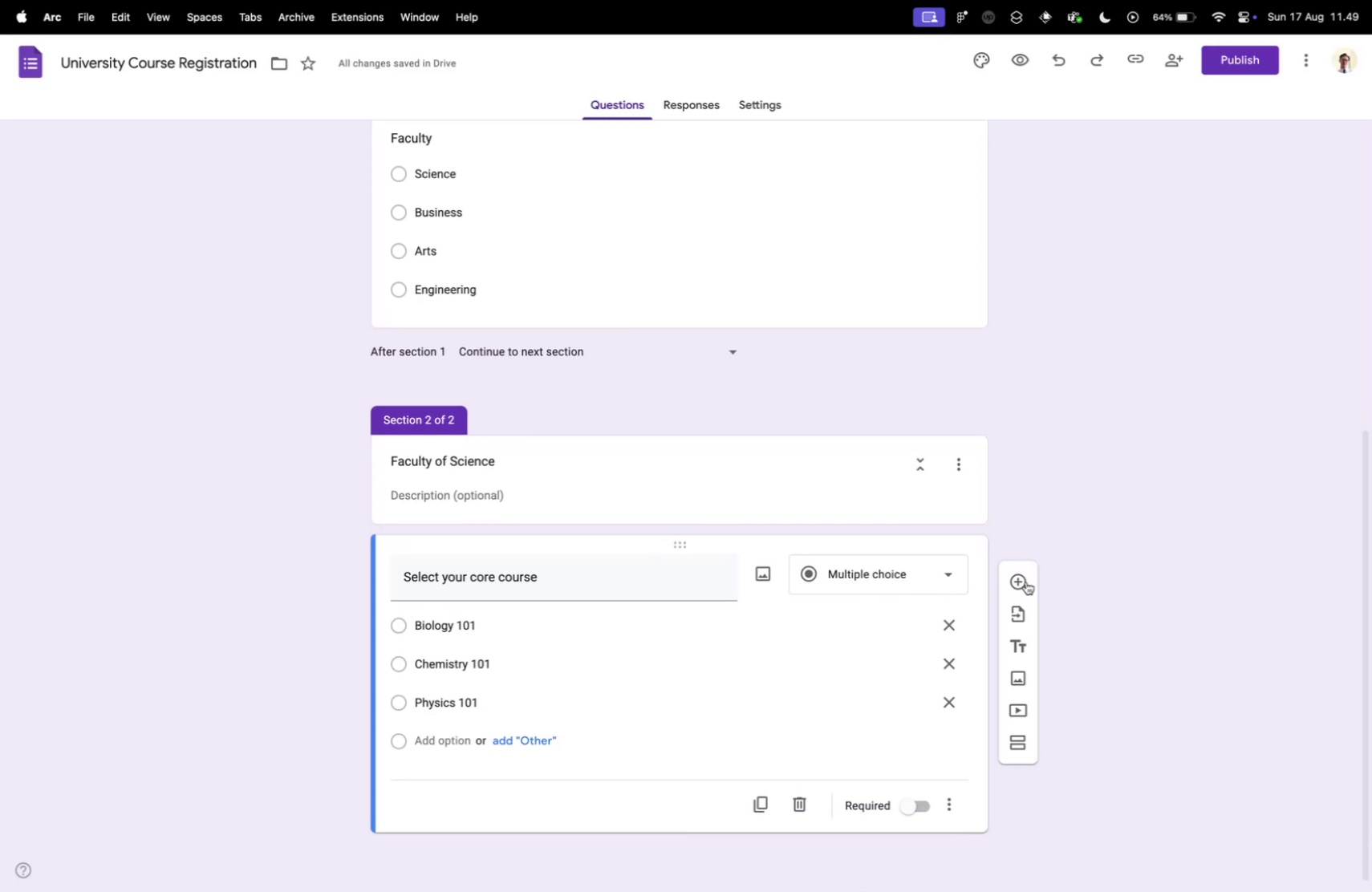 
left_click([1021, 582])
 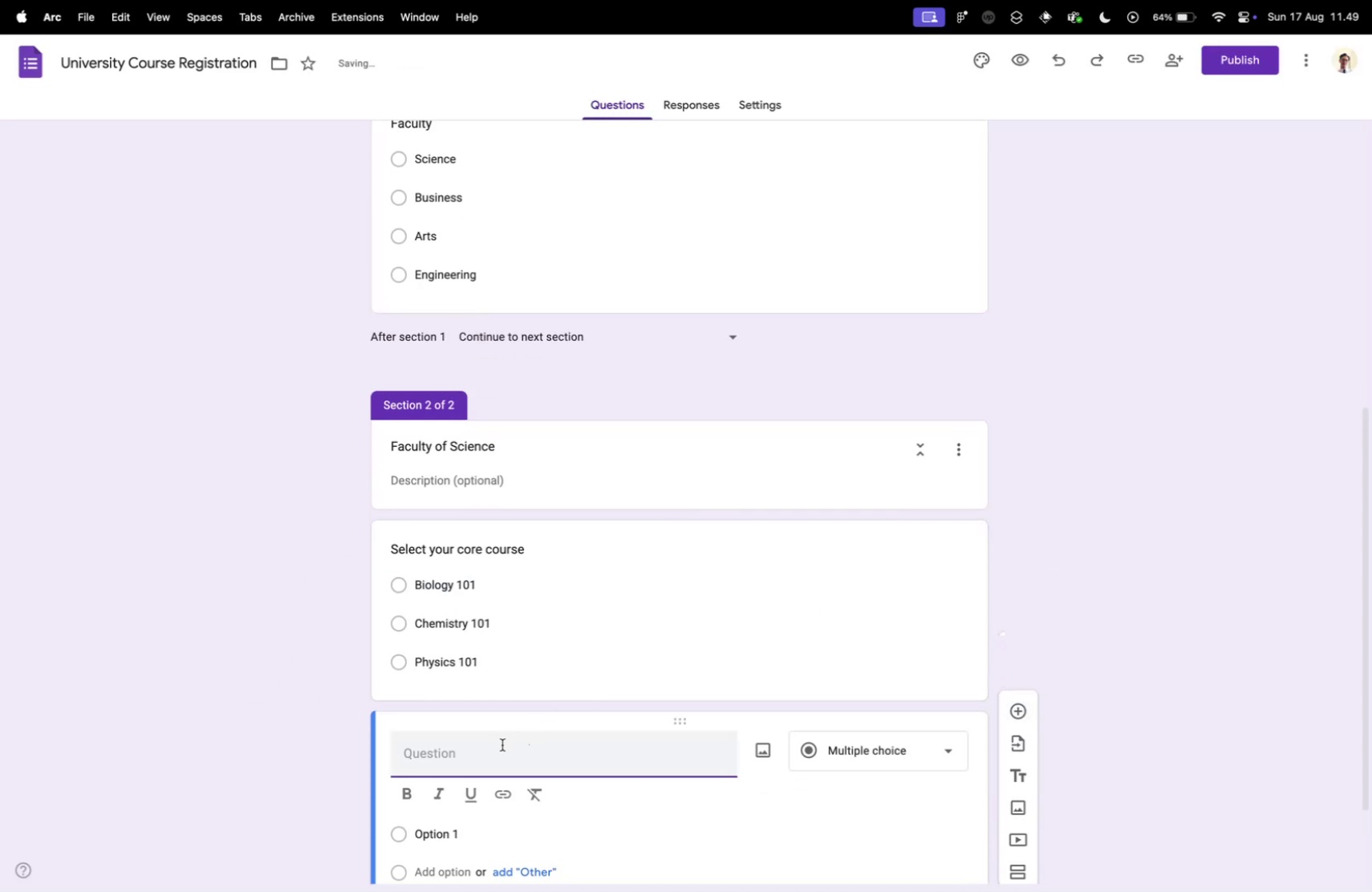 
left_click([502, 744])
 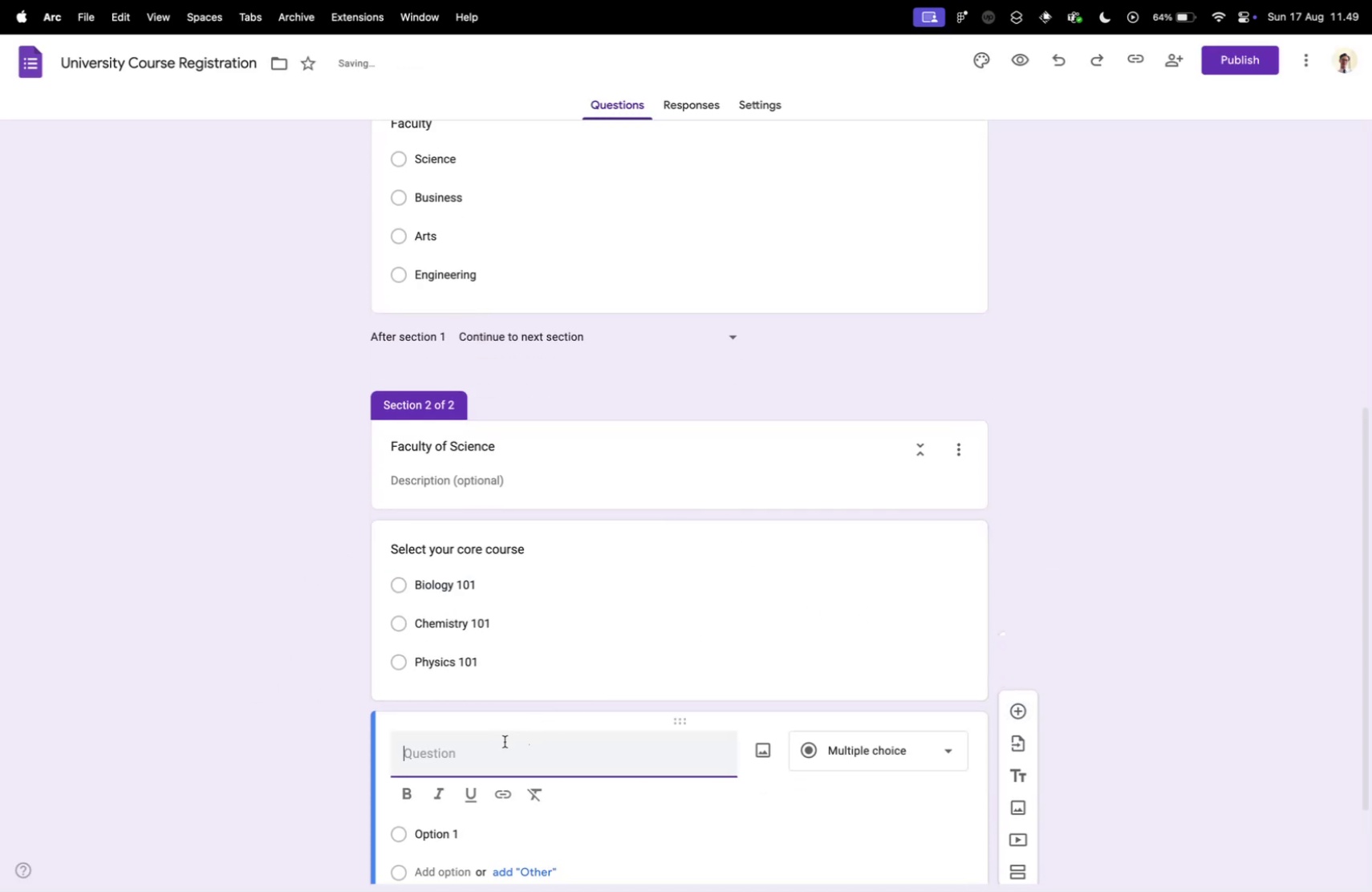 
type(Select 2 electives)
 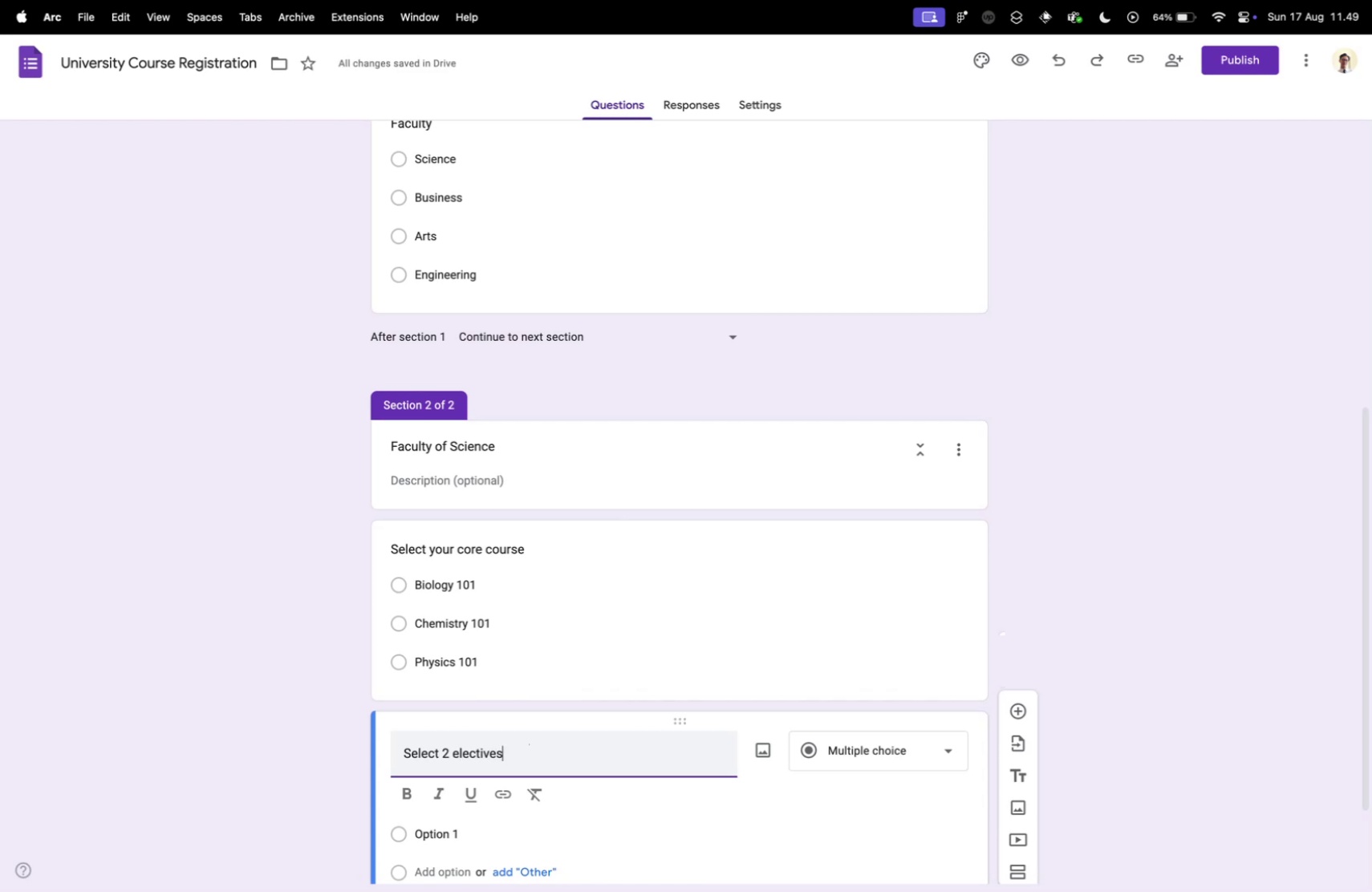 
key(Control+ControlLeft)
 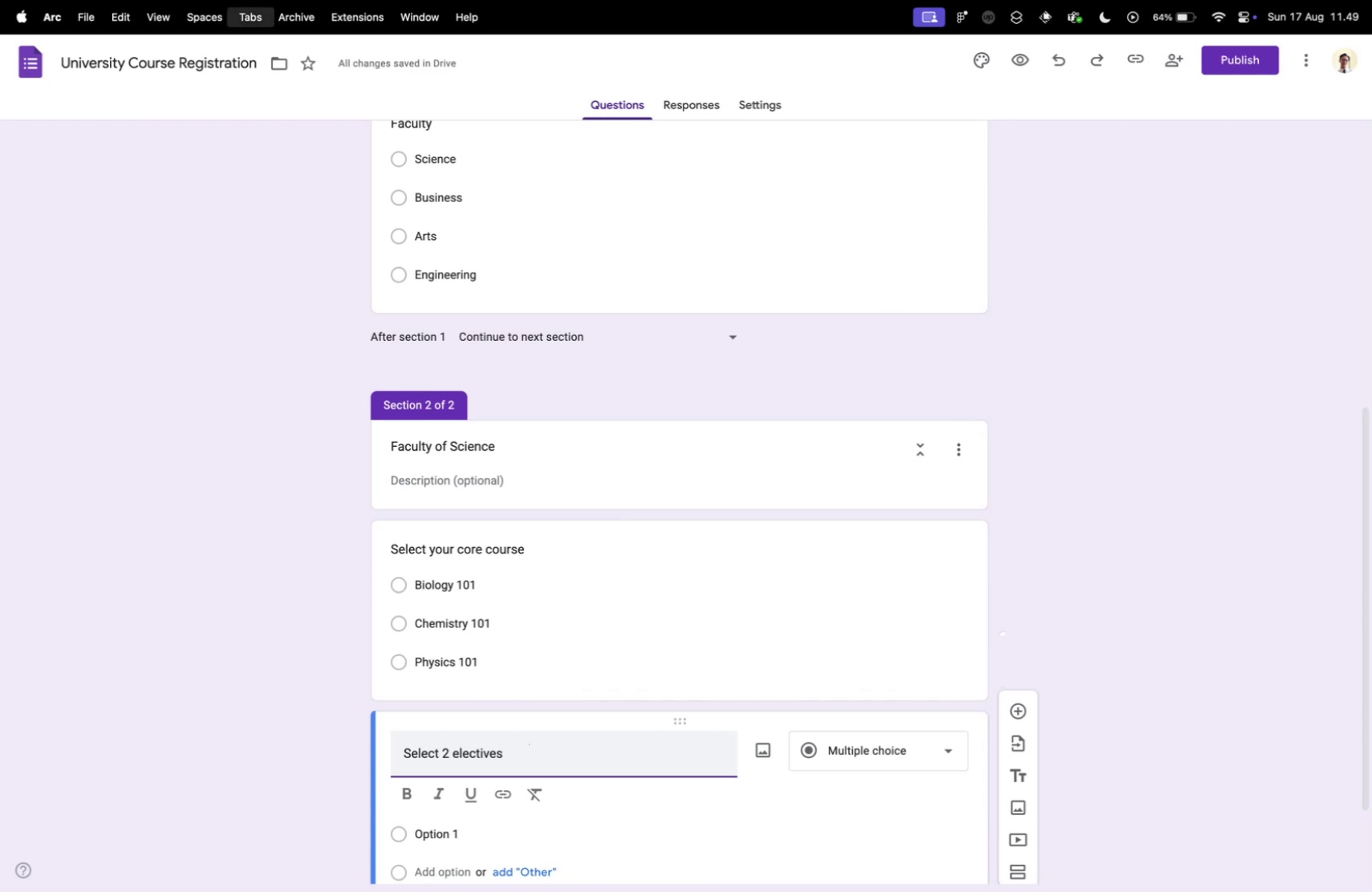 
key(Control+Tab)
 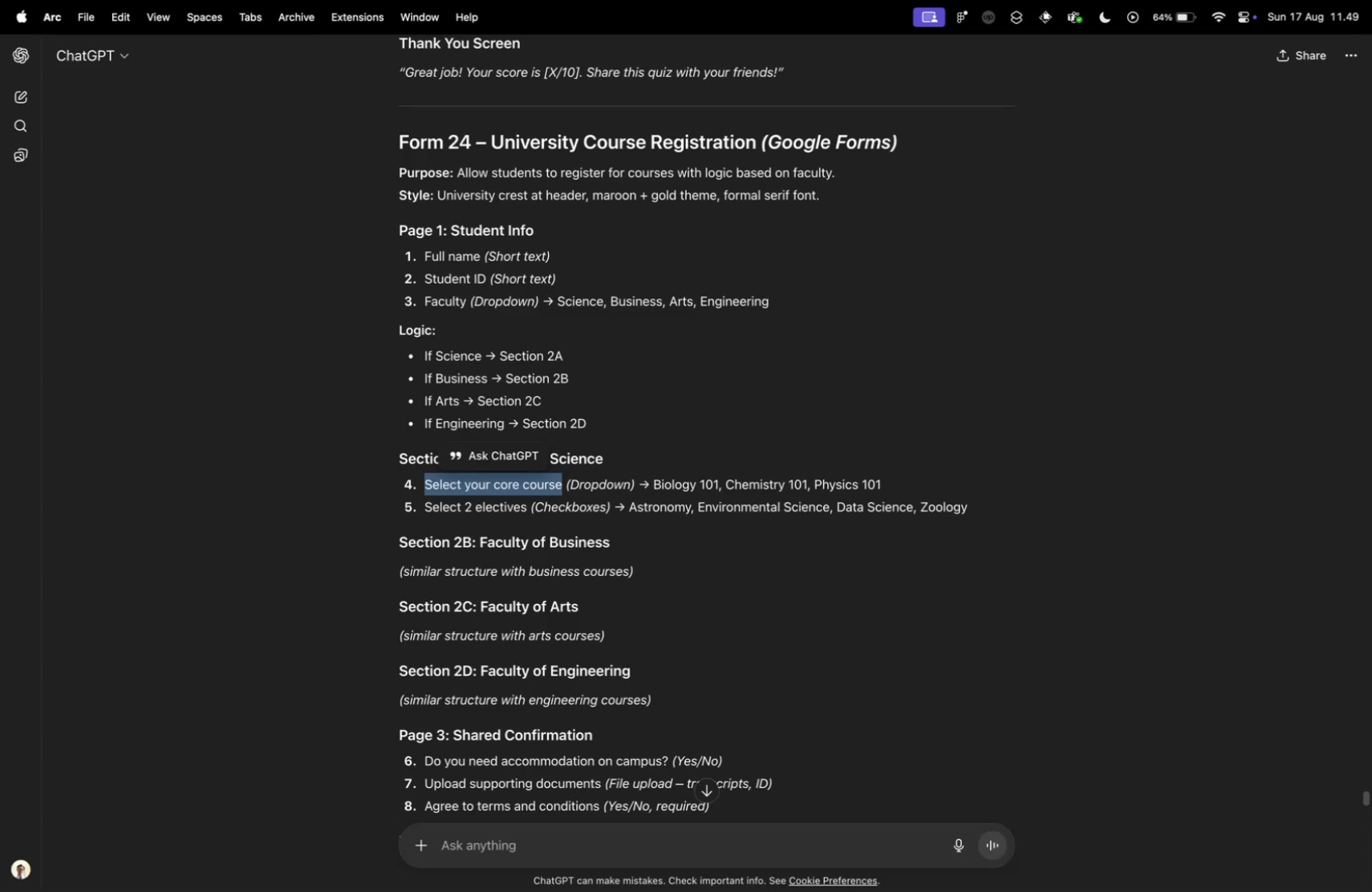 
key(Control+ControlLeft)
 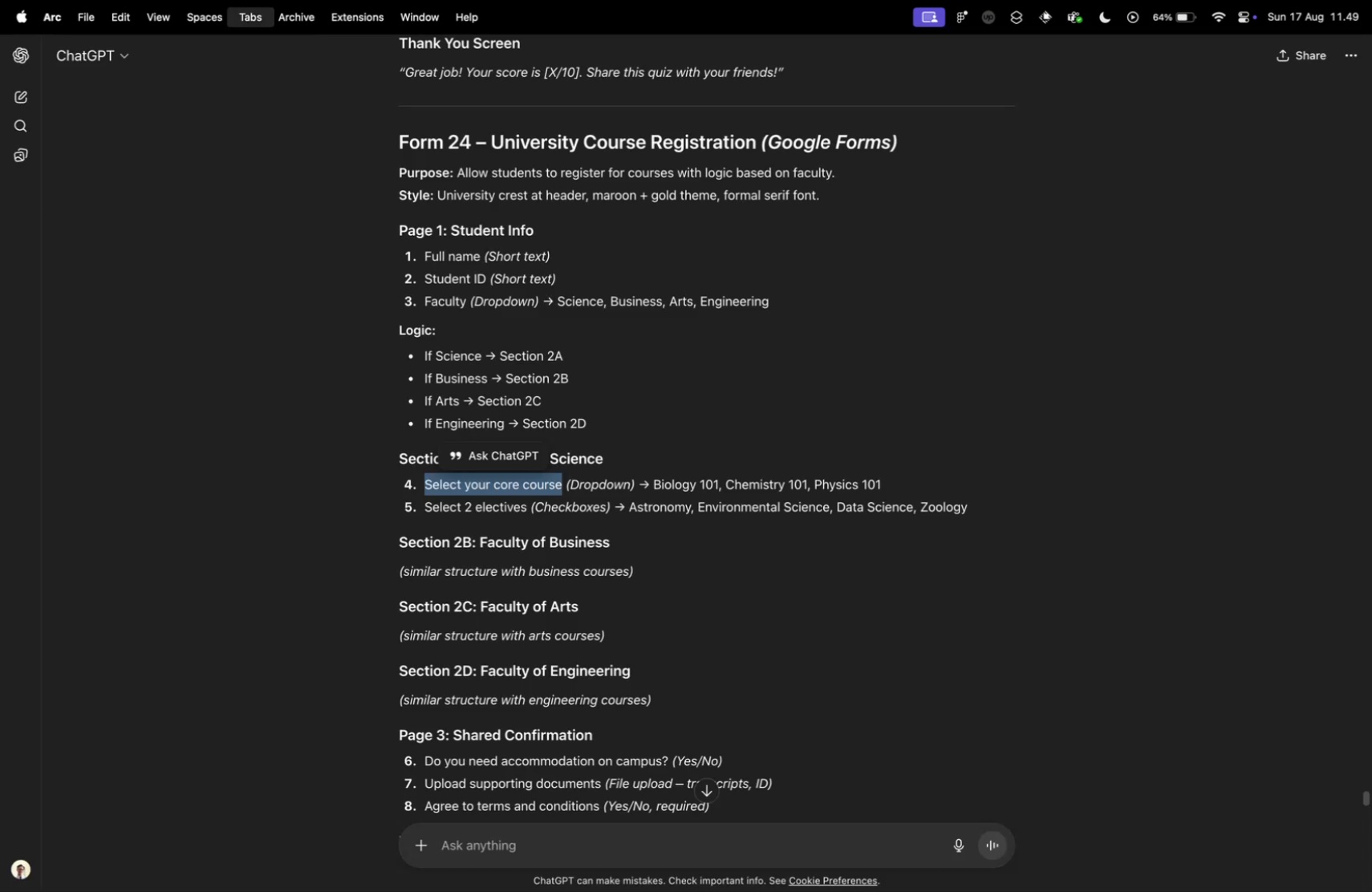 
key(Control+Tab)
 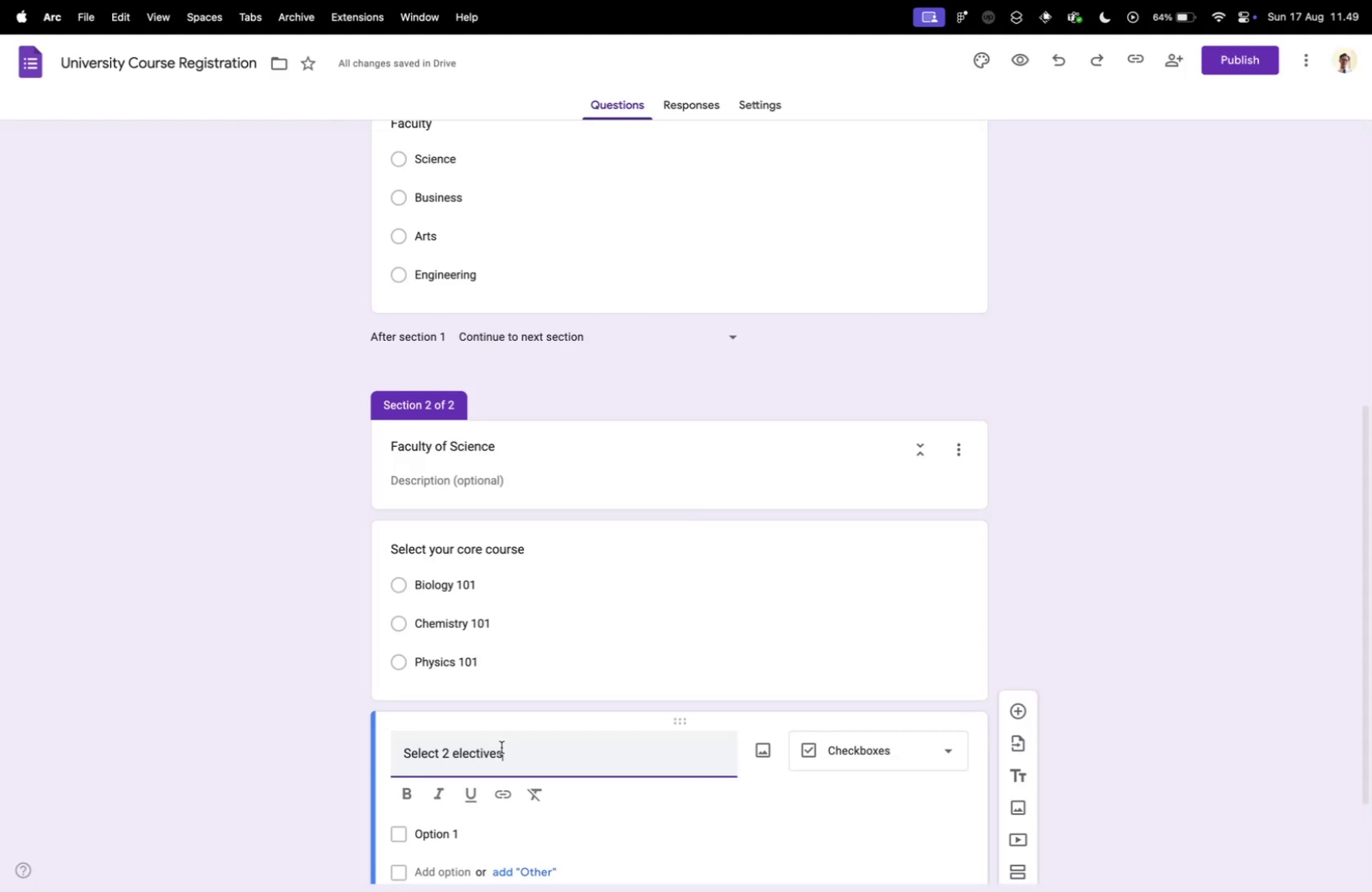 
scroll: coordinate [499, 755], scroll_direction: down, amount: 5.0
 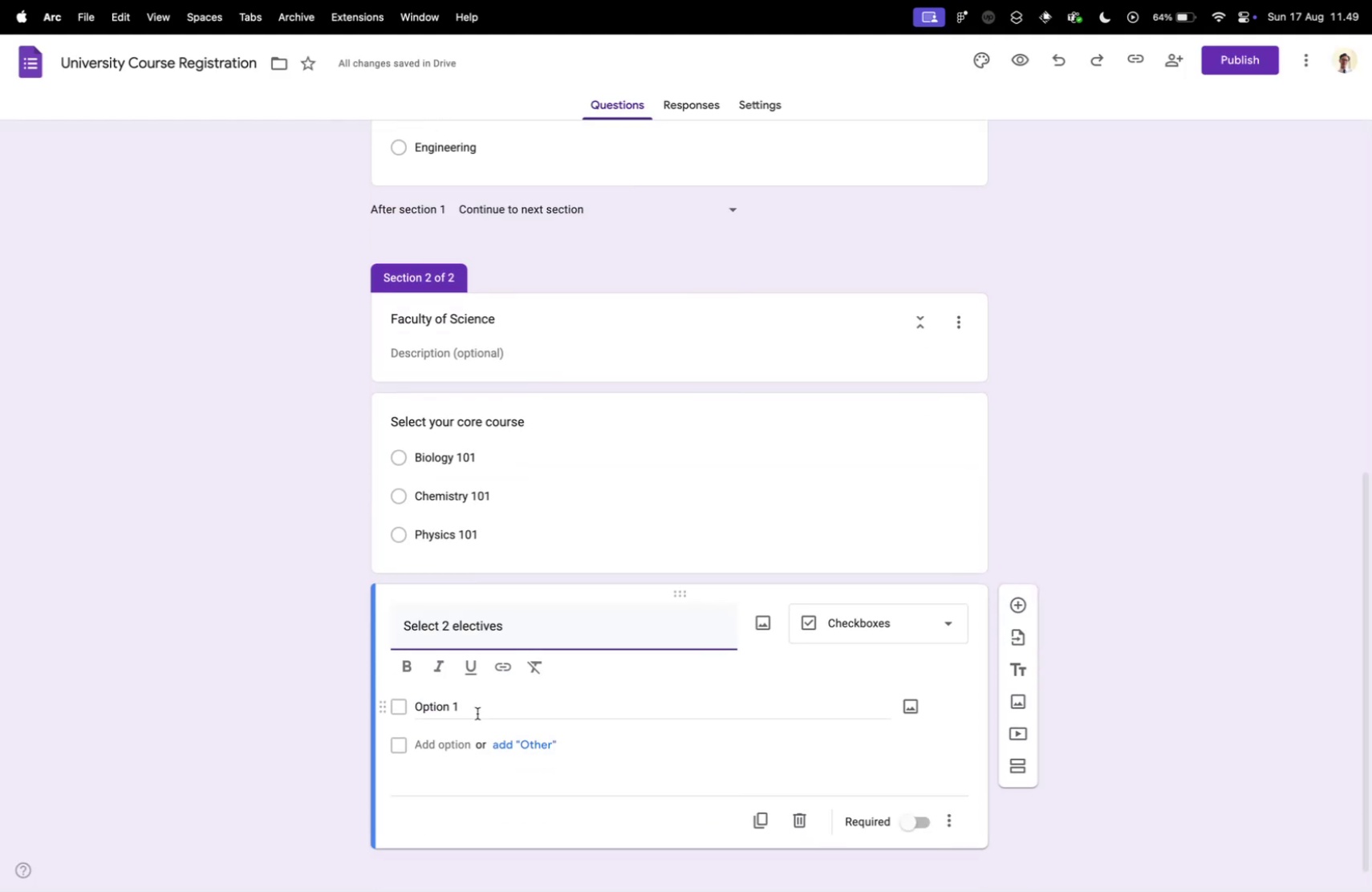 
key(Control+ControlLeft)
 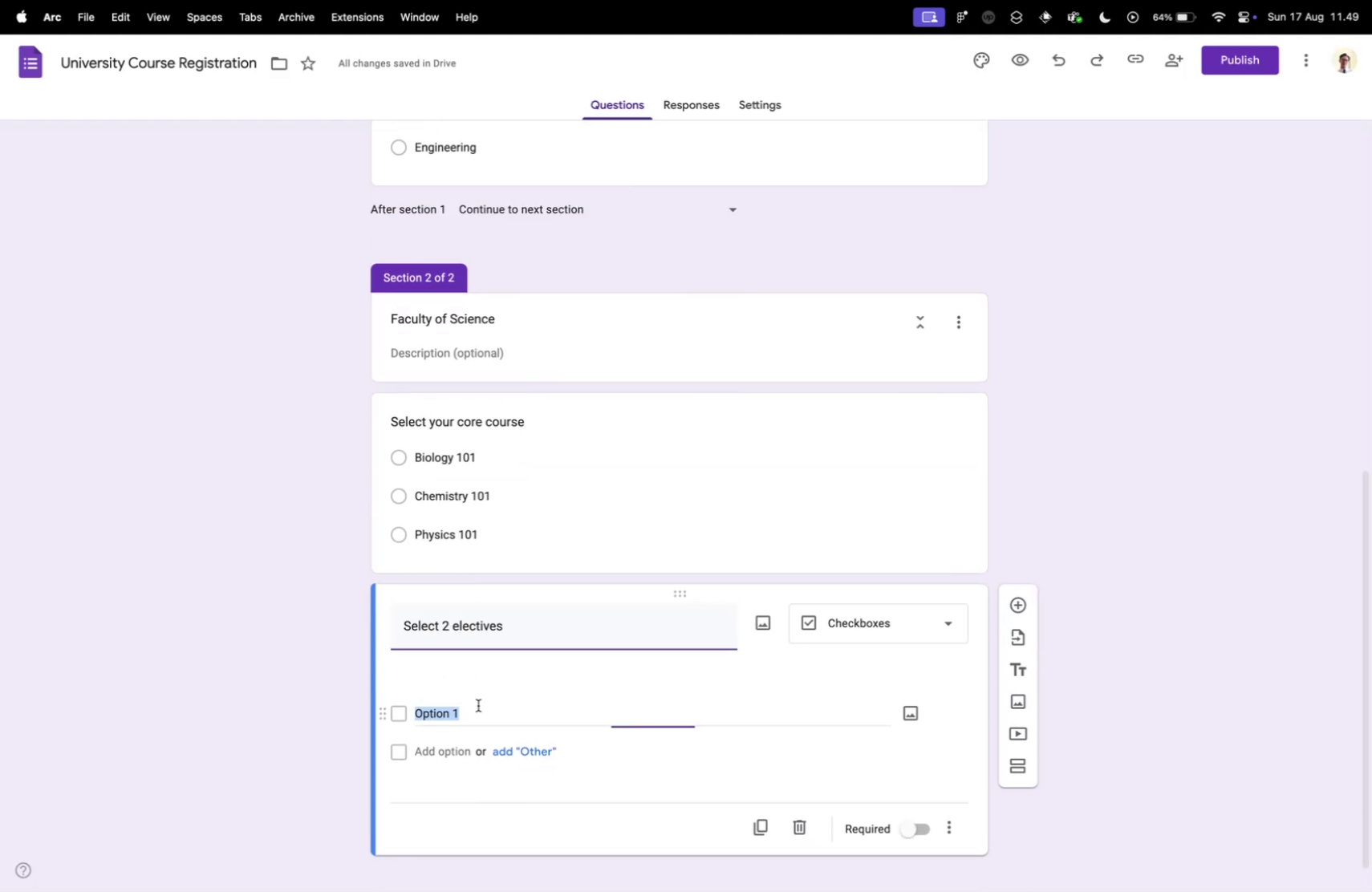 
left_click([478, 704])
 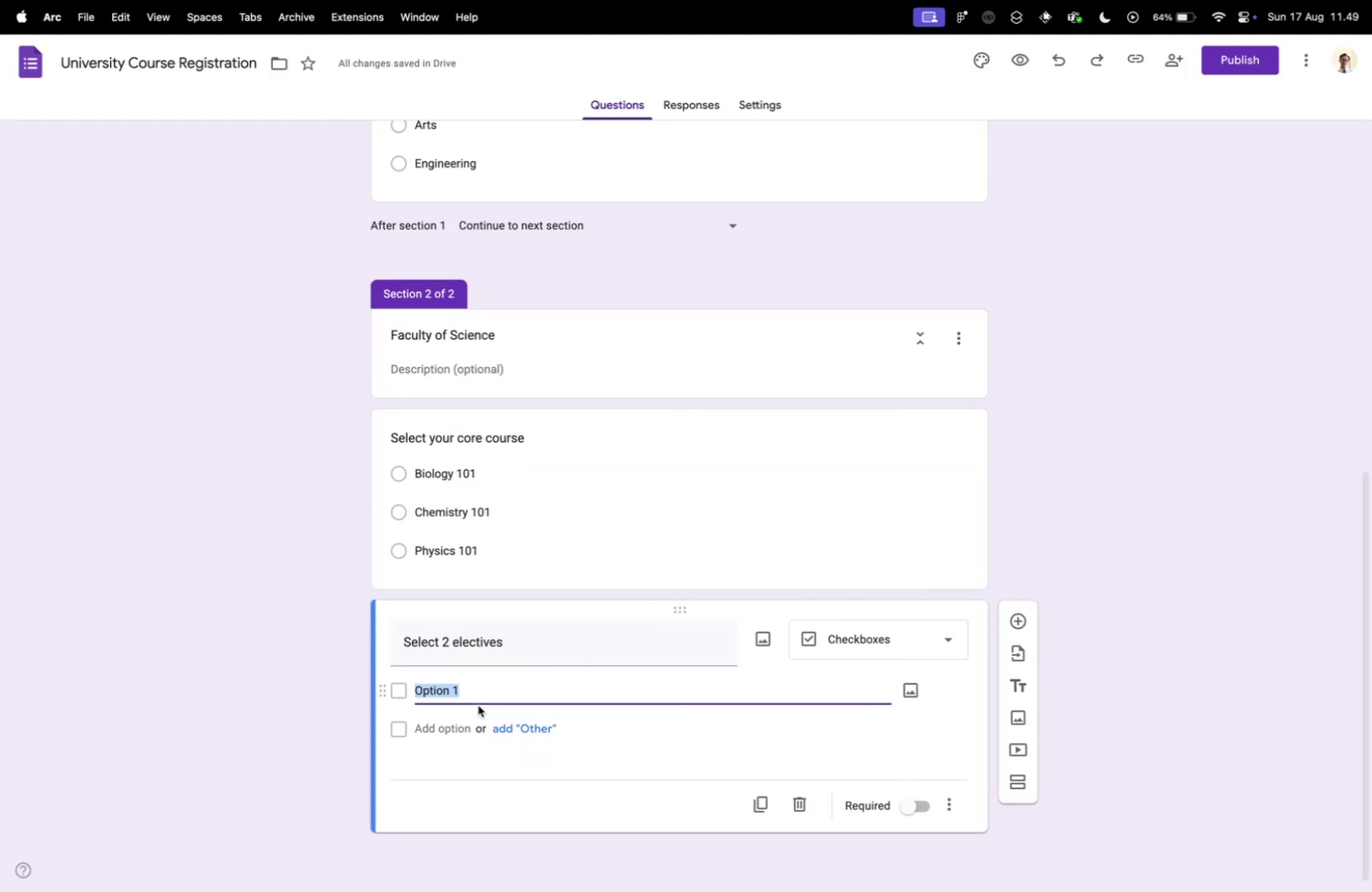 
type(Astronom,)
key(Backspace)
type(y)
 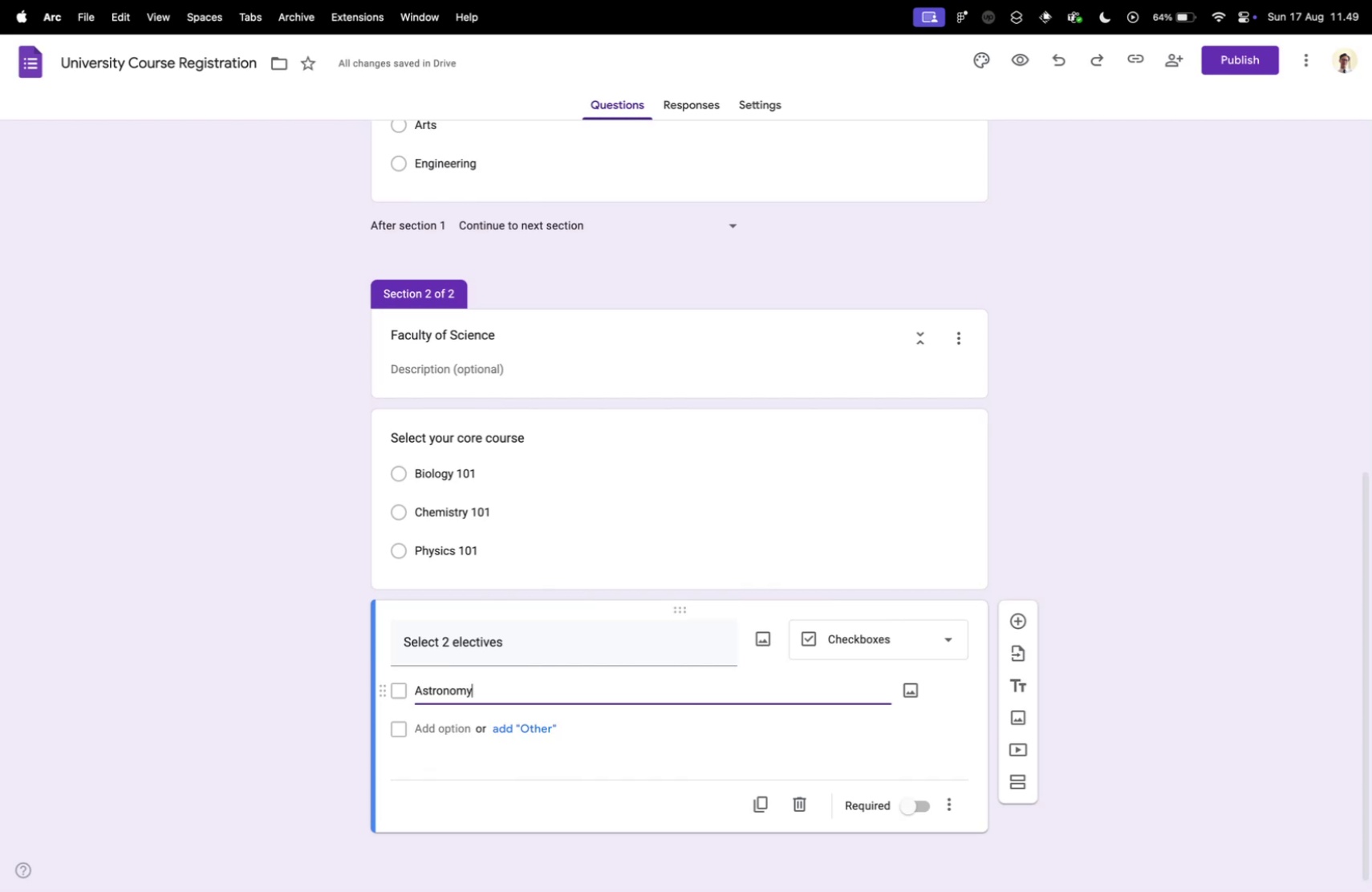 
key(Enter)
 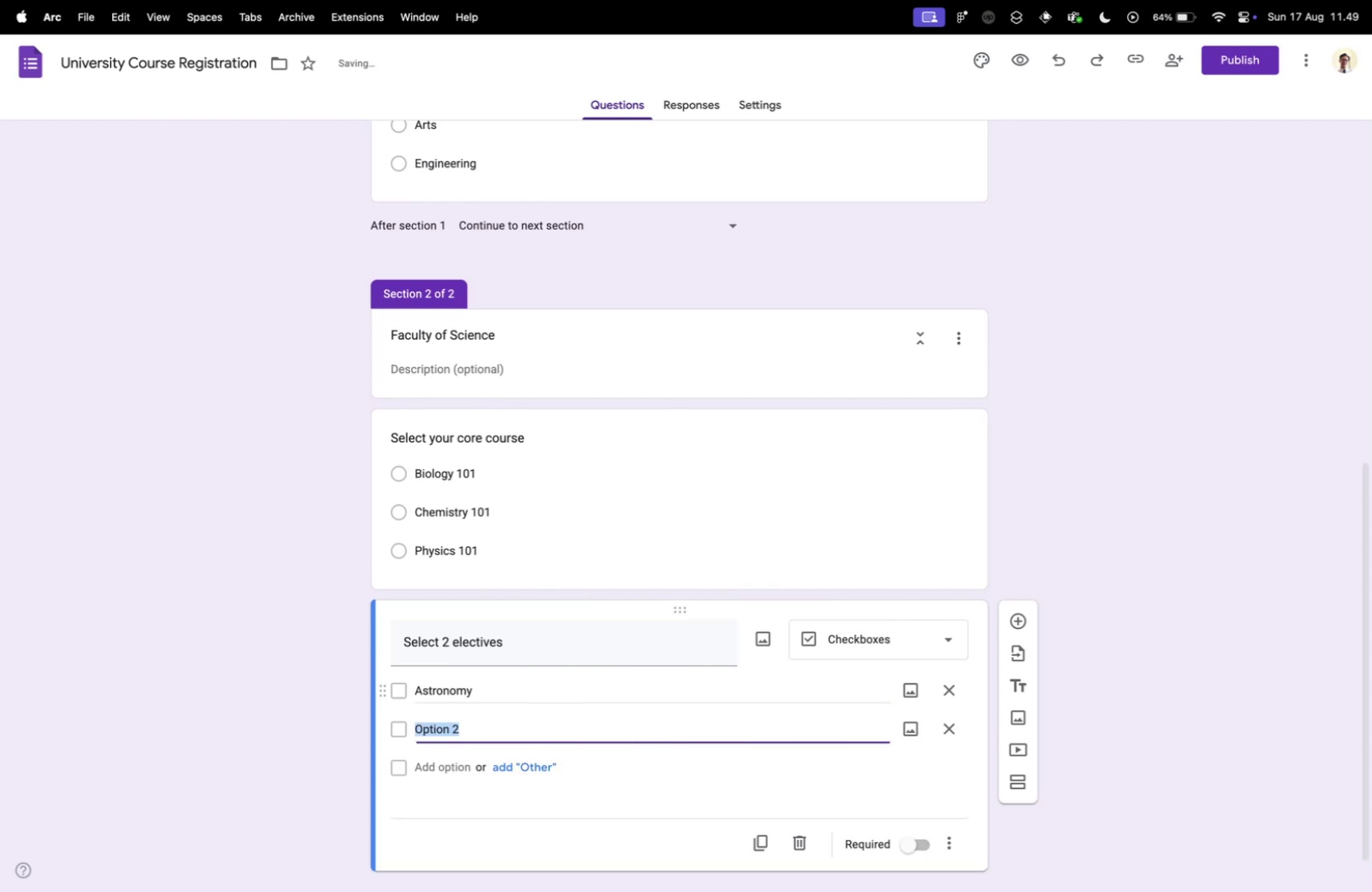 
type(Enbvi)
key(Backspace)
key(Backspace)
key(Backspace)
type(vironment Science)
 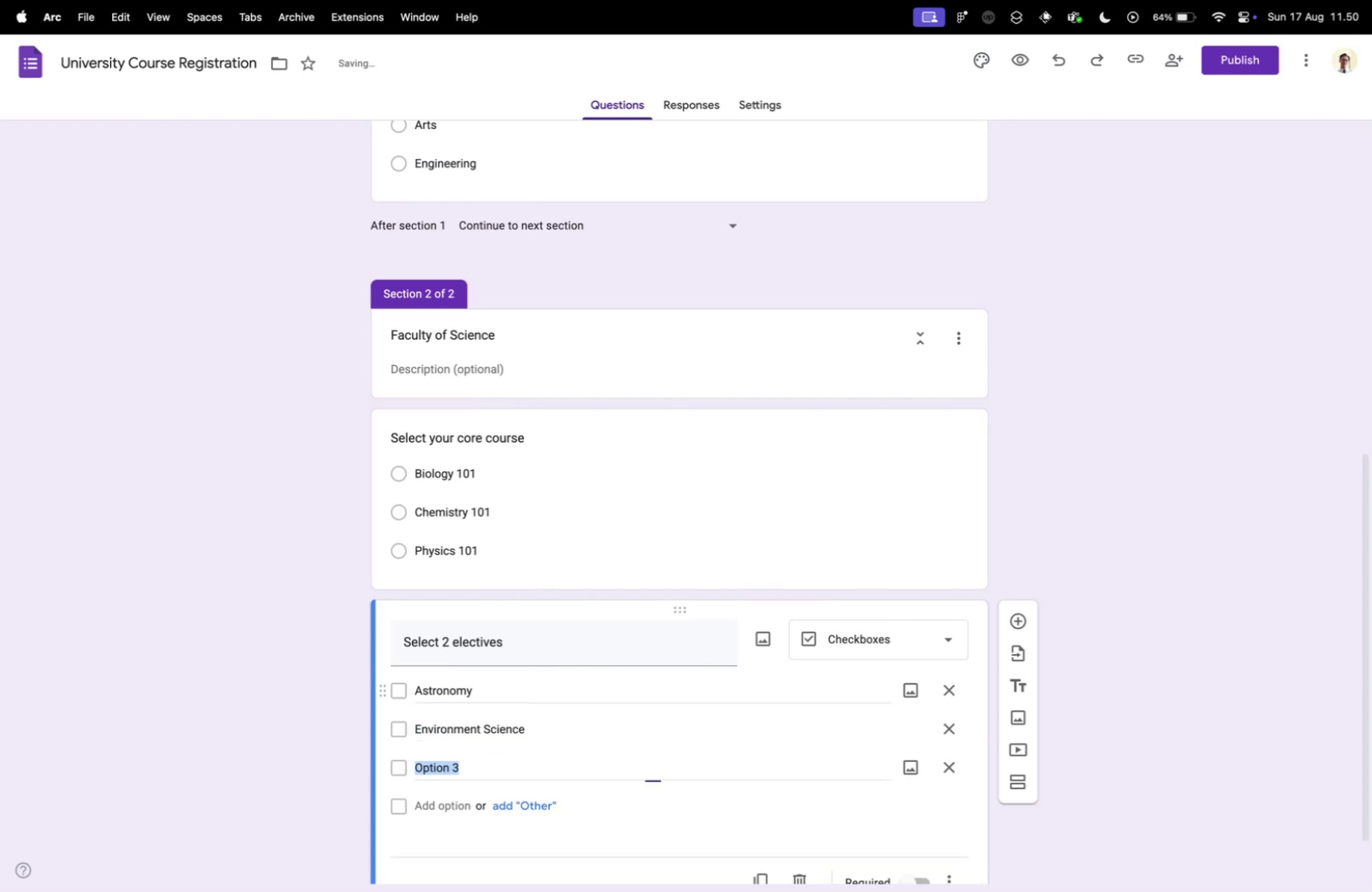 
key(Enter)
 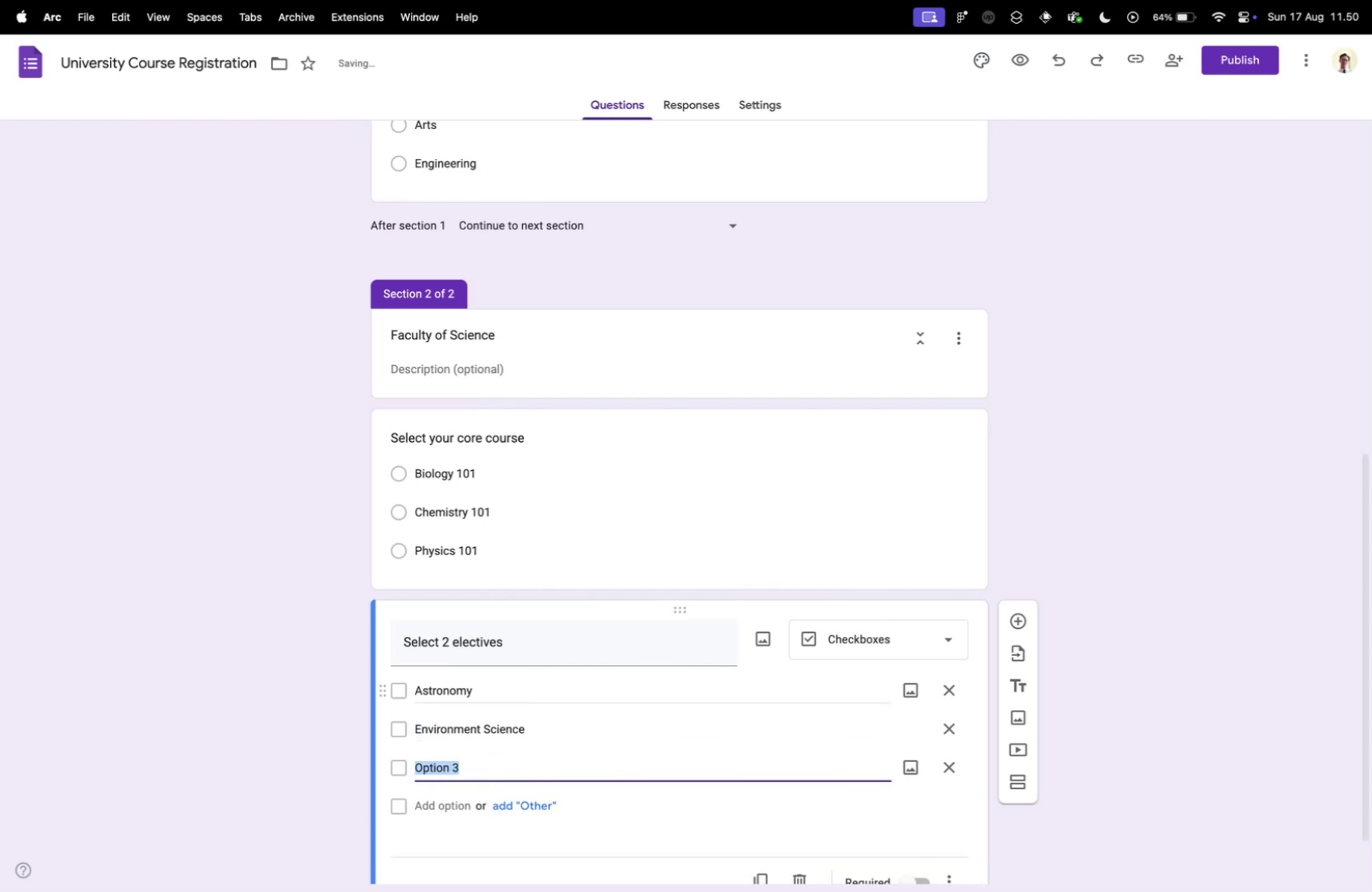 
key(Control+ControlLeft)
 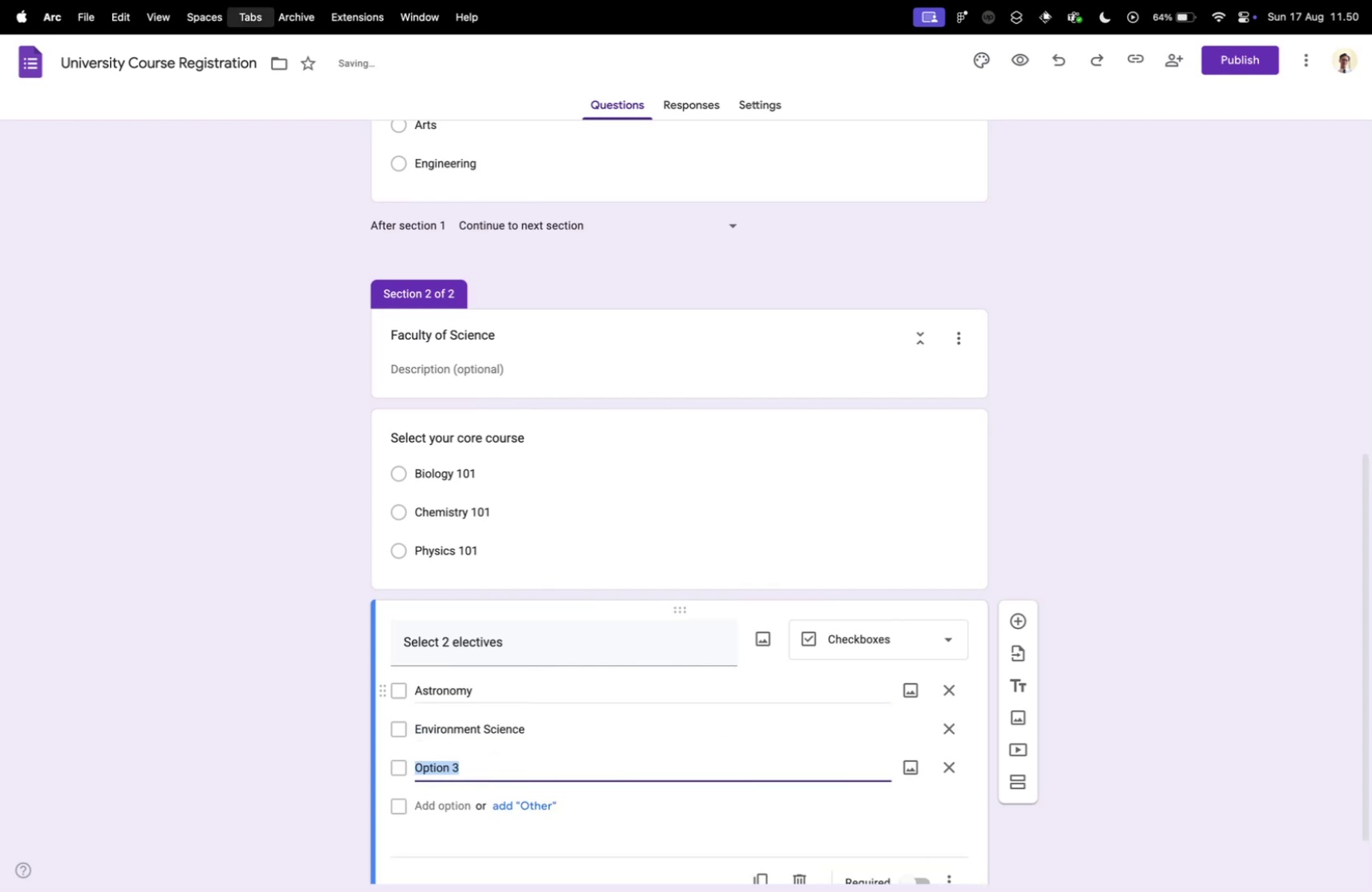 
key(Control+Tab)
 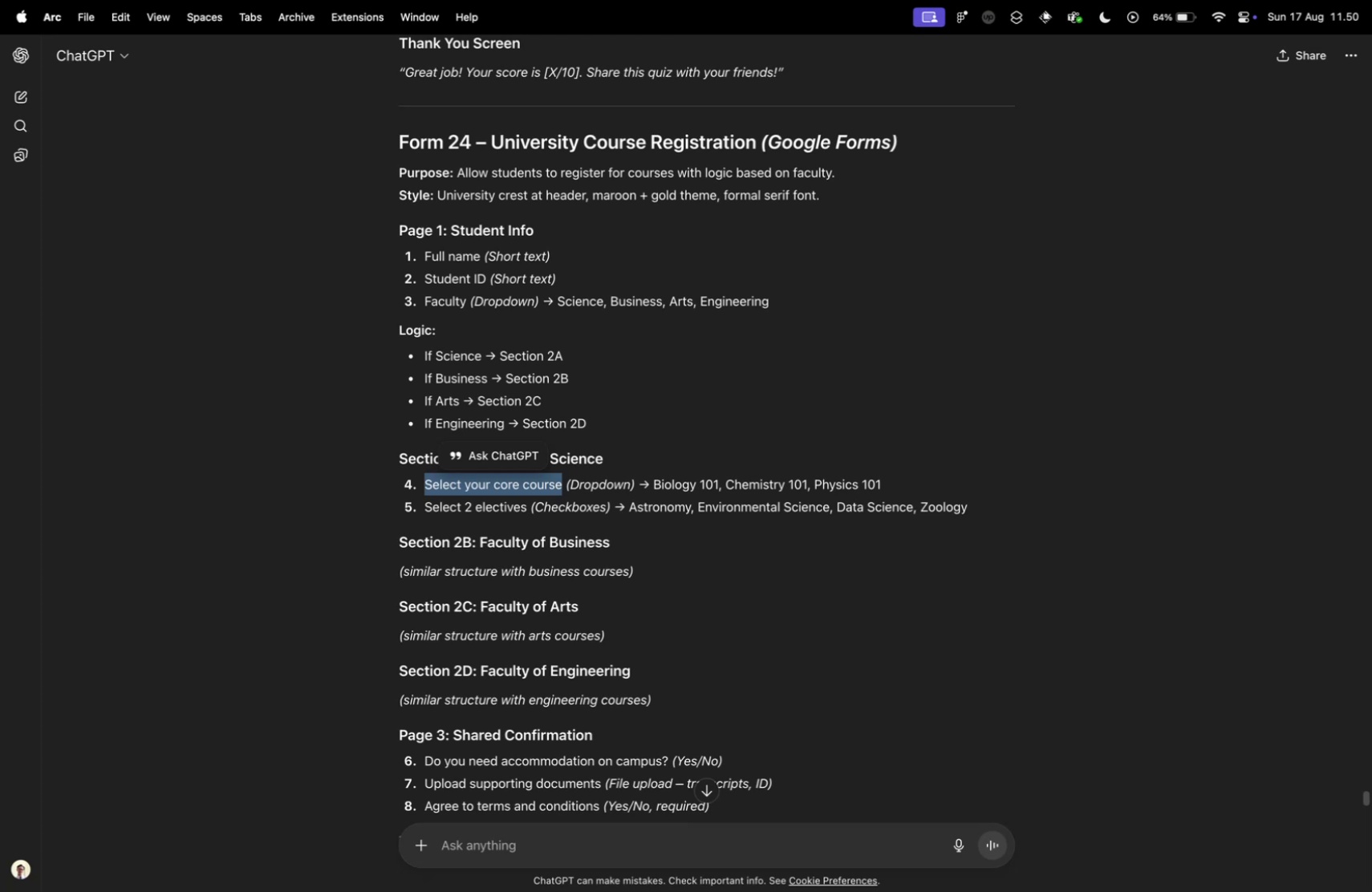 
key(Control+ControlLeft)
 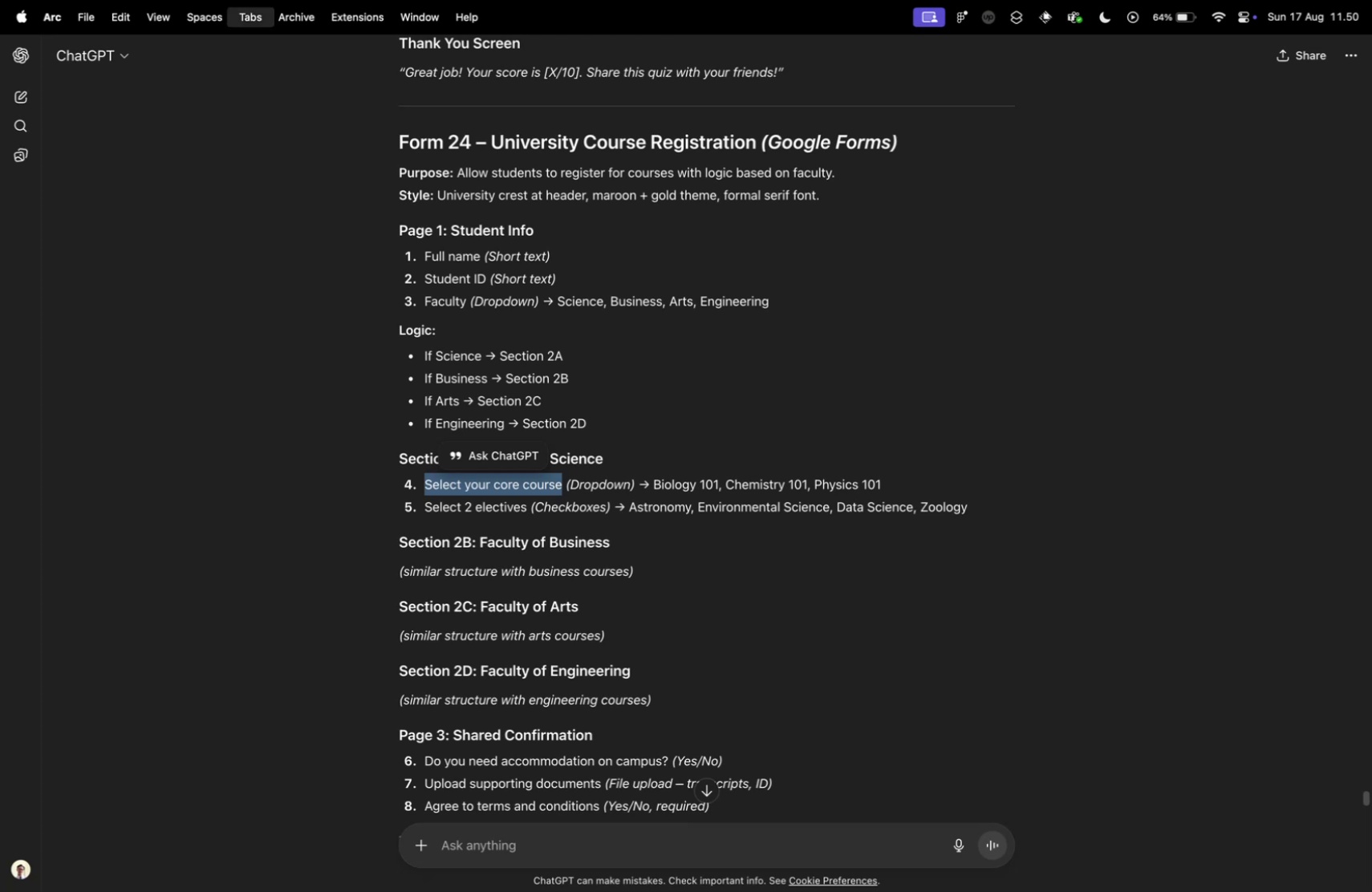 
key(Control+Tab)
 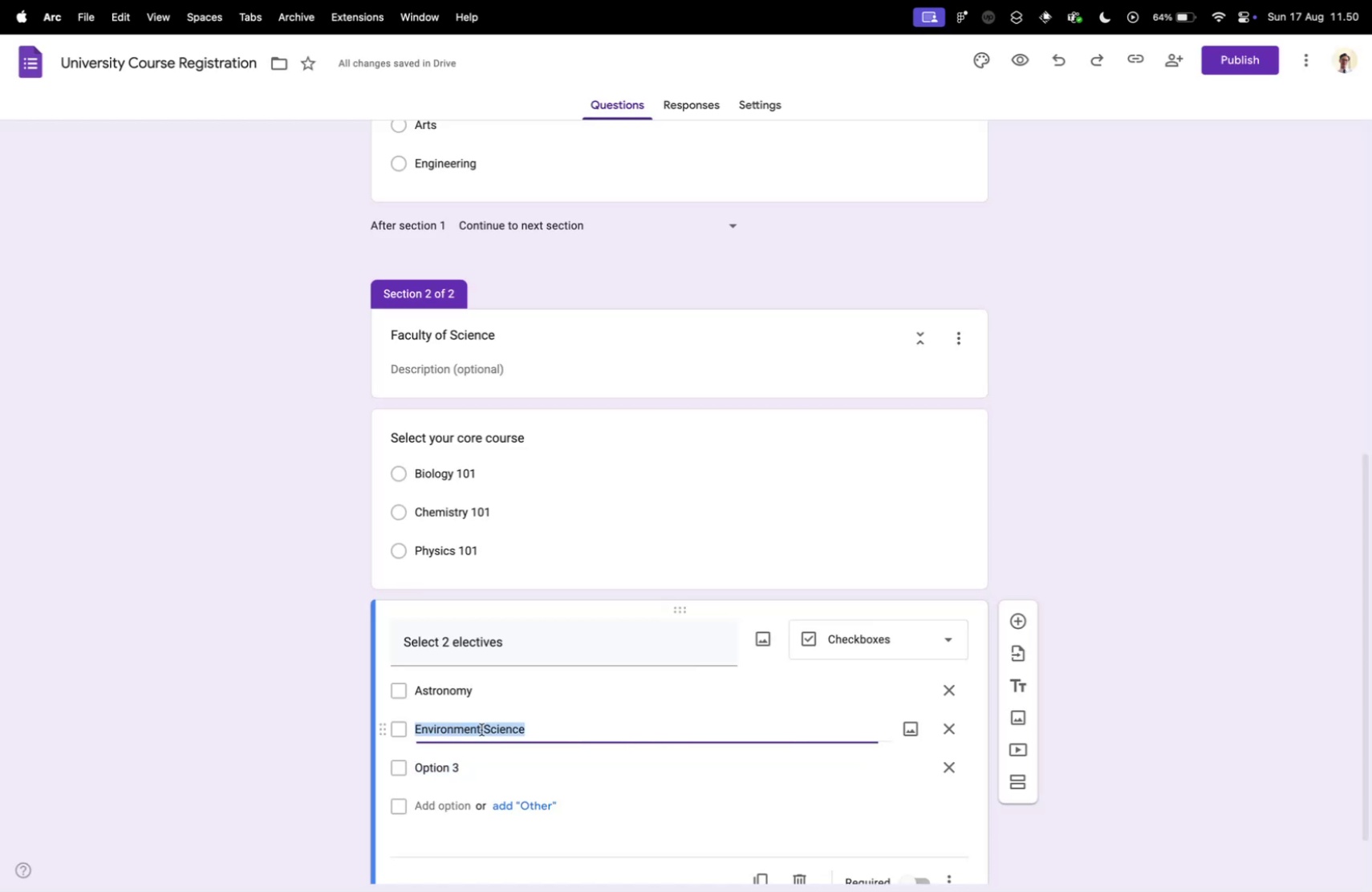 
double_click([481, 728])
 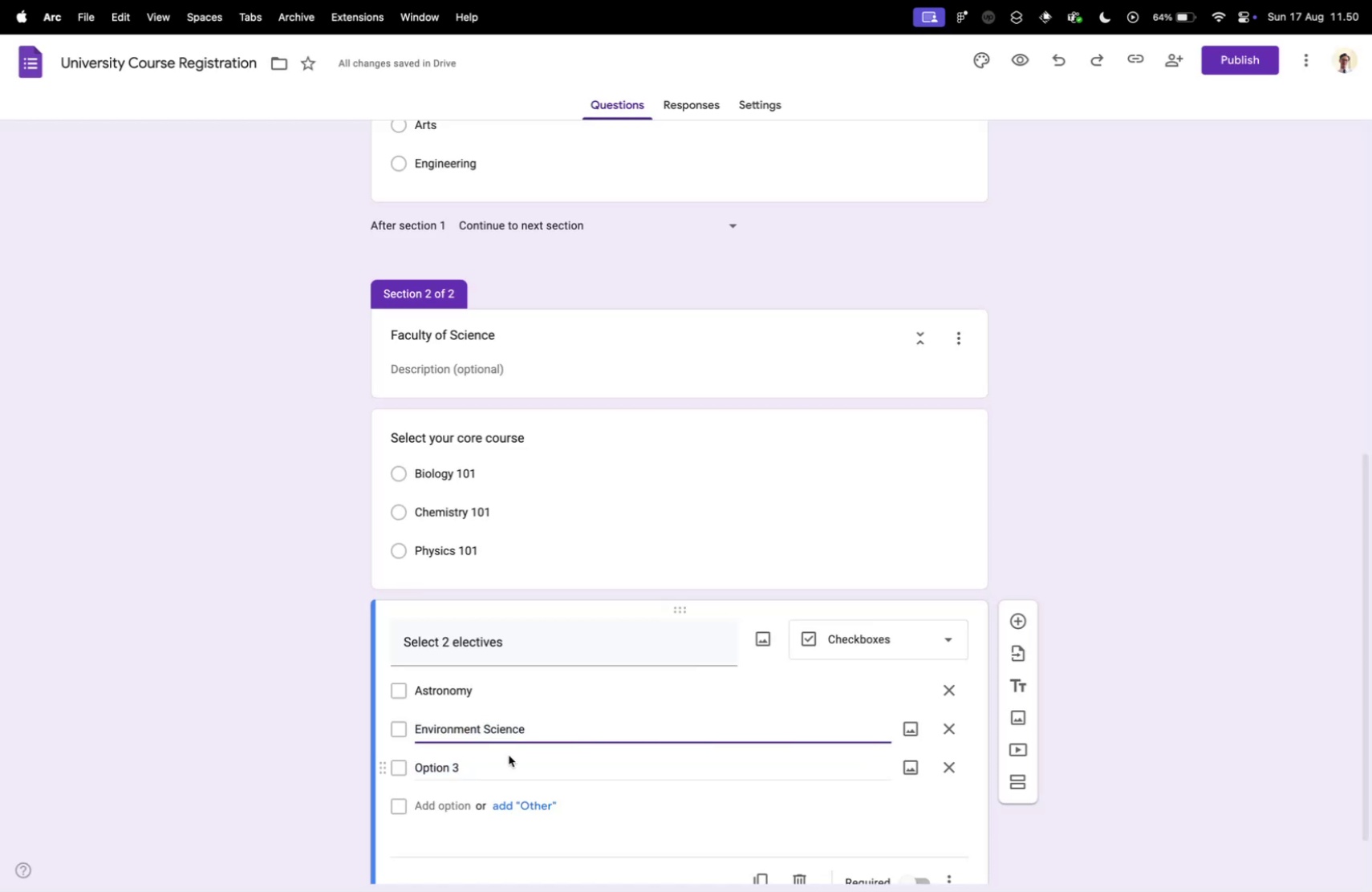 
type(al)
 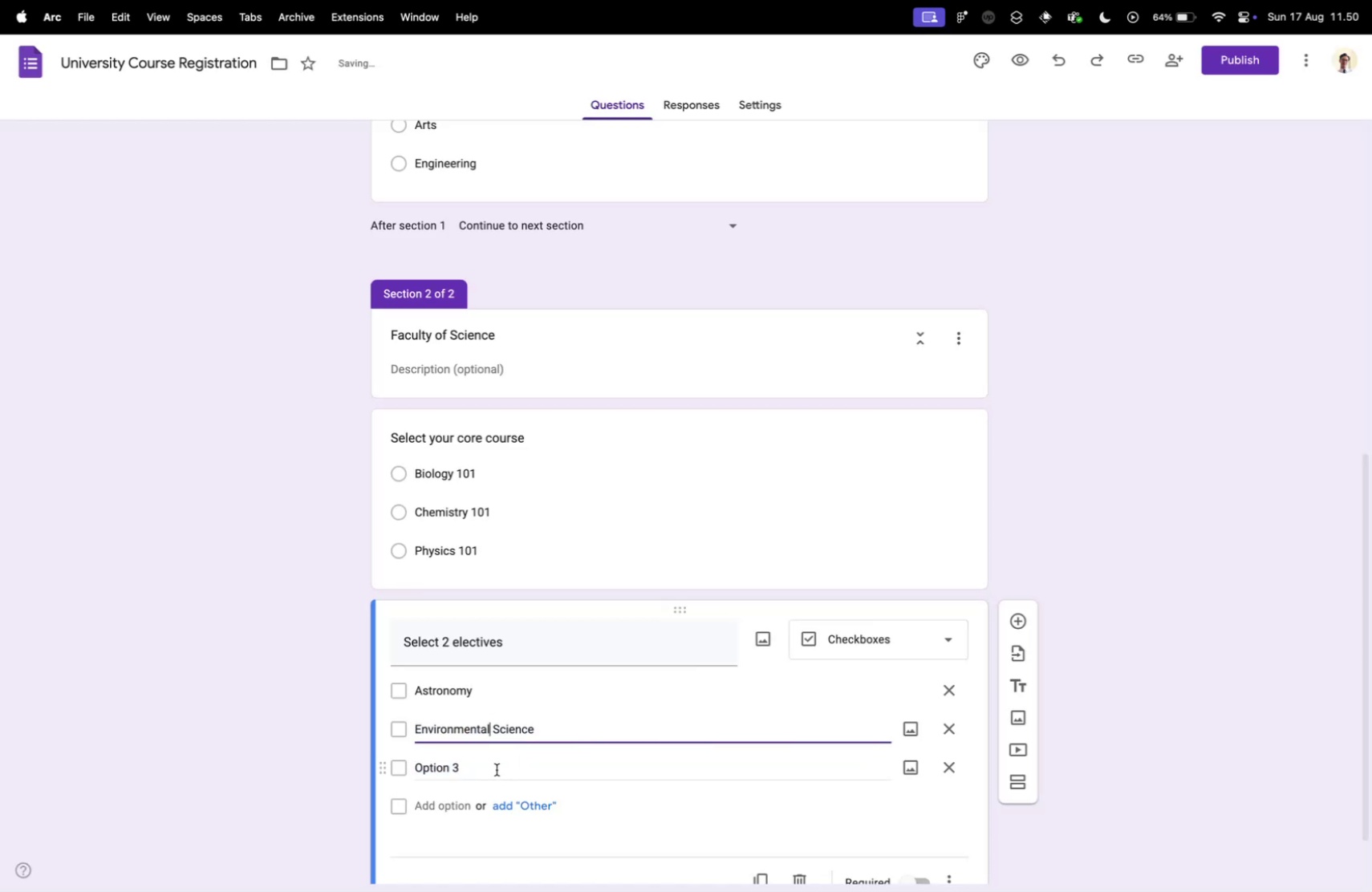 
left_click([497, 768])
 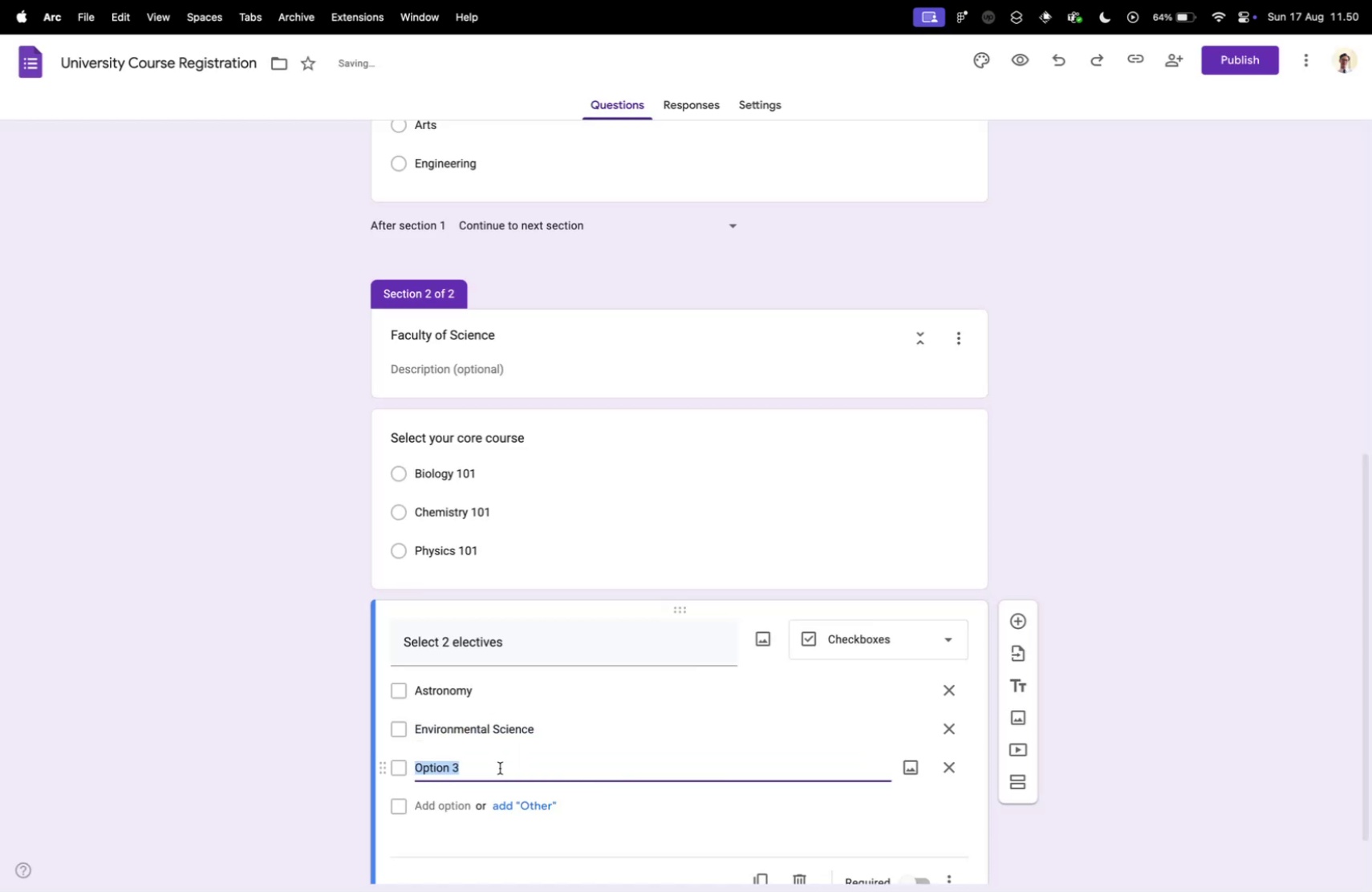 
type(Data Science)
 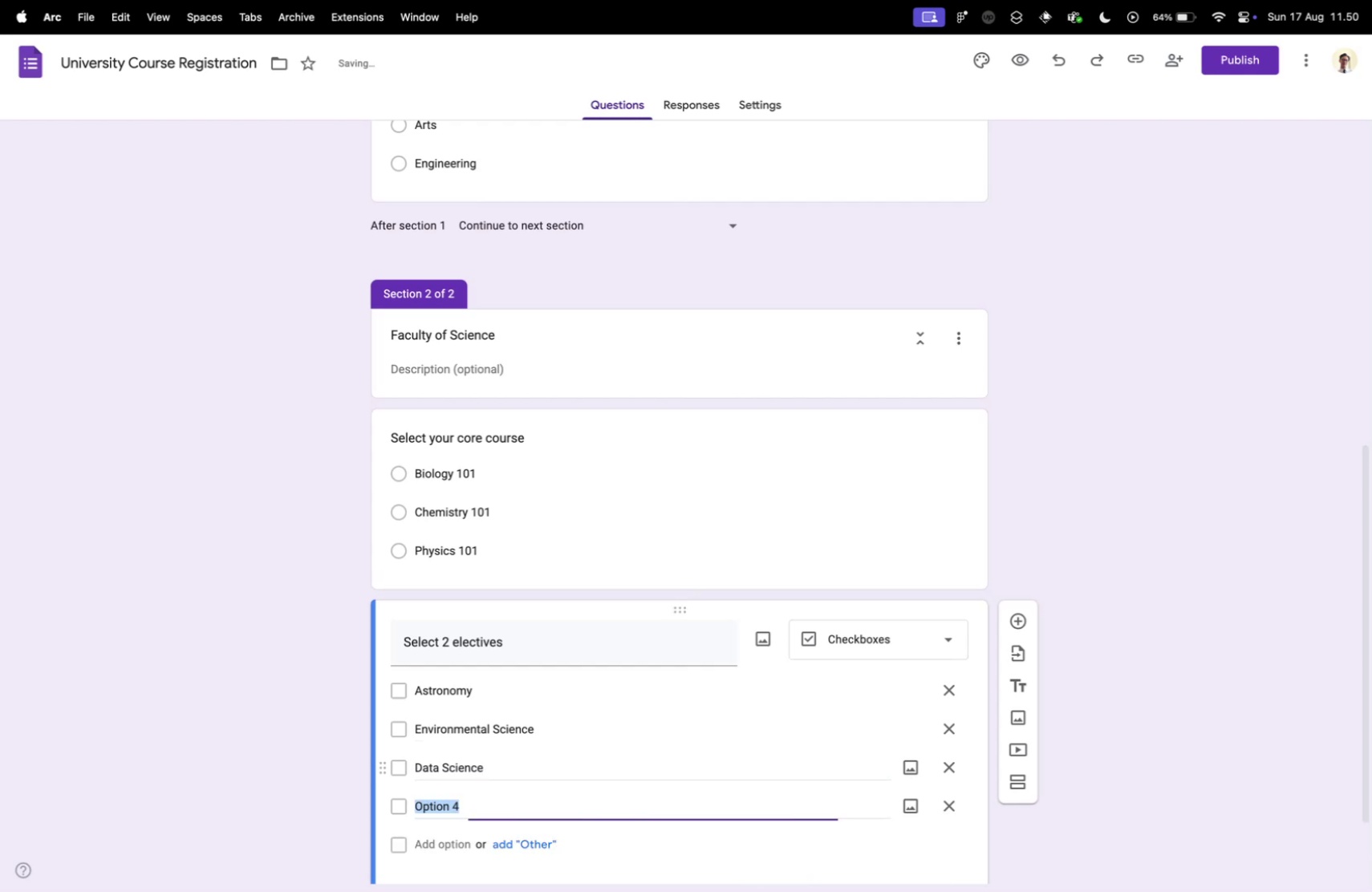 
 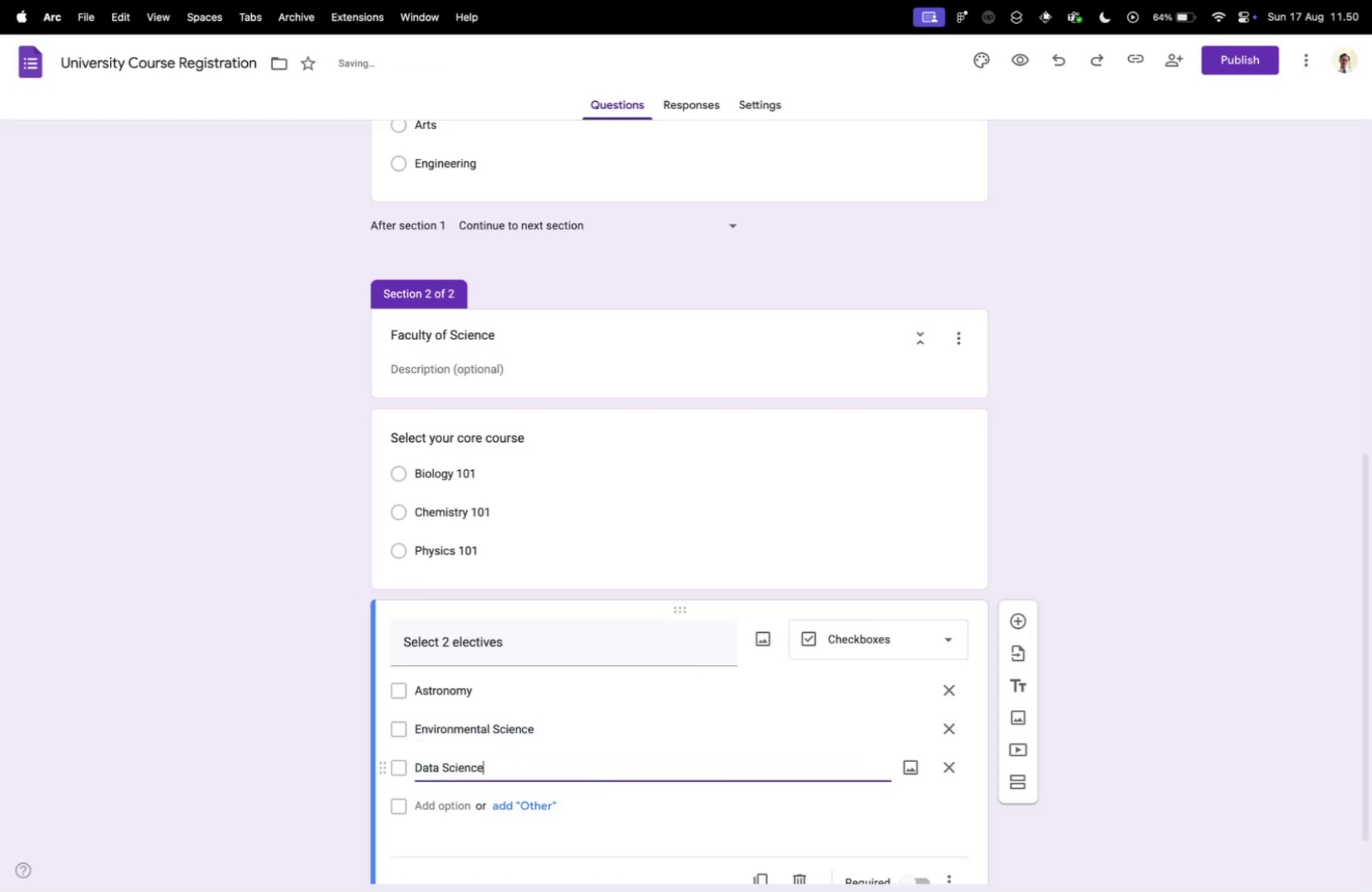 
key(Enter)
 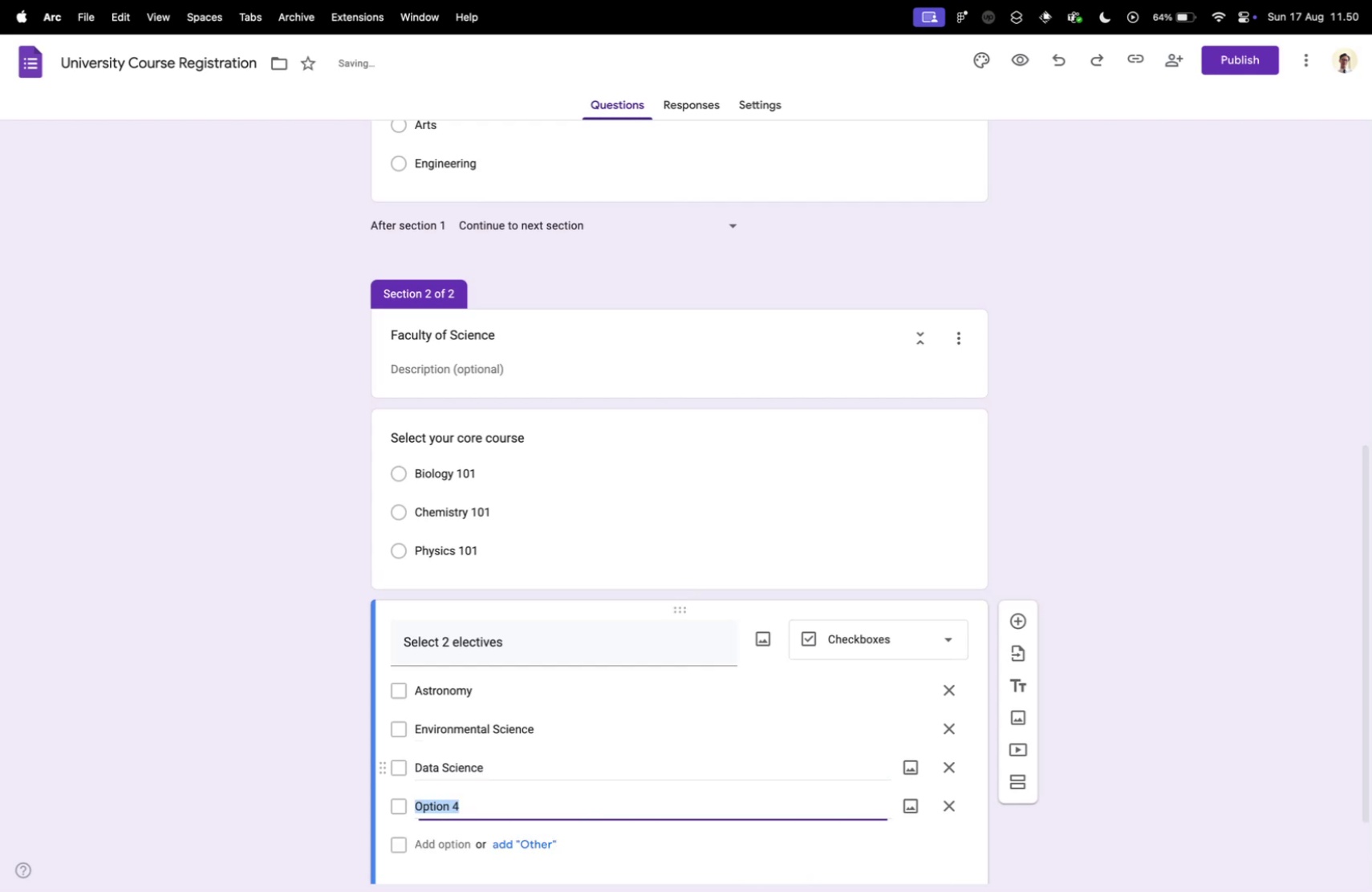 
type(Zoology)
 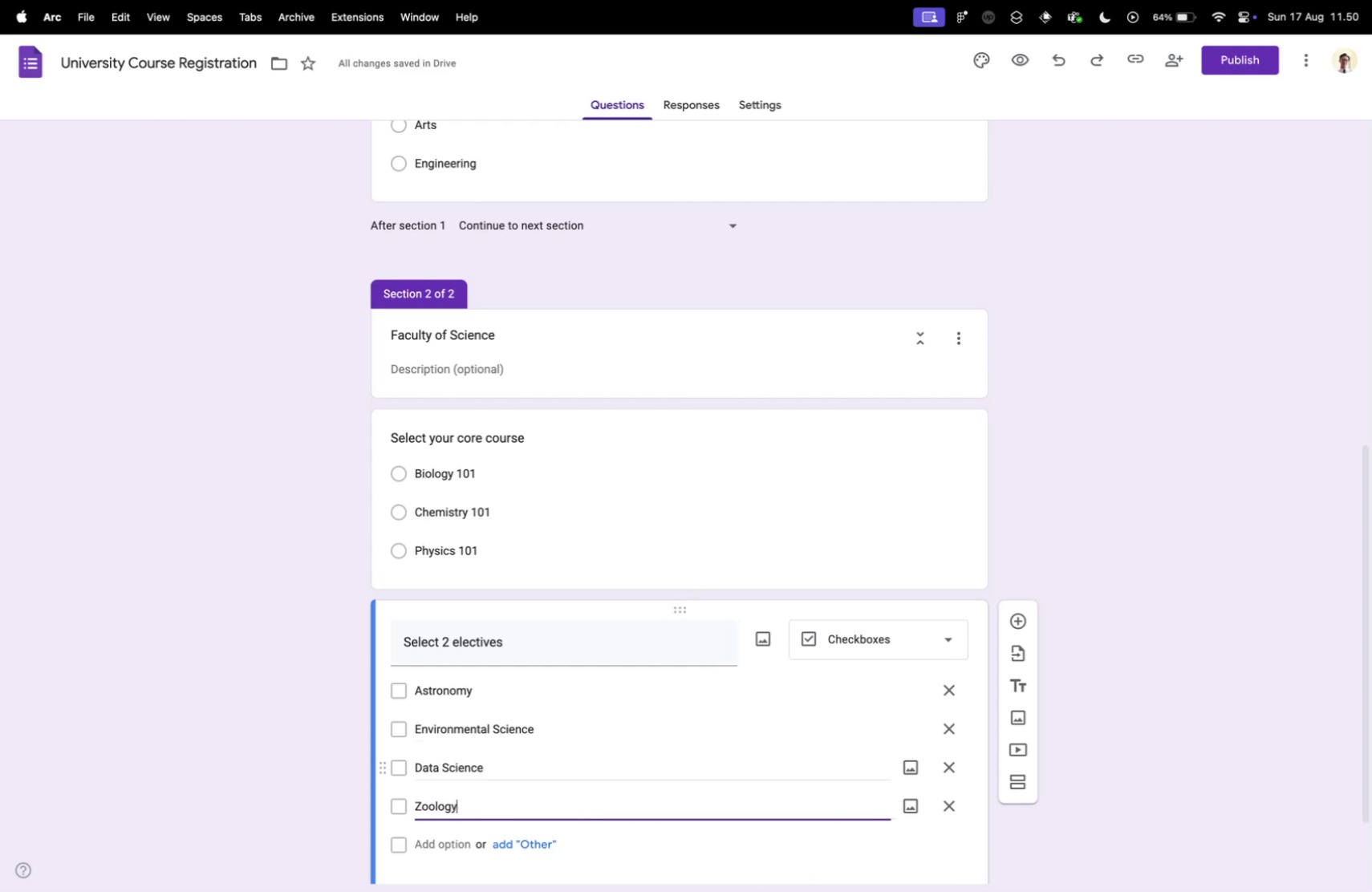 
key(Control+ControlLeft)
 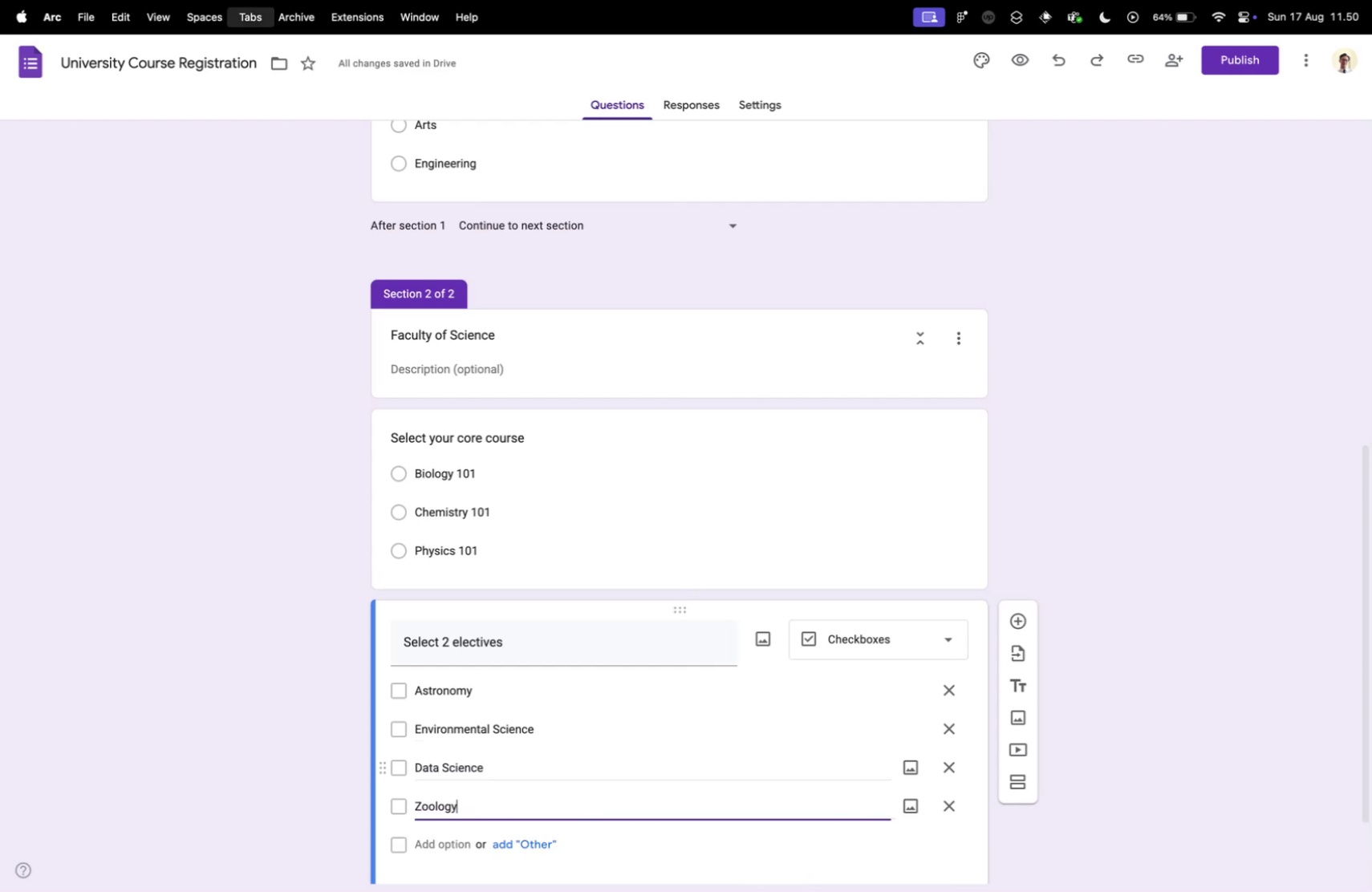 
key(Control+Tab)
 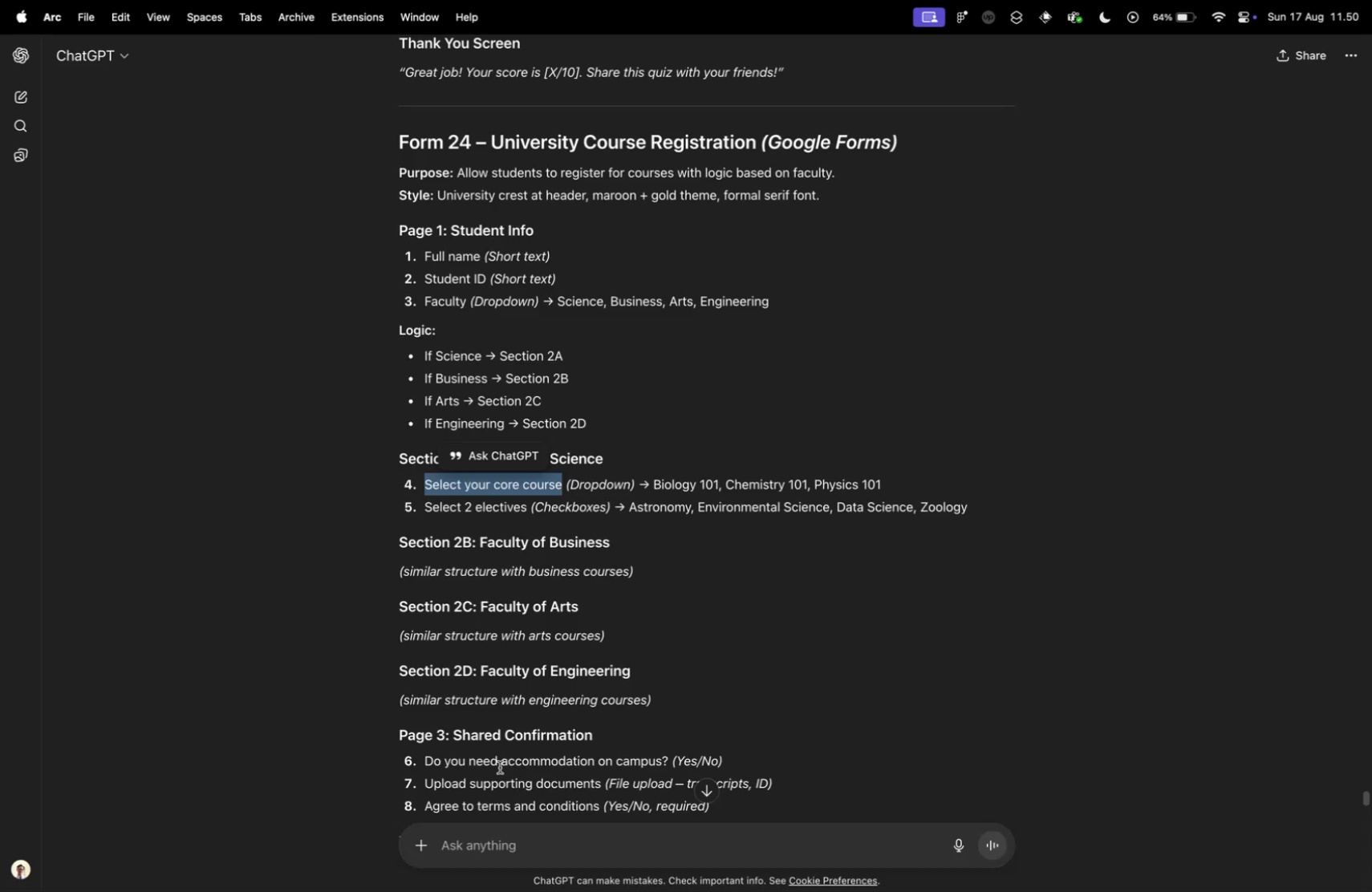 
key(Control+ControlLeft)
 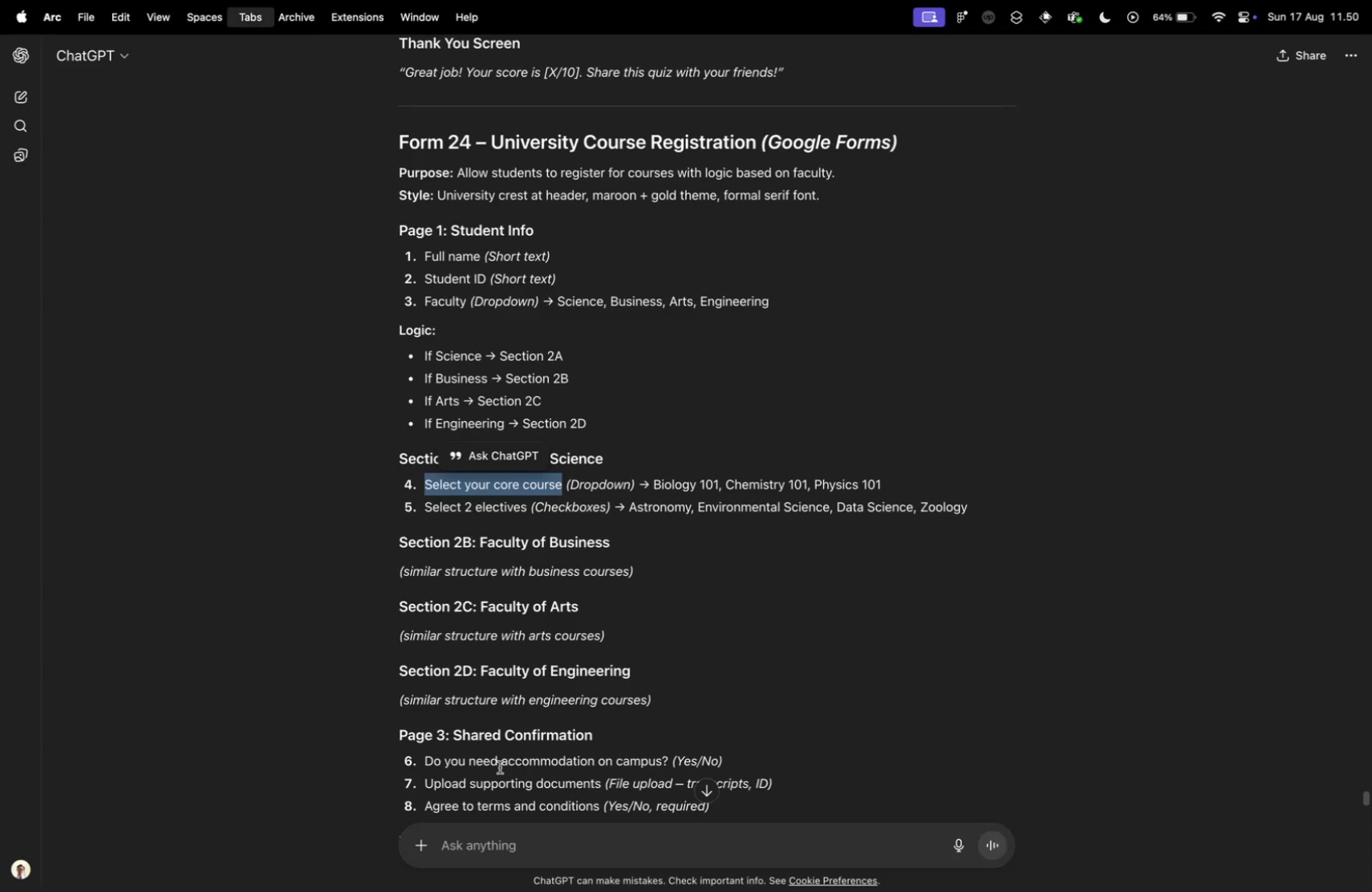 
key(Control+Tab)
 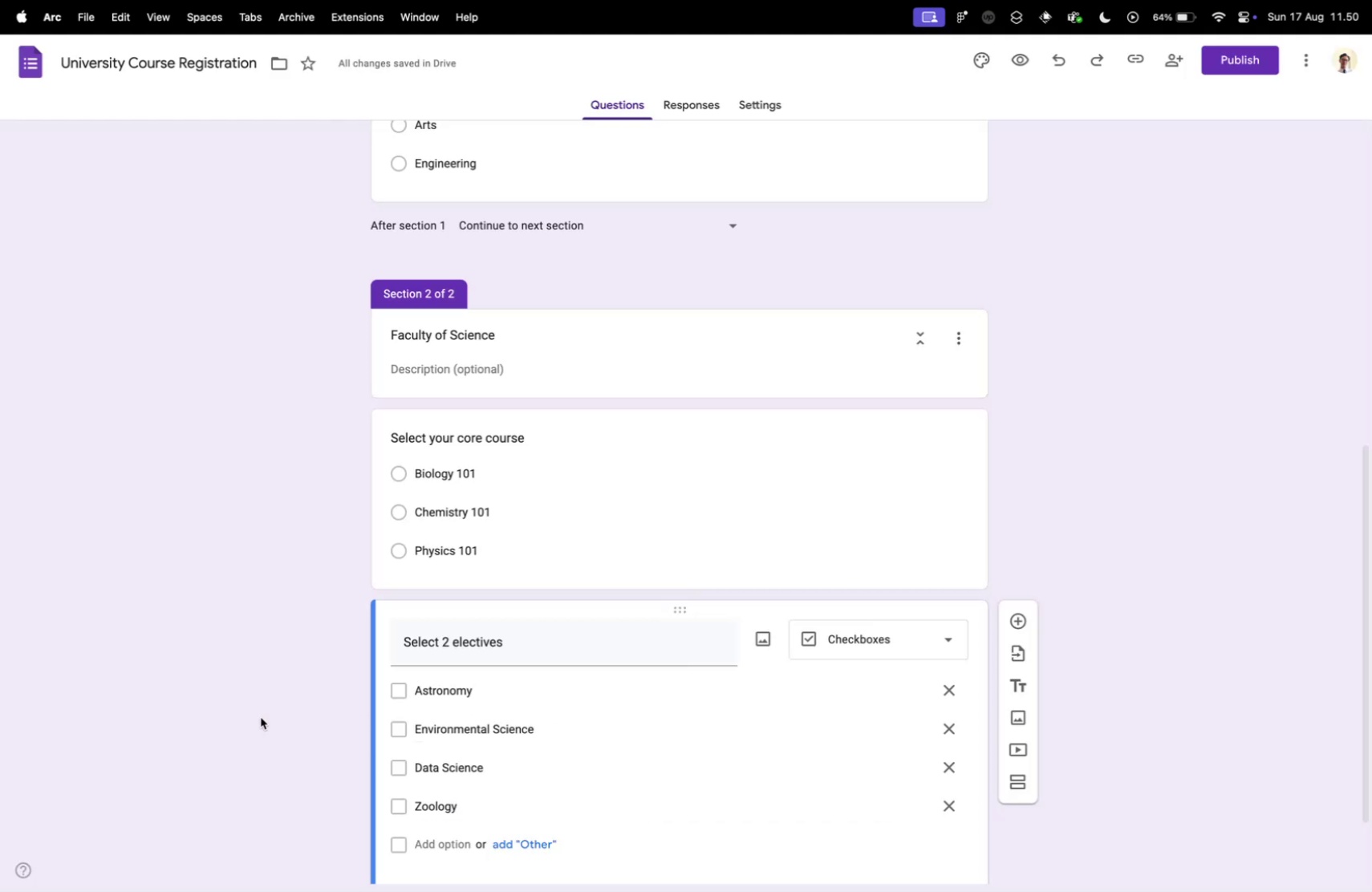 
left_click([261, 716])
 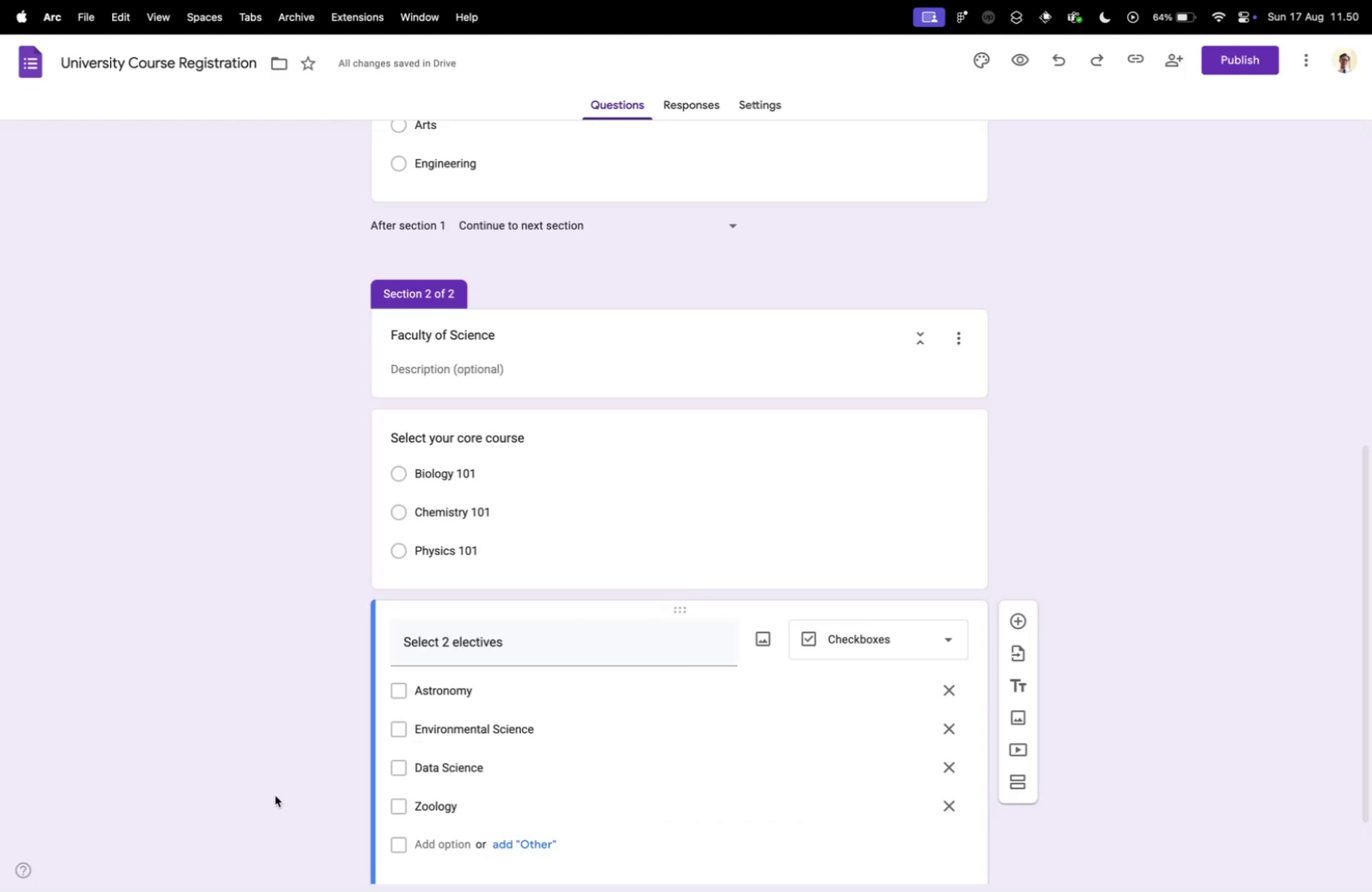 
scroll: coordinate [275, 794], scroll_direction: down, amount: 10.0
 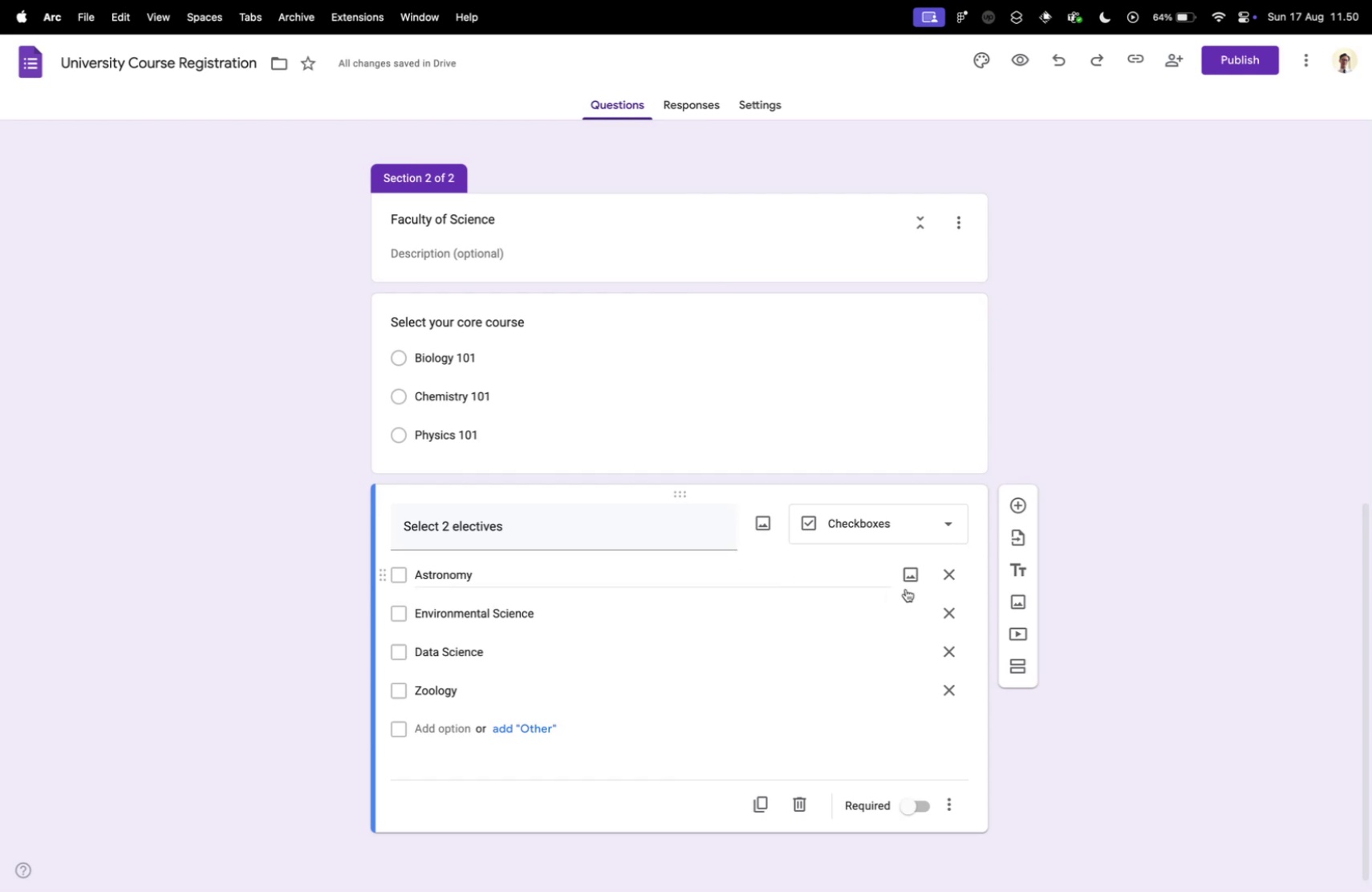 
wait(5.71)
 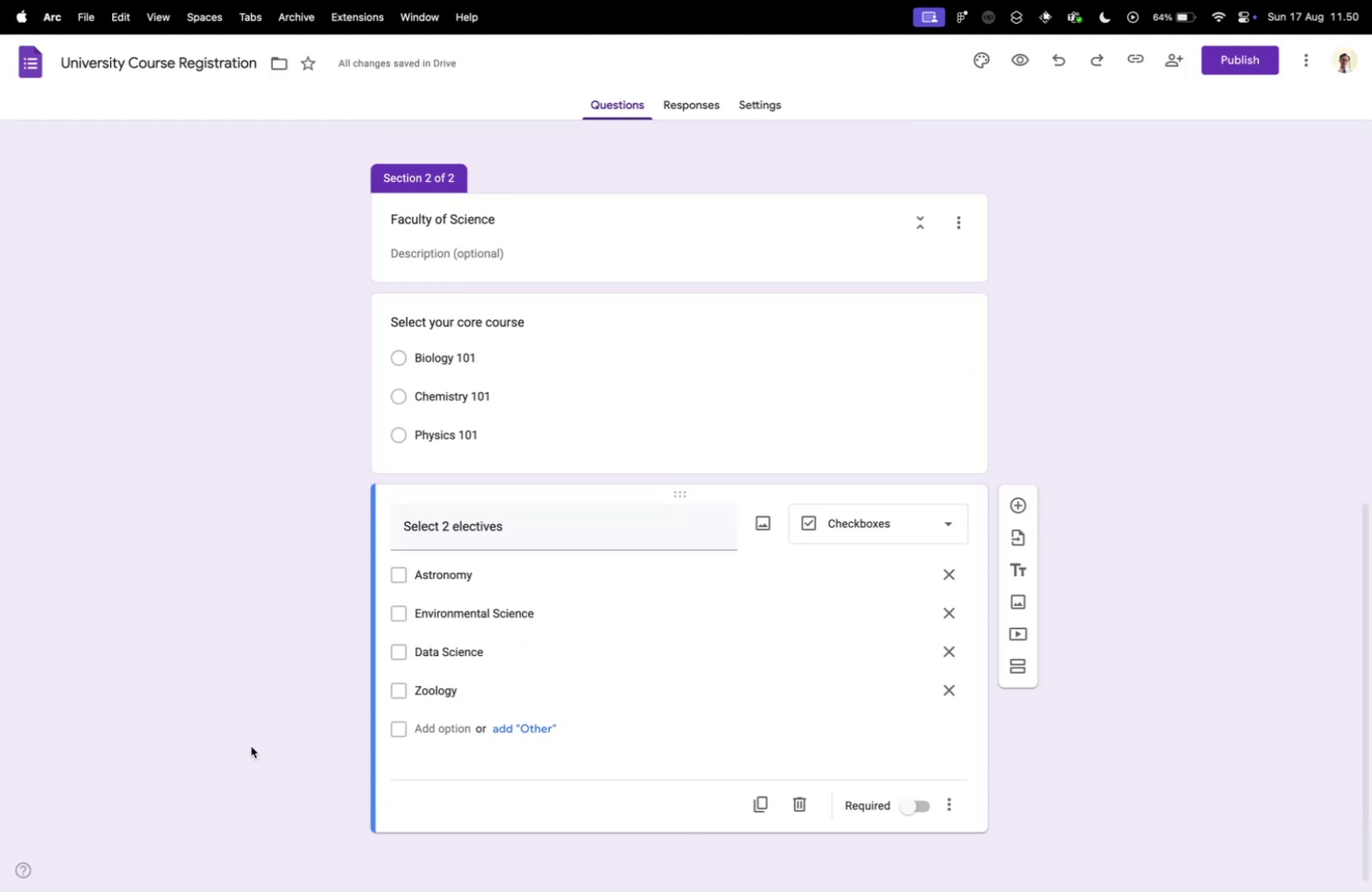 
left_click([955, 801])
 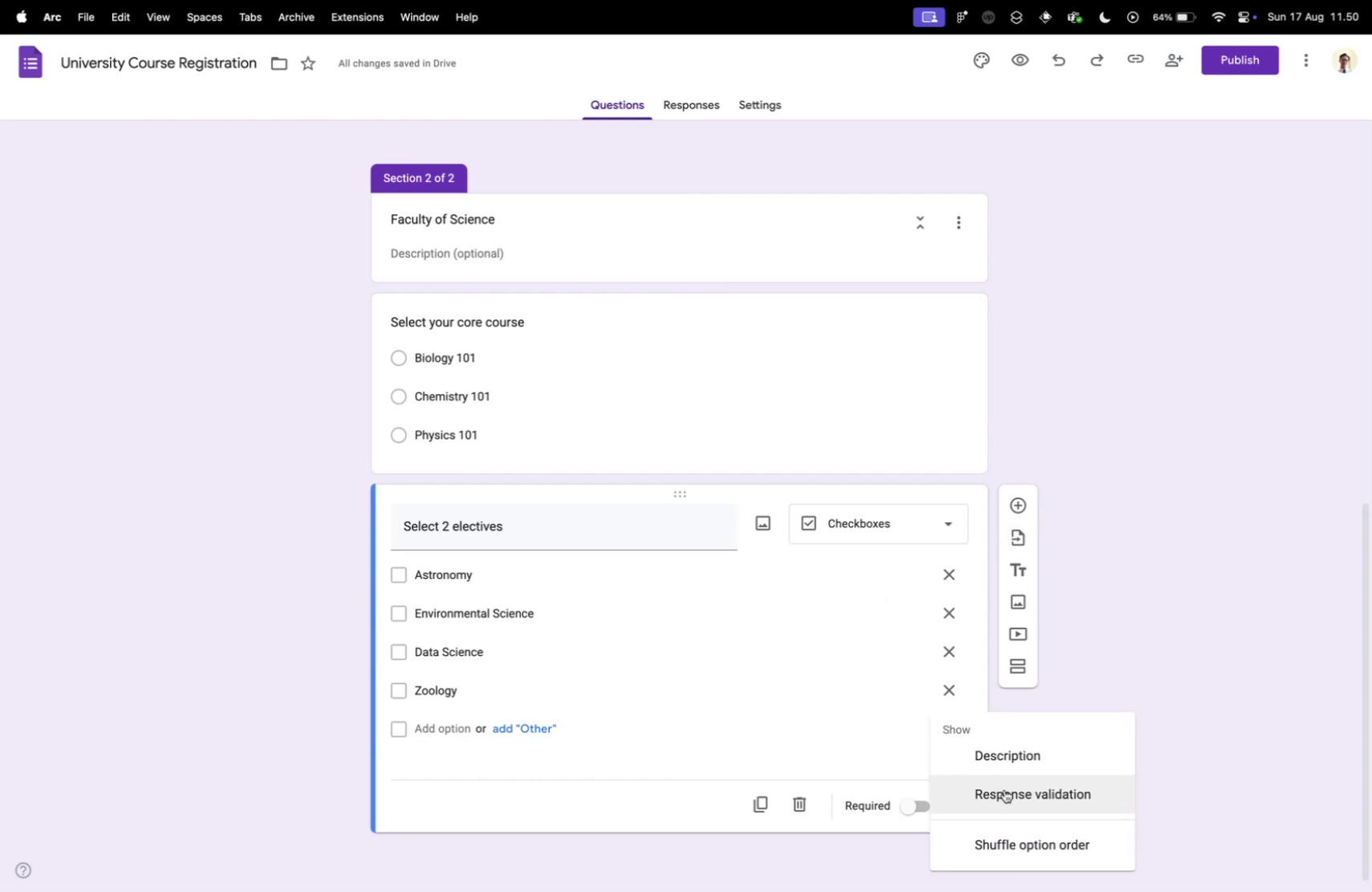 
left_click([1005, 789])
 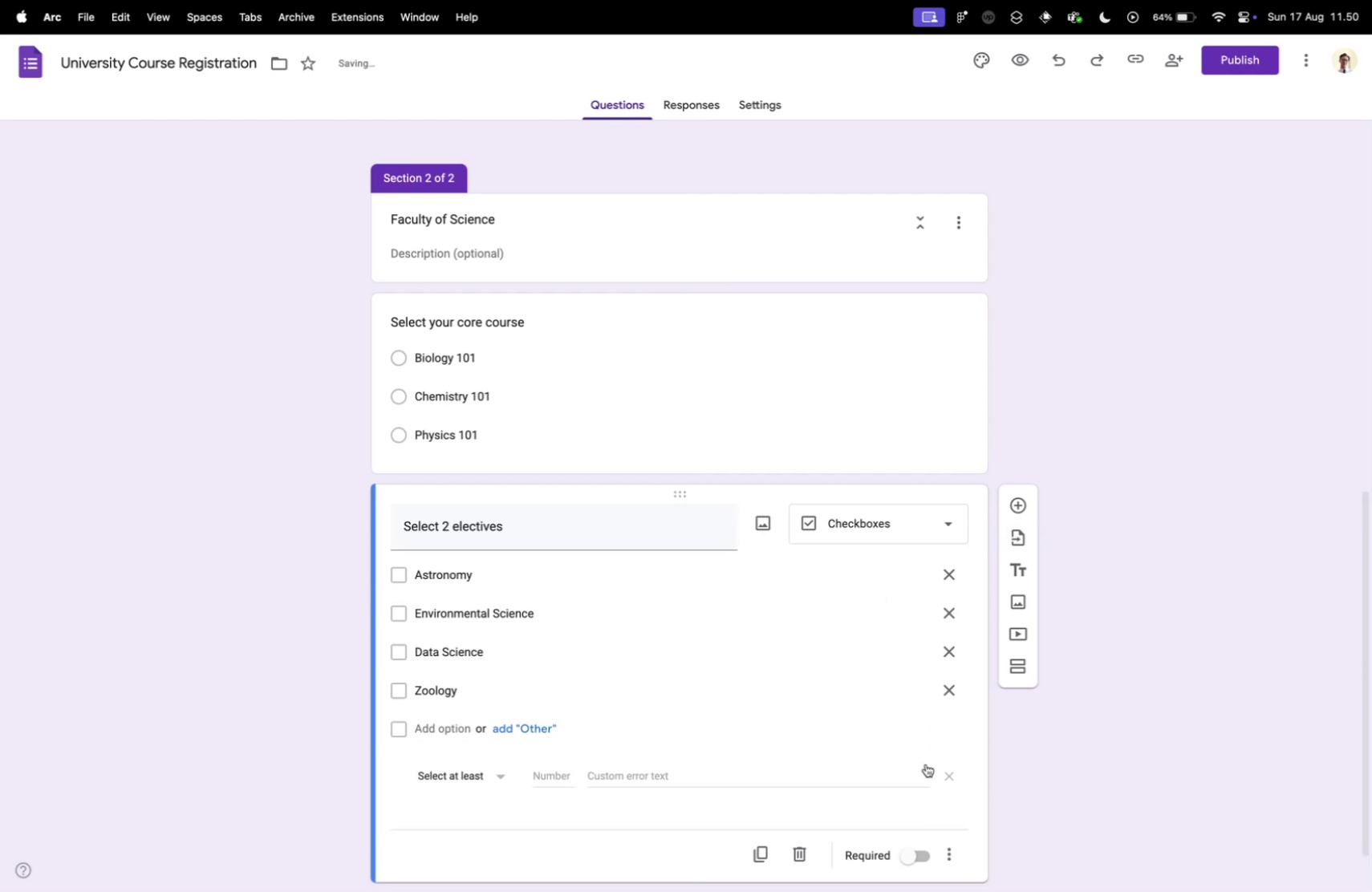 
scroll: coordinate [753, 764], scroll_direction: down, amount: 4.0
 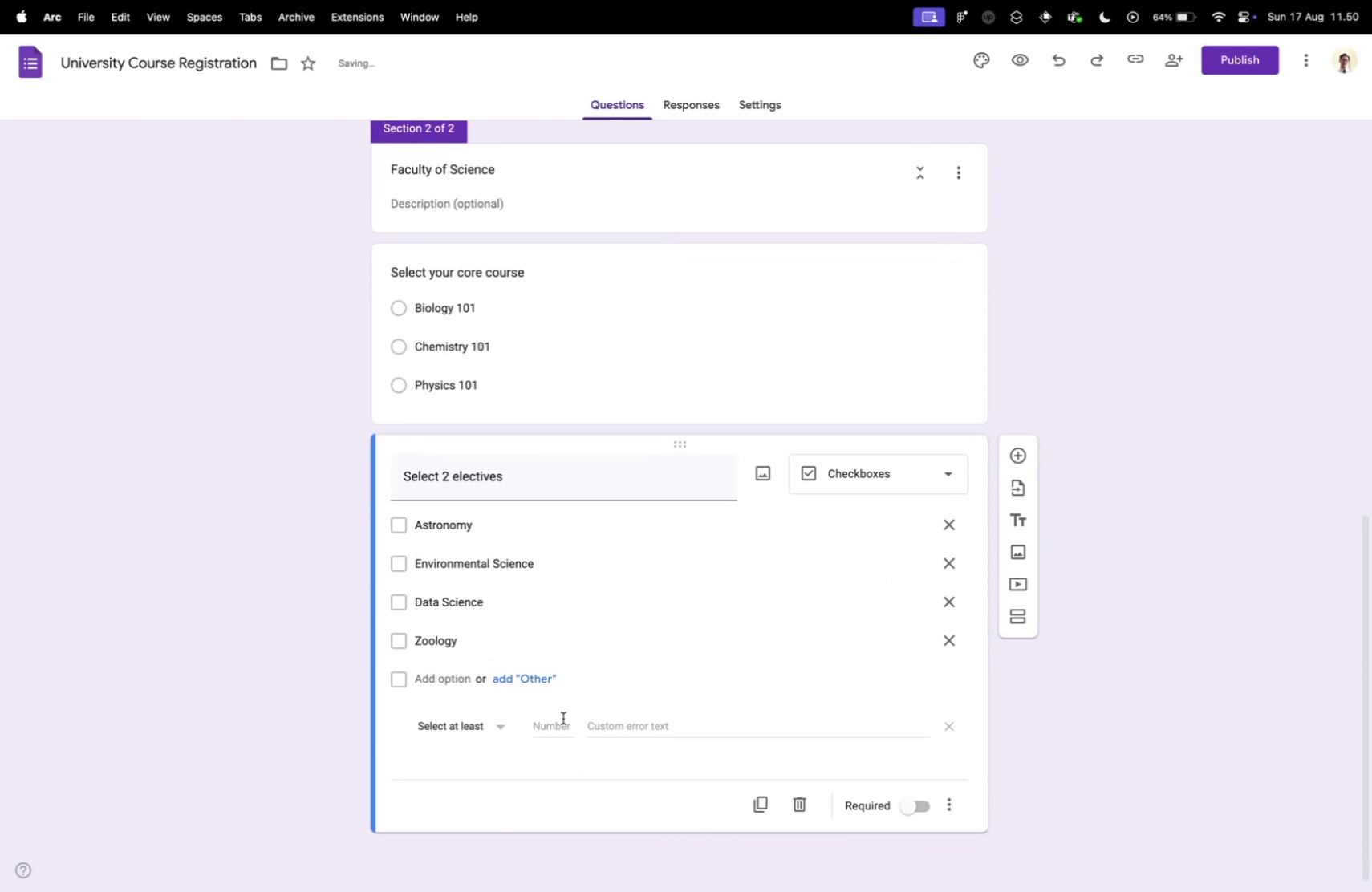 
left_click([563, 717])
 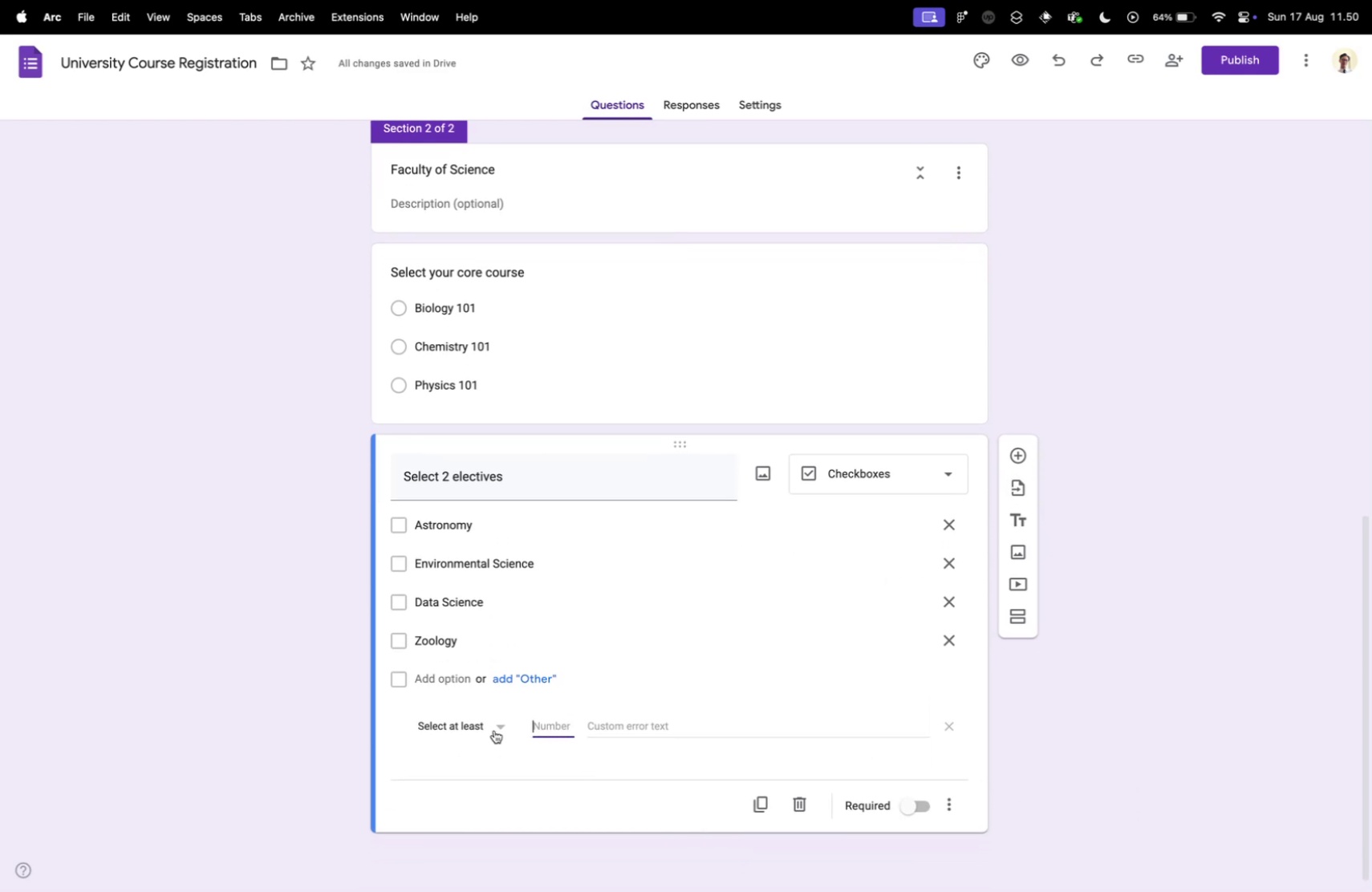 
left_click([488, 727])
 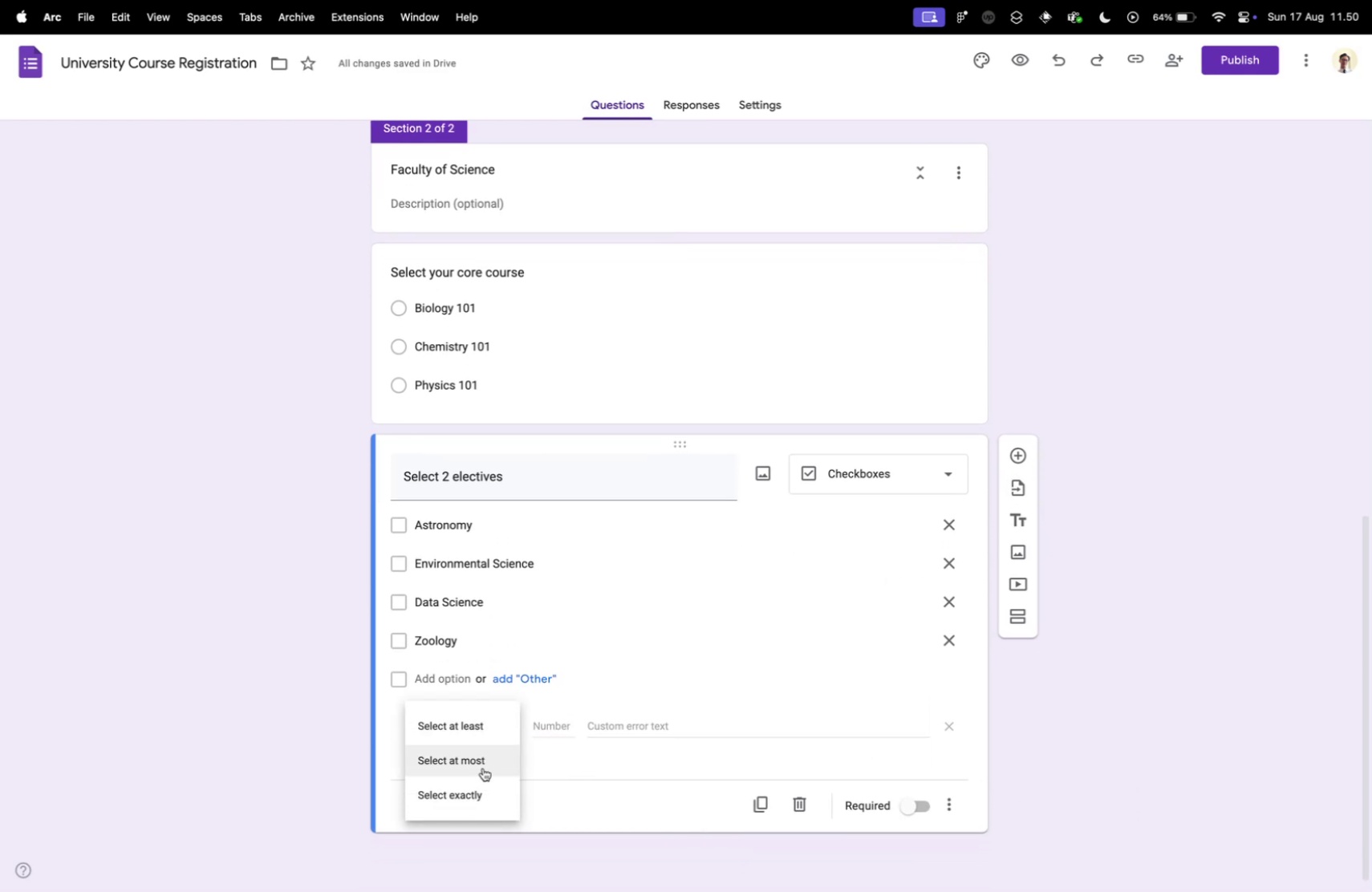 
left_click_drag(start_coordinate=[483, 767], to_coordinate=[480, 785])
 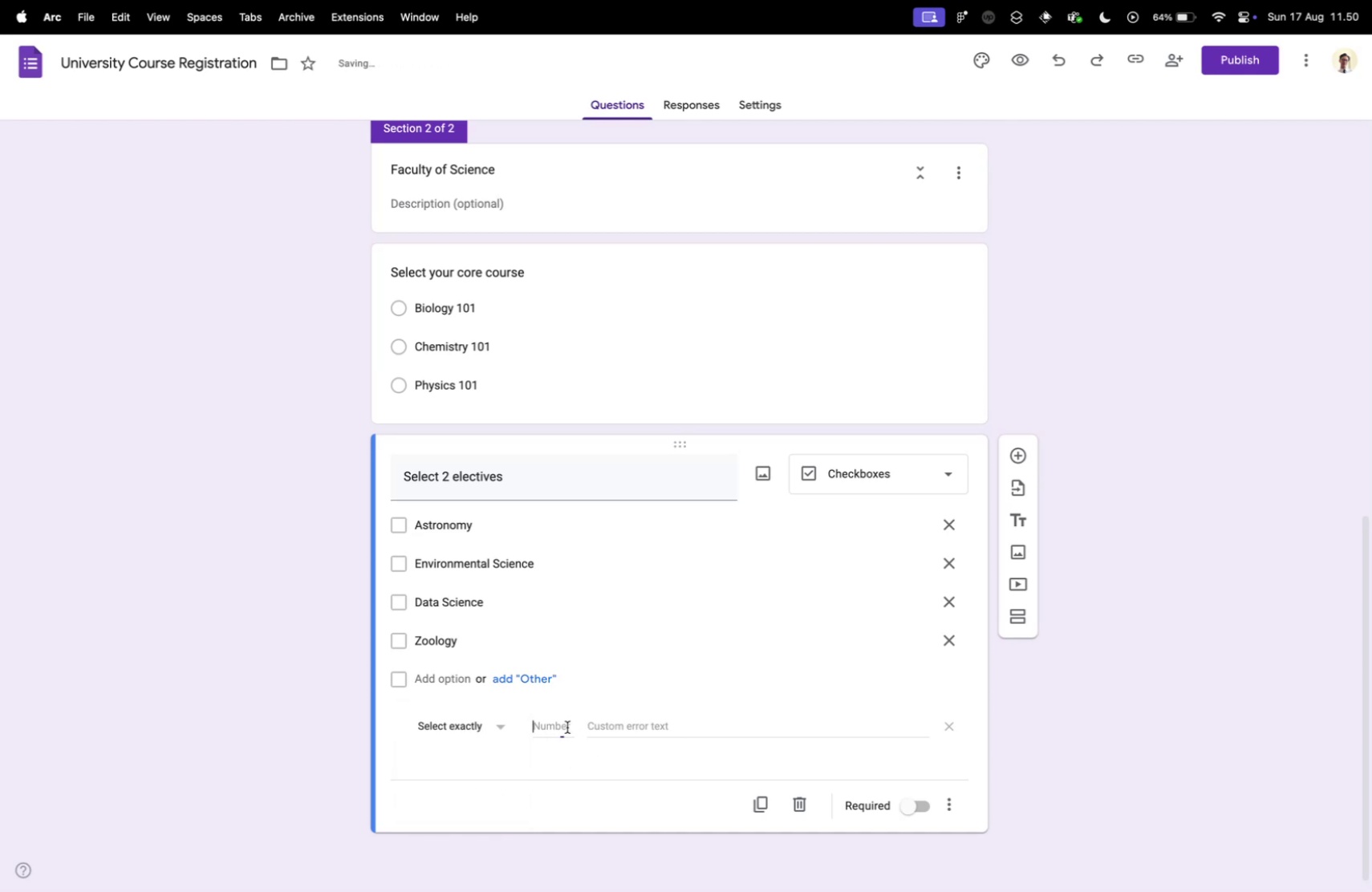 
key(2)
 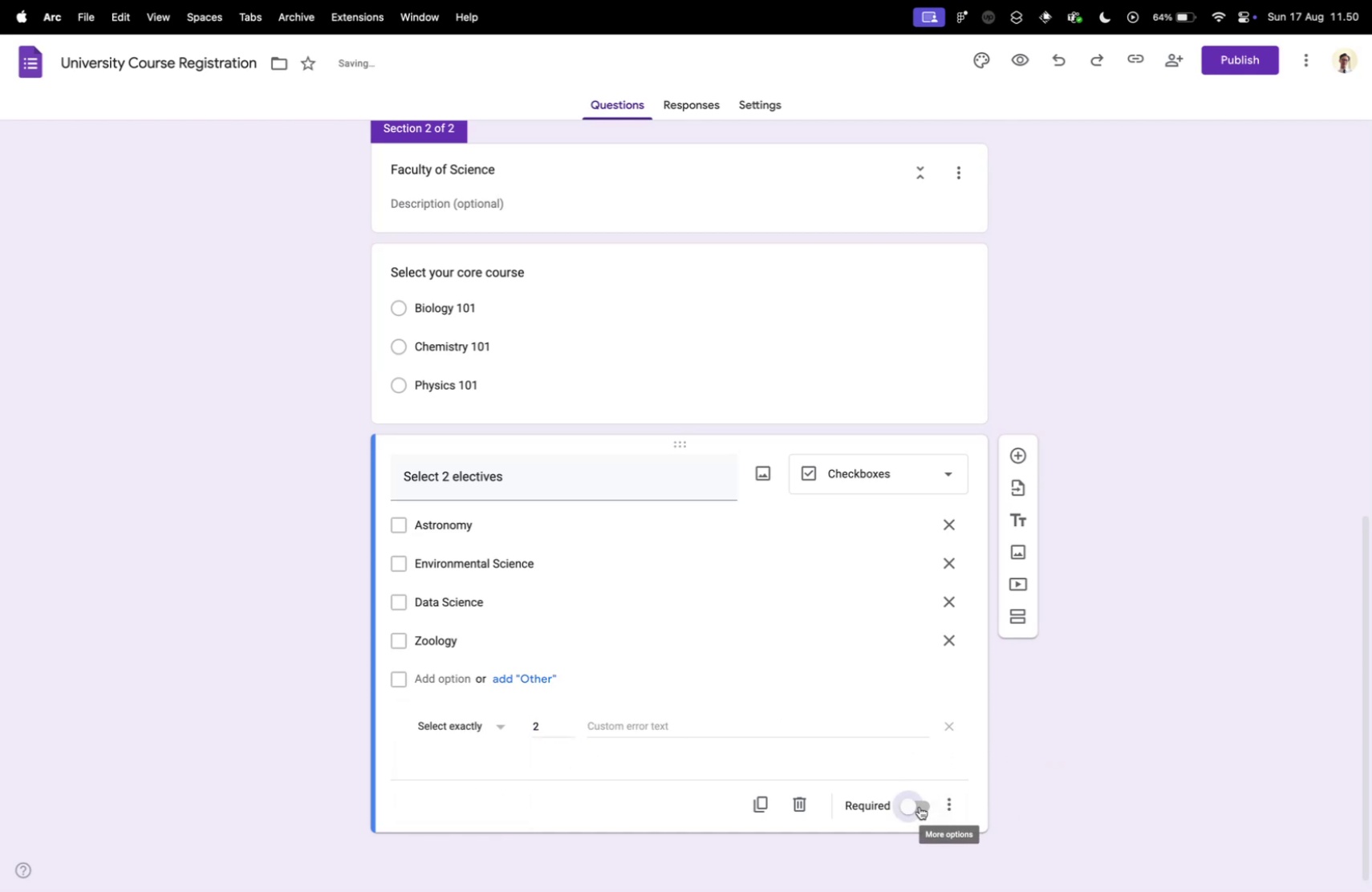 
left_click([902, 414])
 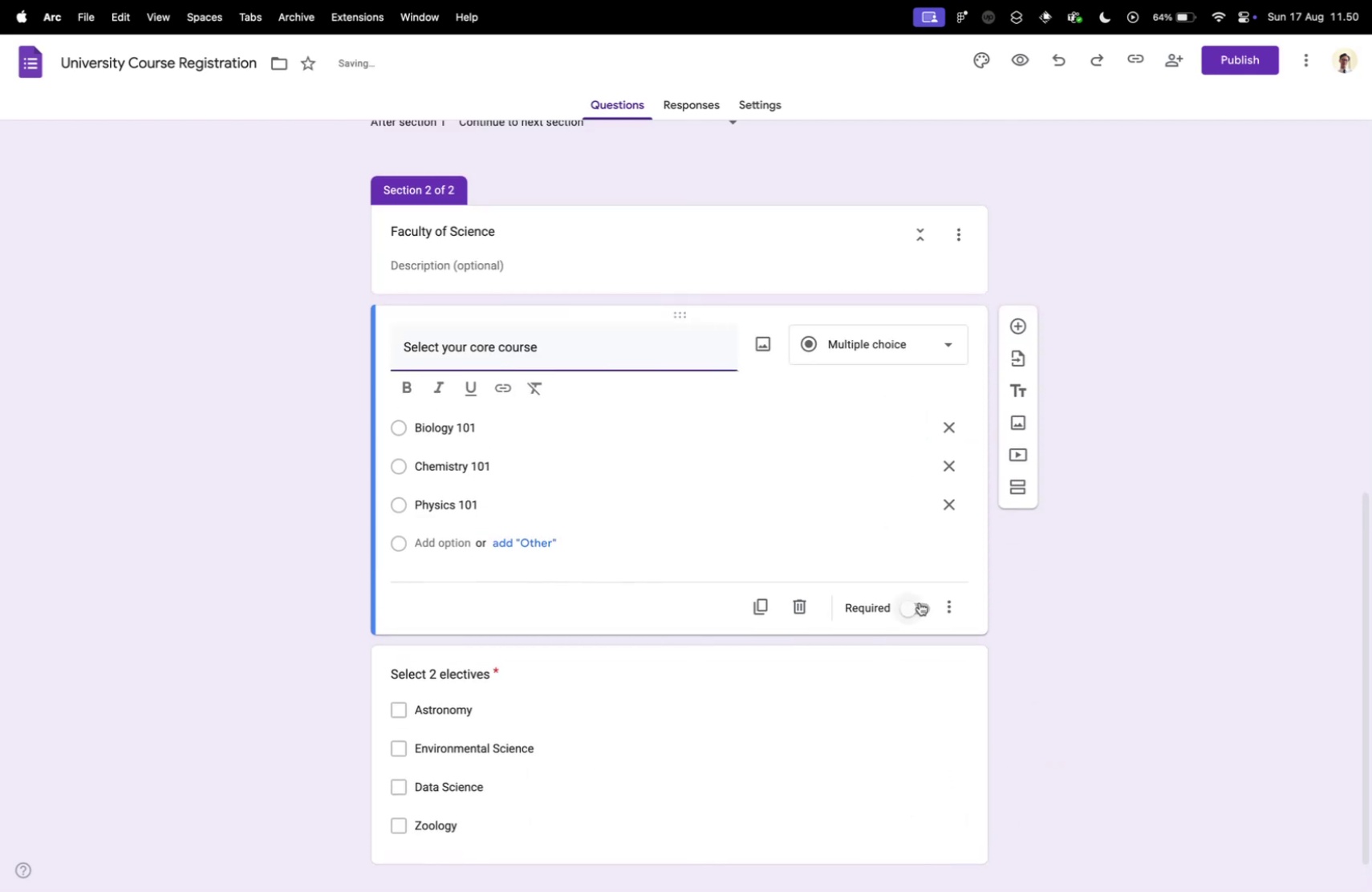 
left_click([919, 602])
 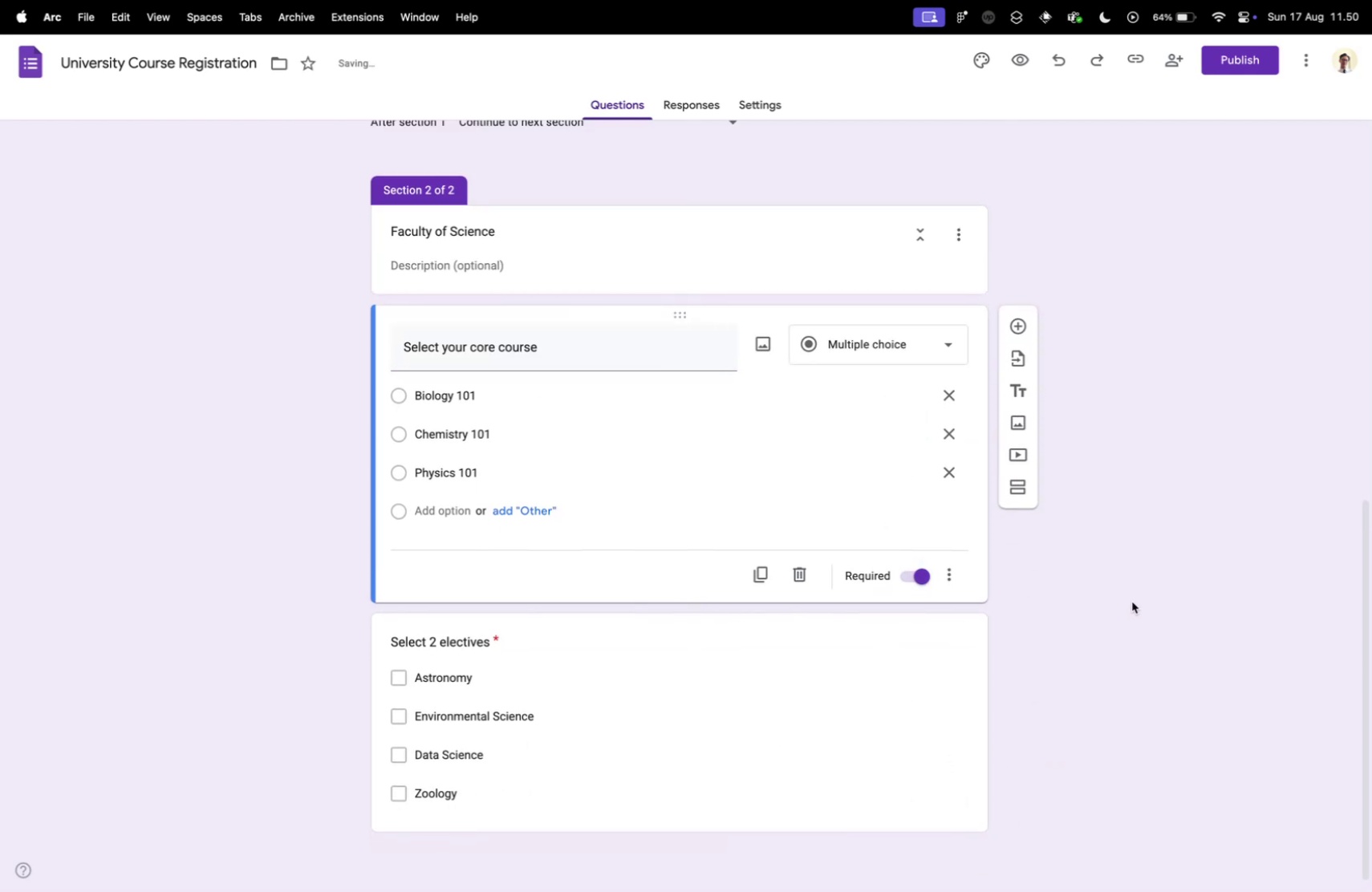 
left_click([1132, 601])
 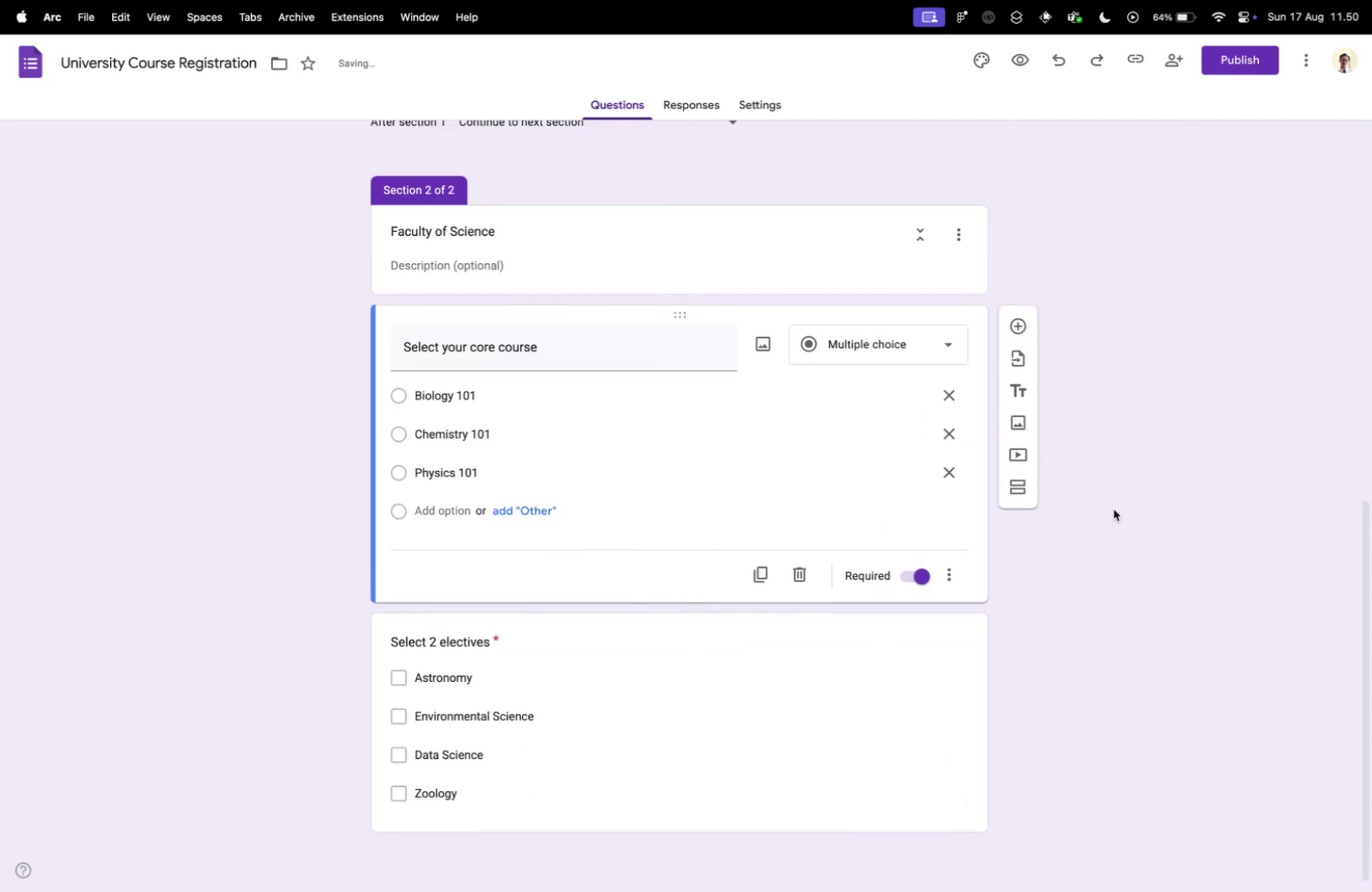 
left_click([1114, 509])
 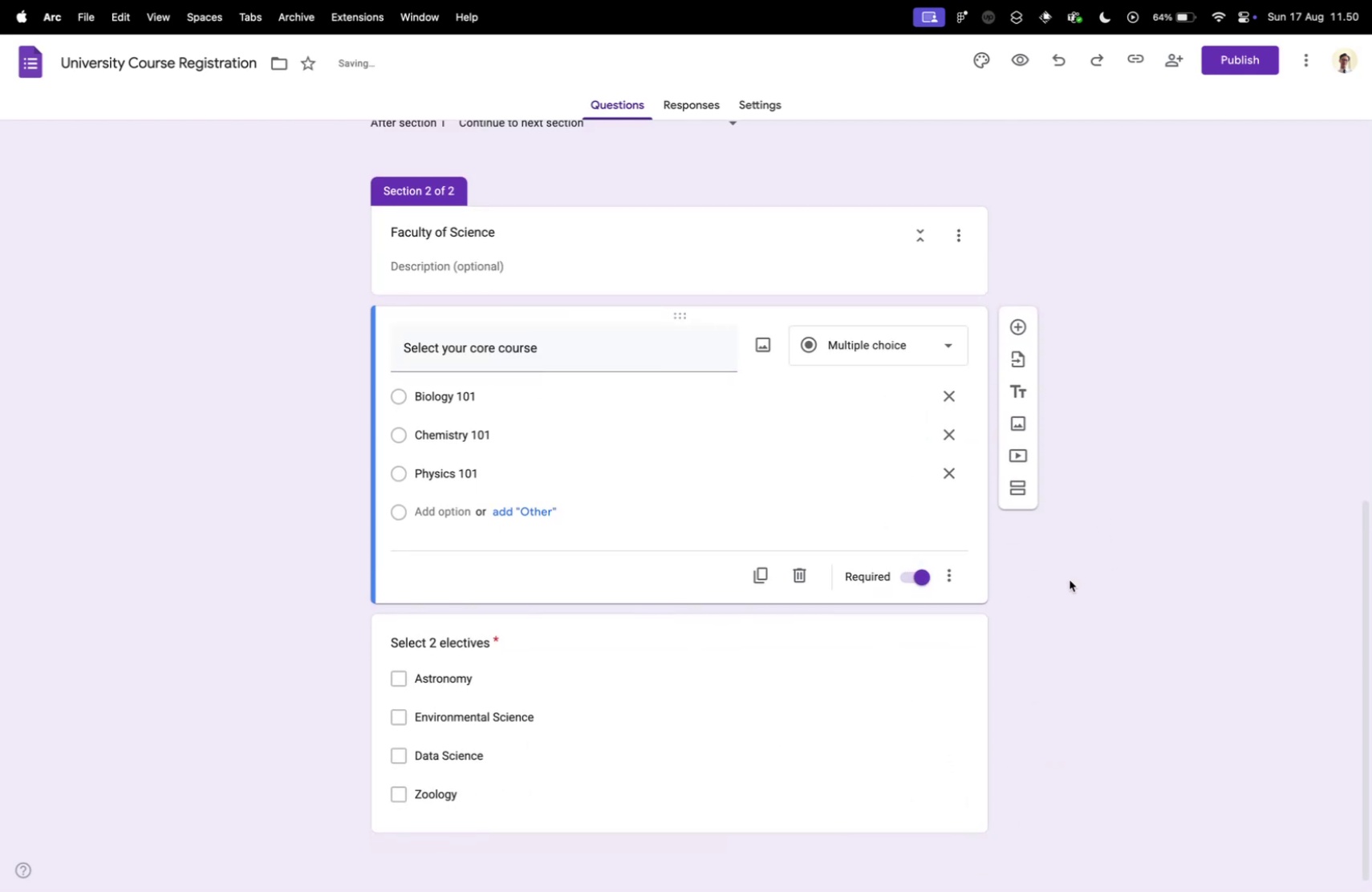 
scroll: coordinate [1069, 580], scroll_direction: up, amount: 9.0
 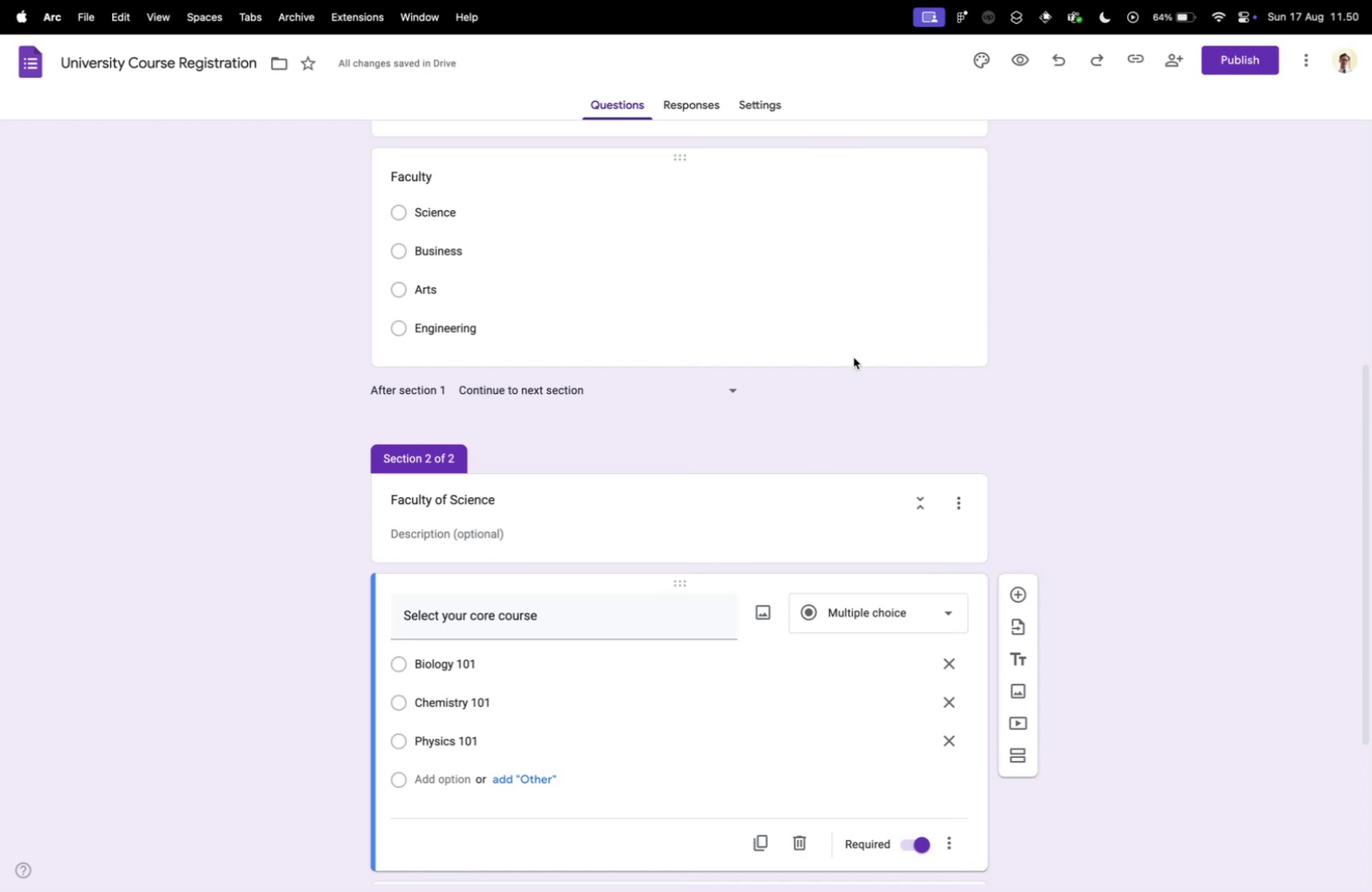 
left_click([854, 357])
 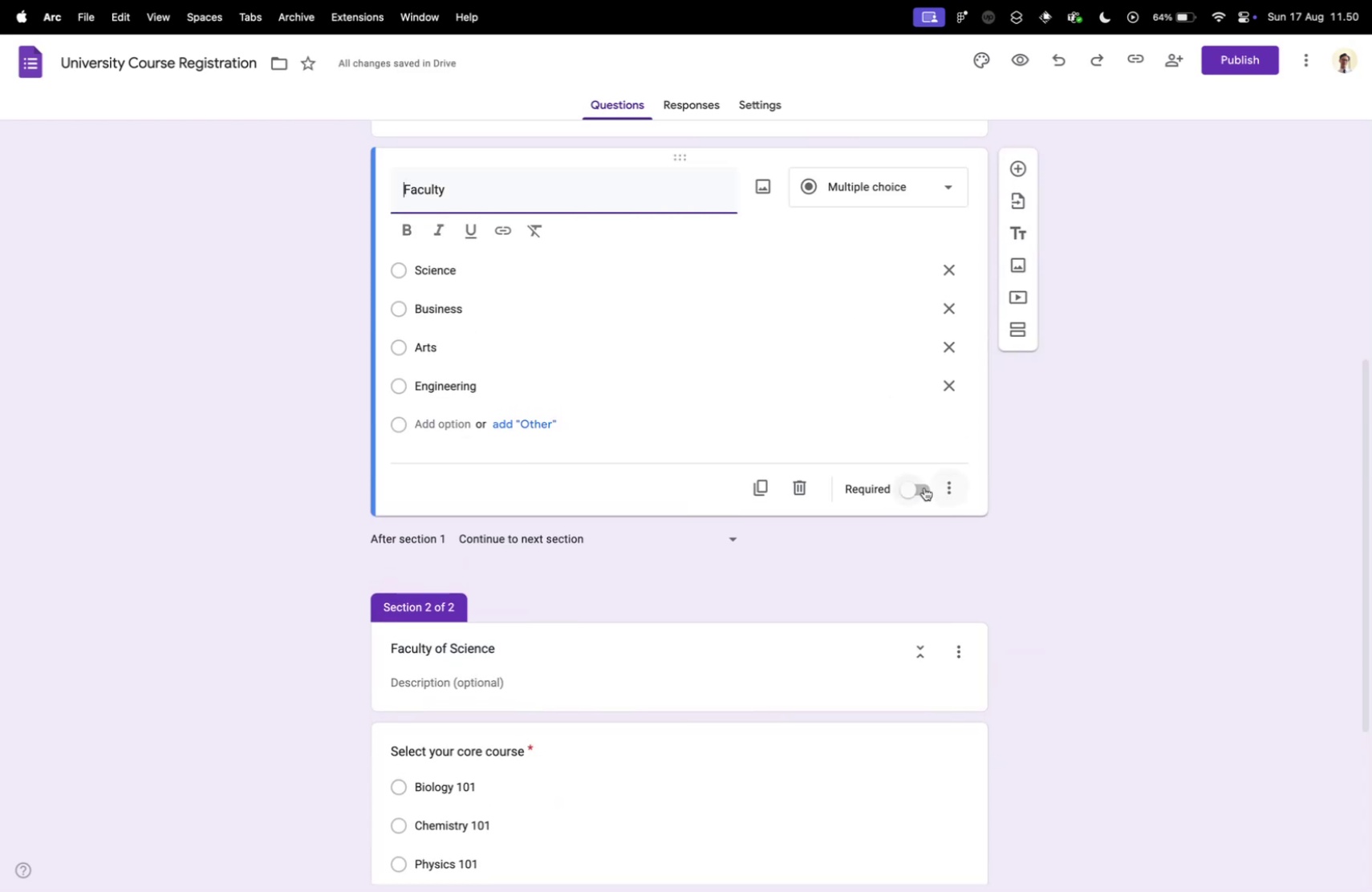 
left_click([923, 487])
 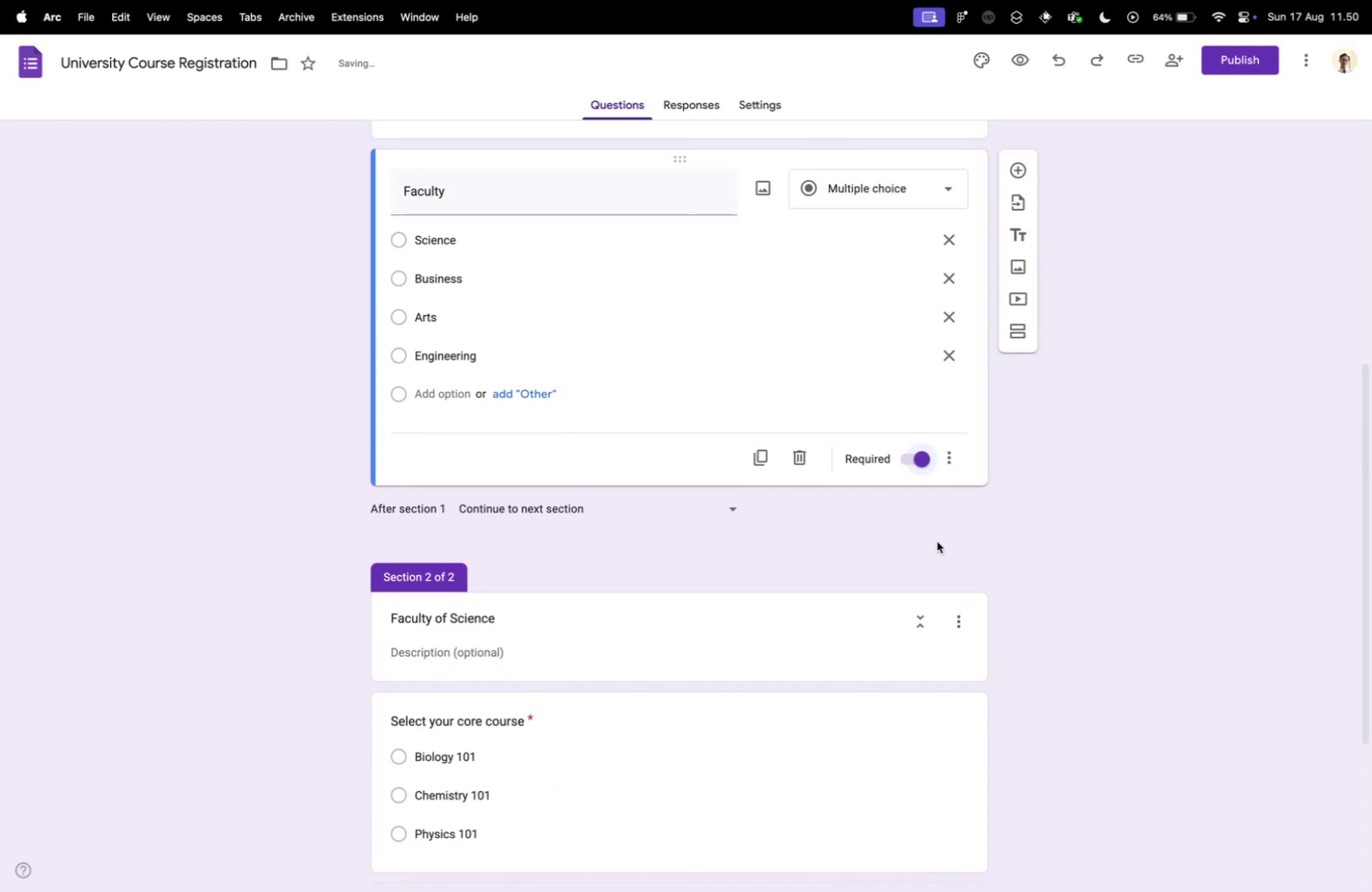 
scroll: coordinate [941, 541], scroll_direction: up, amount: 14.0
 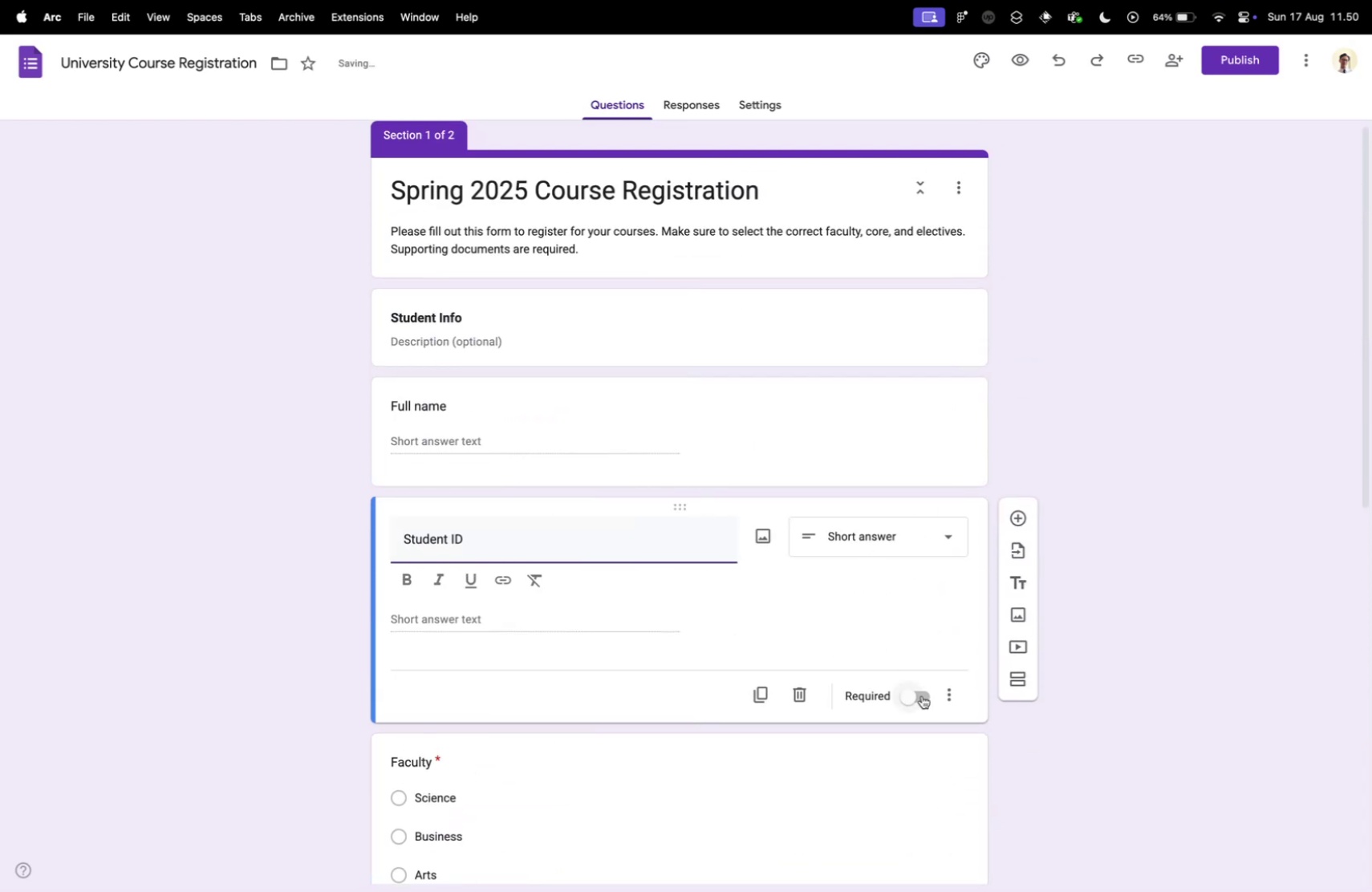 
left_click([920, 693])
 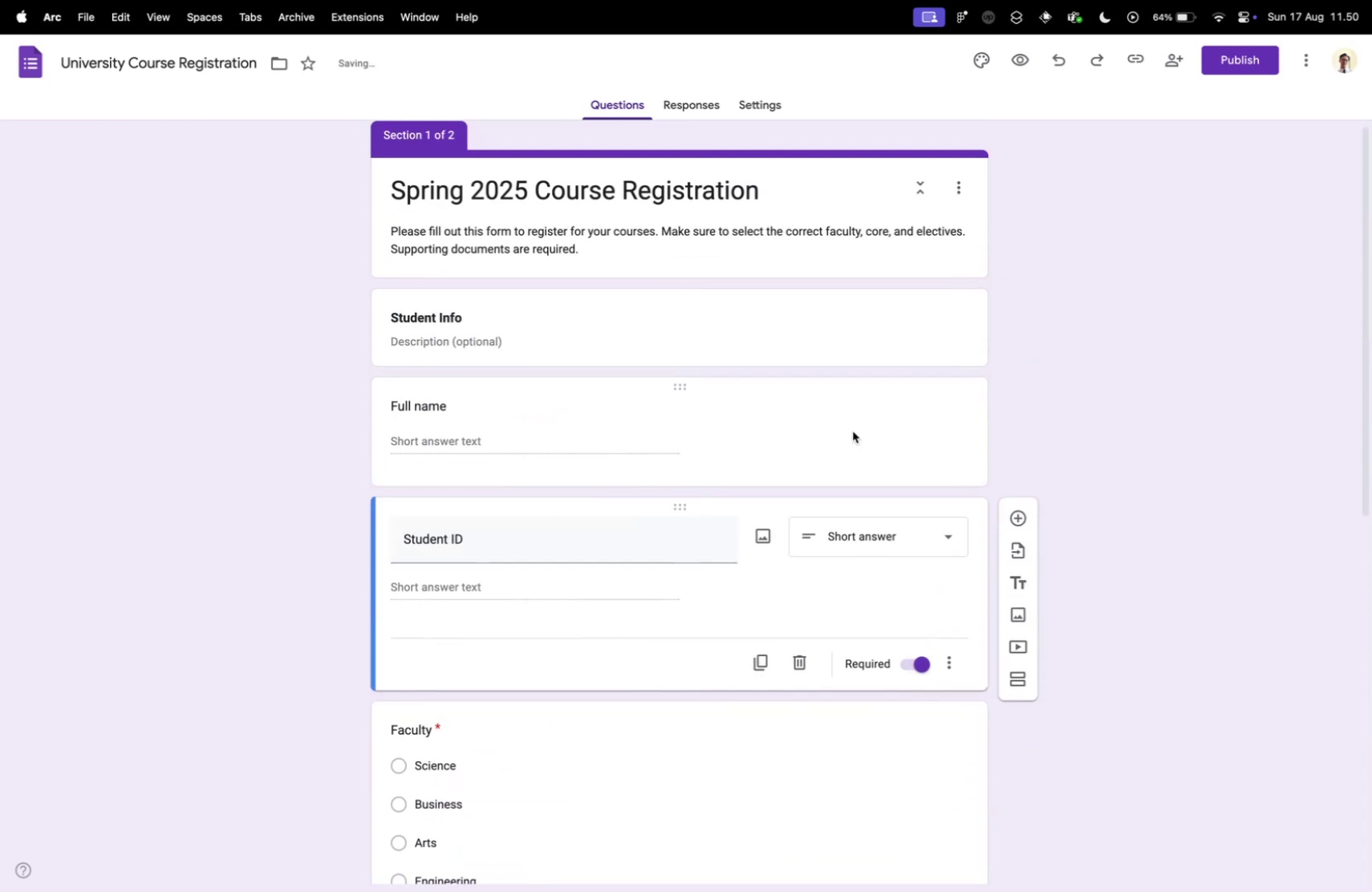 
left_click([853, 431])
 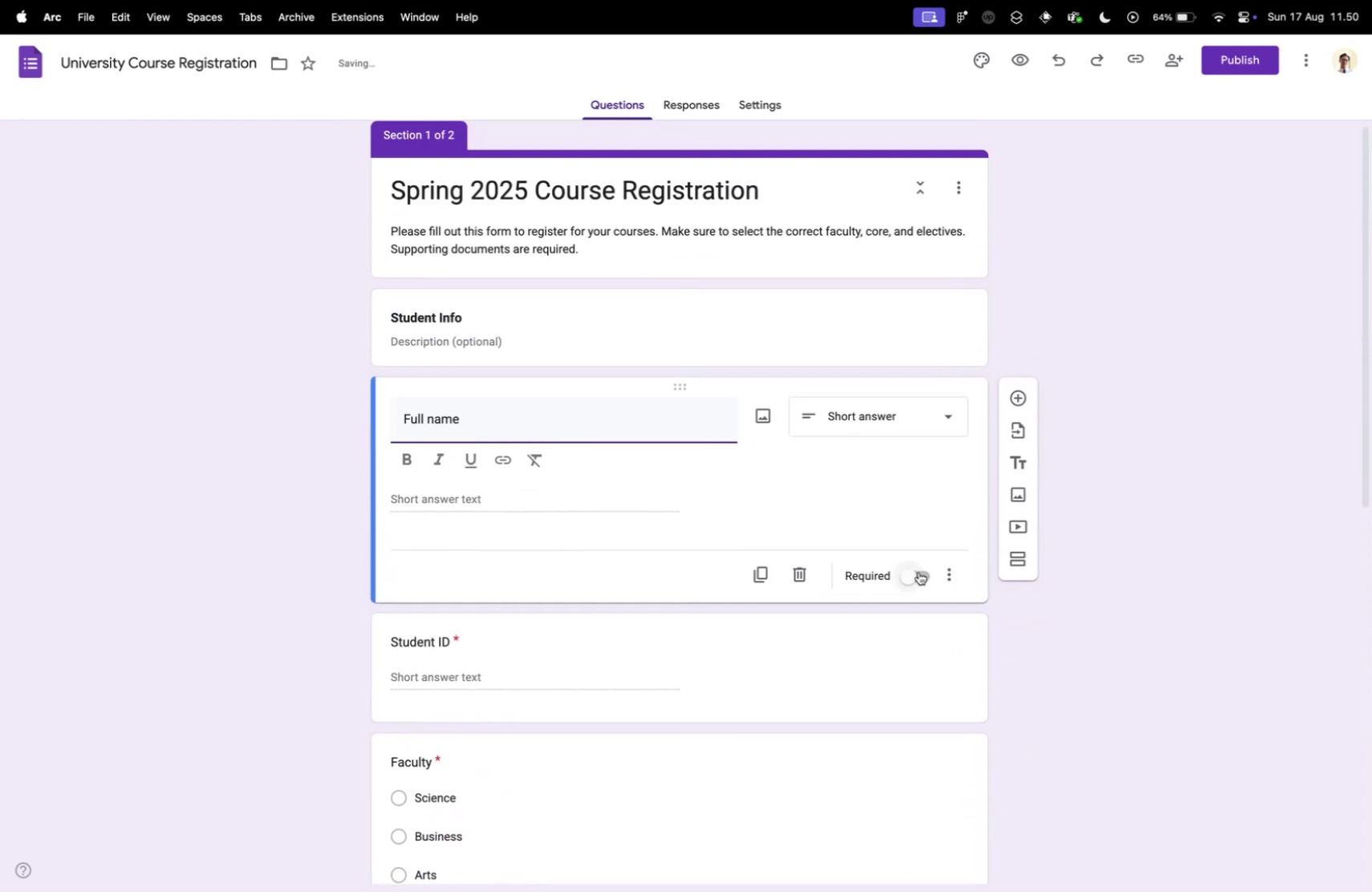 
left_click([919, 571])
 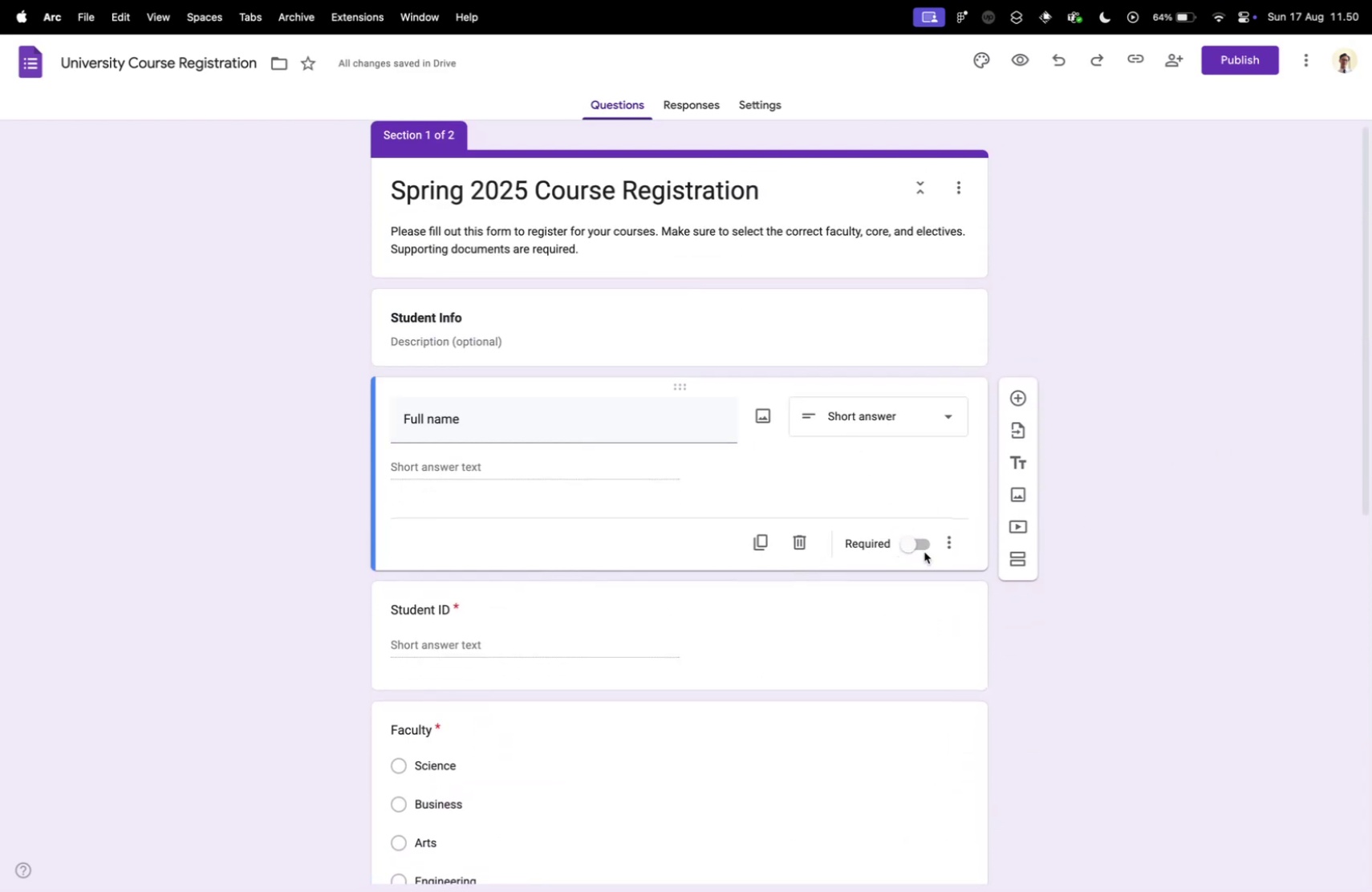 
left_click([917, 545])
 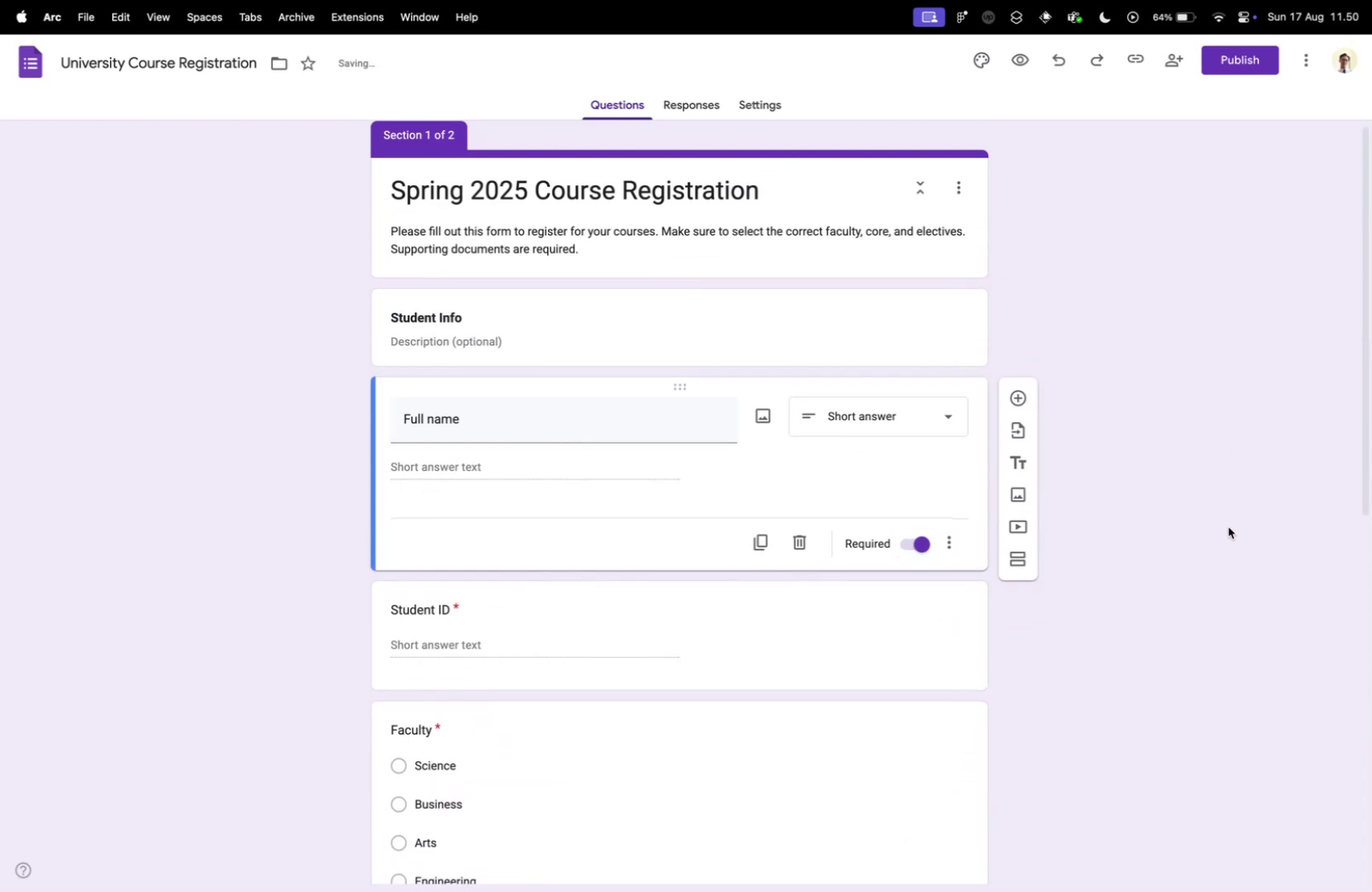 
left_click([1228, 526])
 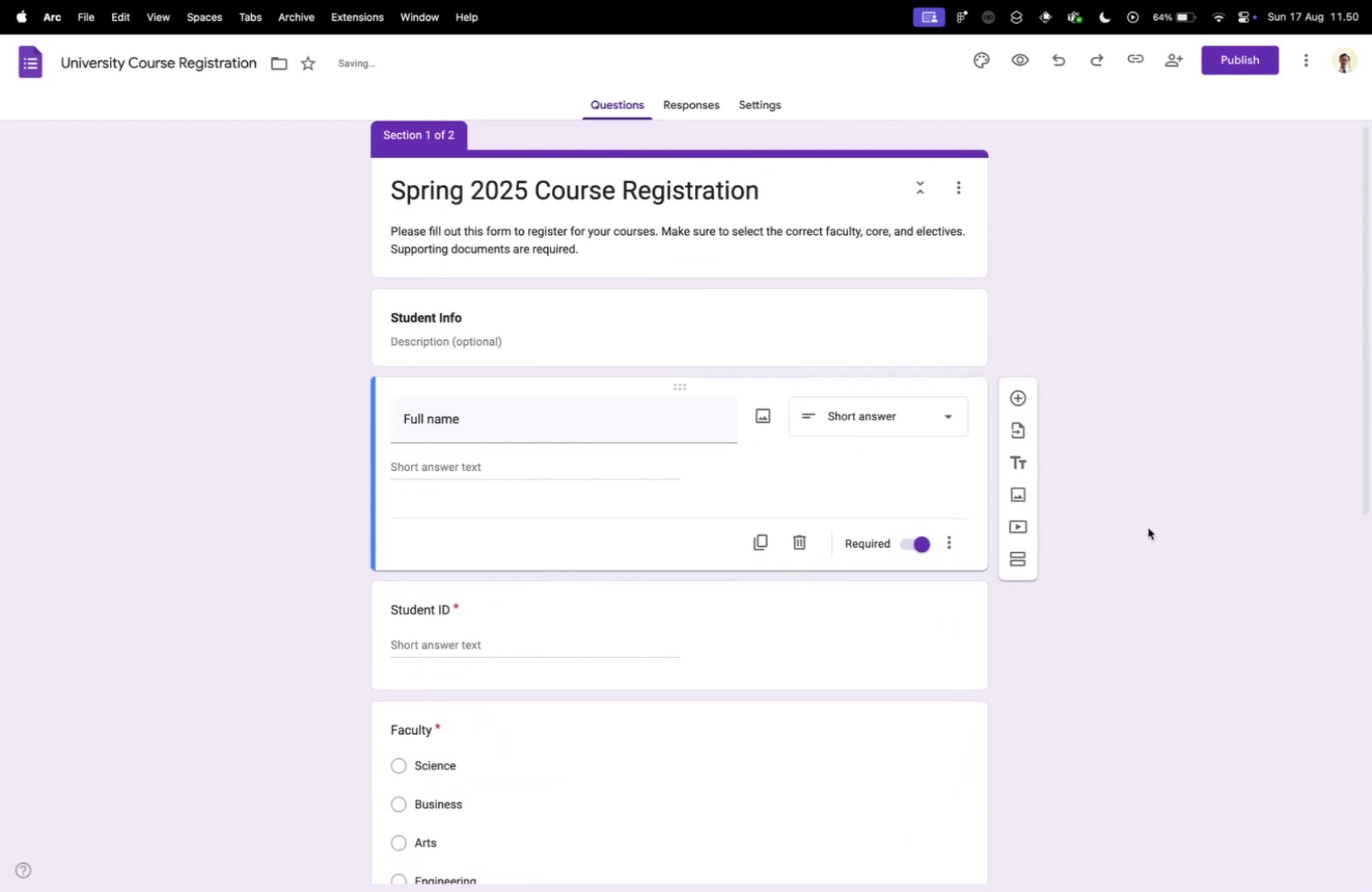 
scroll: coordinate [793, 540], scroll_direction: down, amount: 24.0
 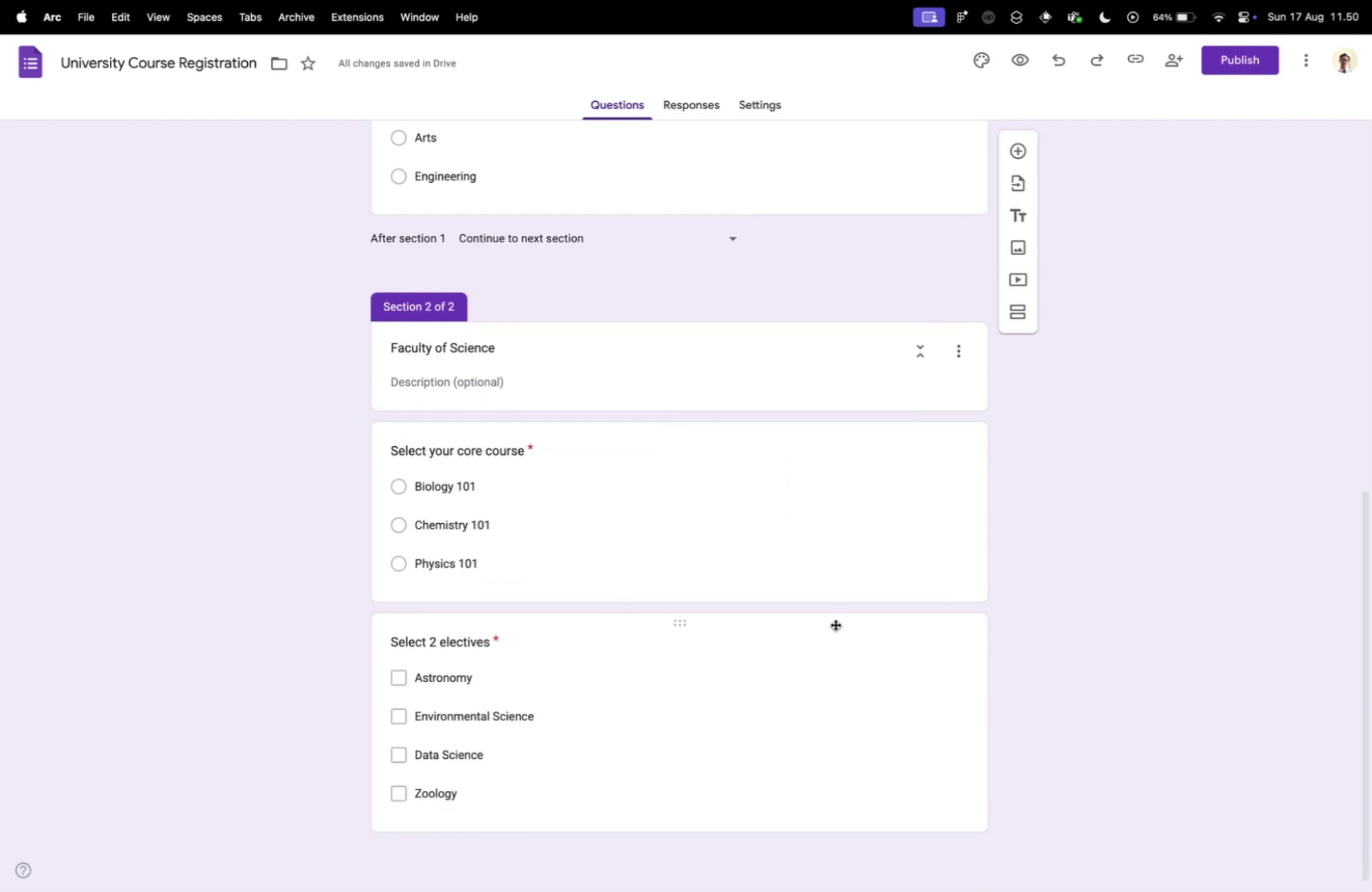 
key(Control+ControlLeft)
 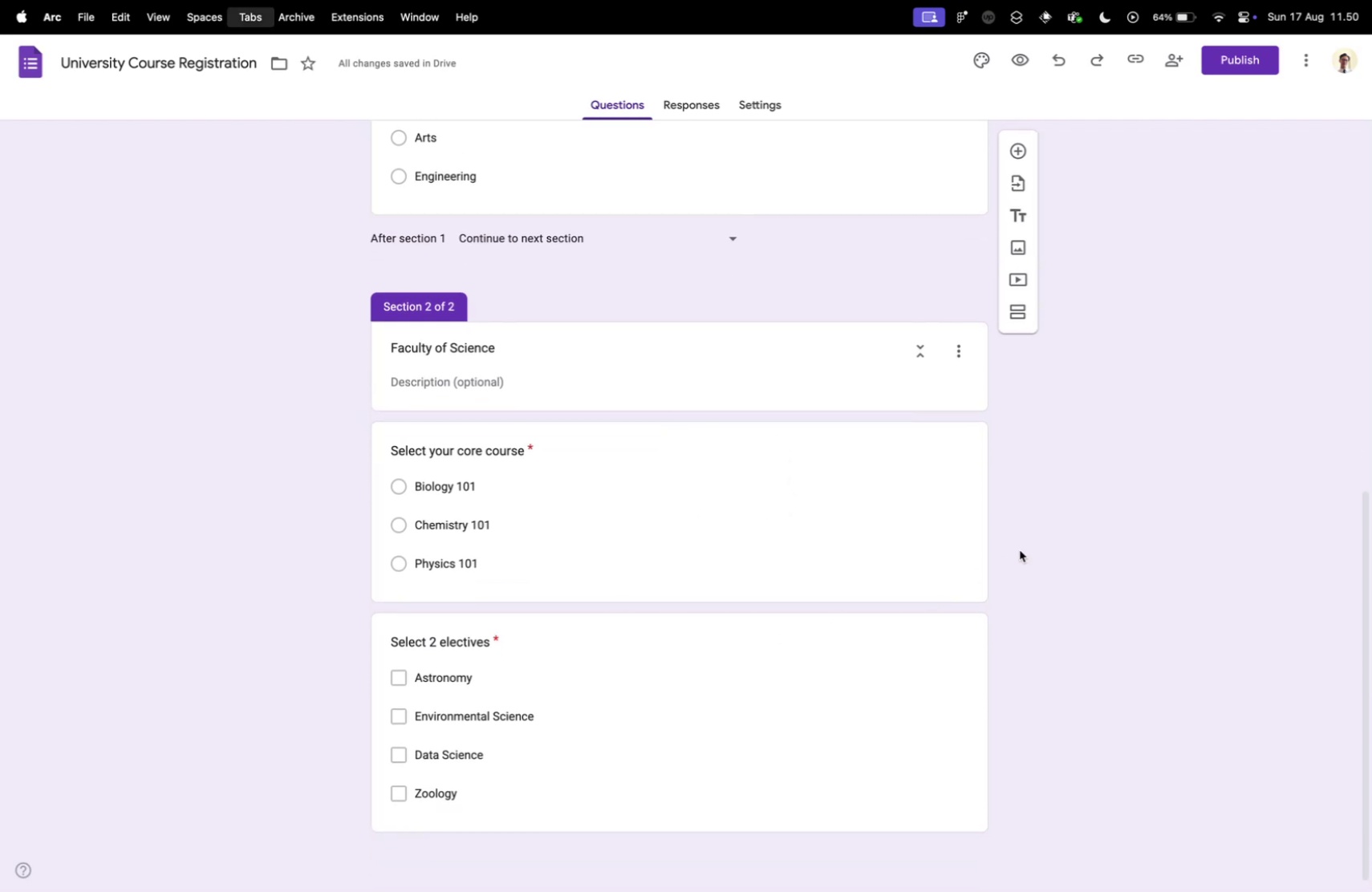 
key(Control+Tab)
 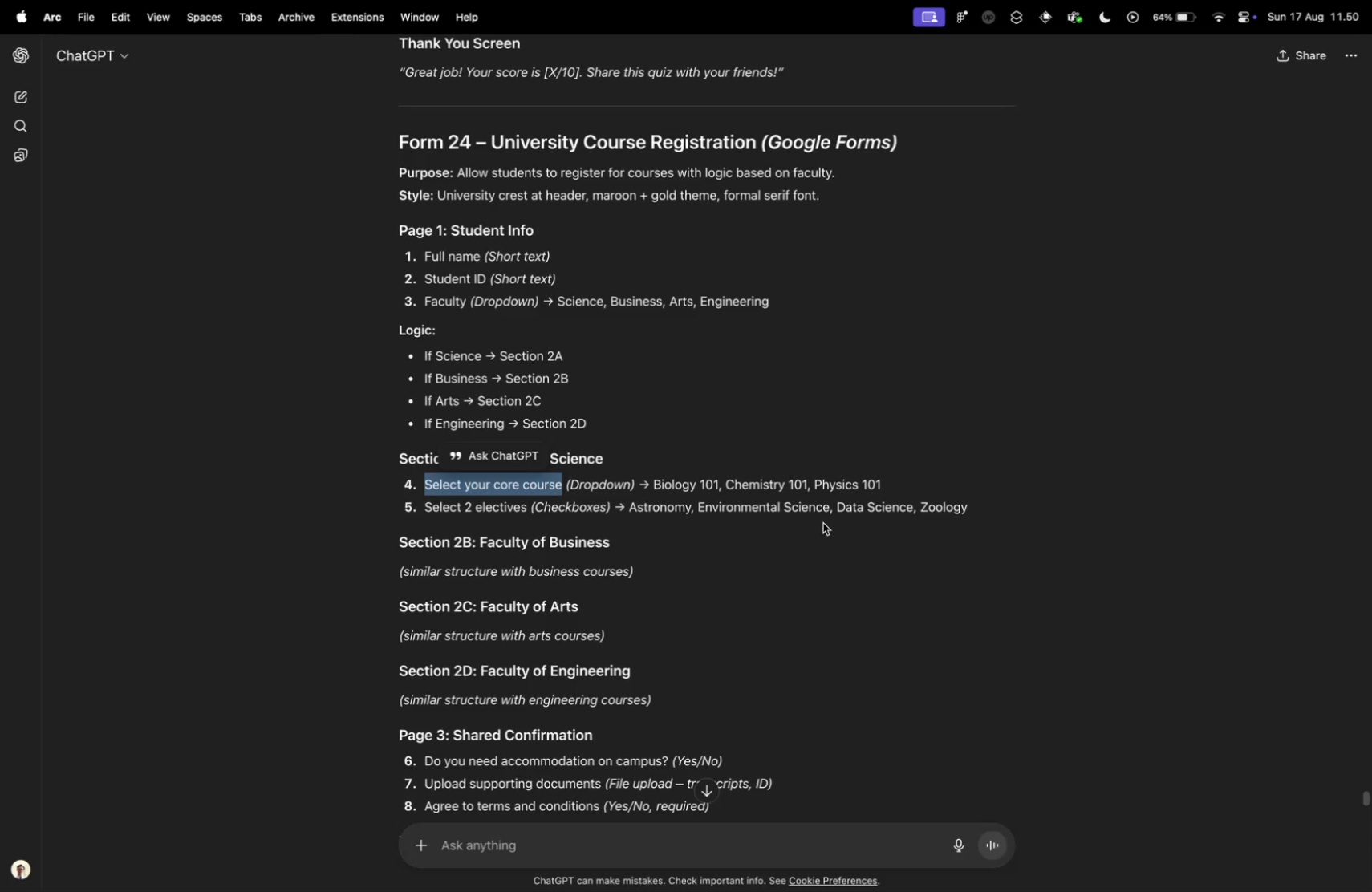 
scroll: coordinate [815, 521], scroll_direction: down, amount: 1.0
 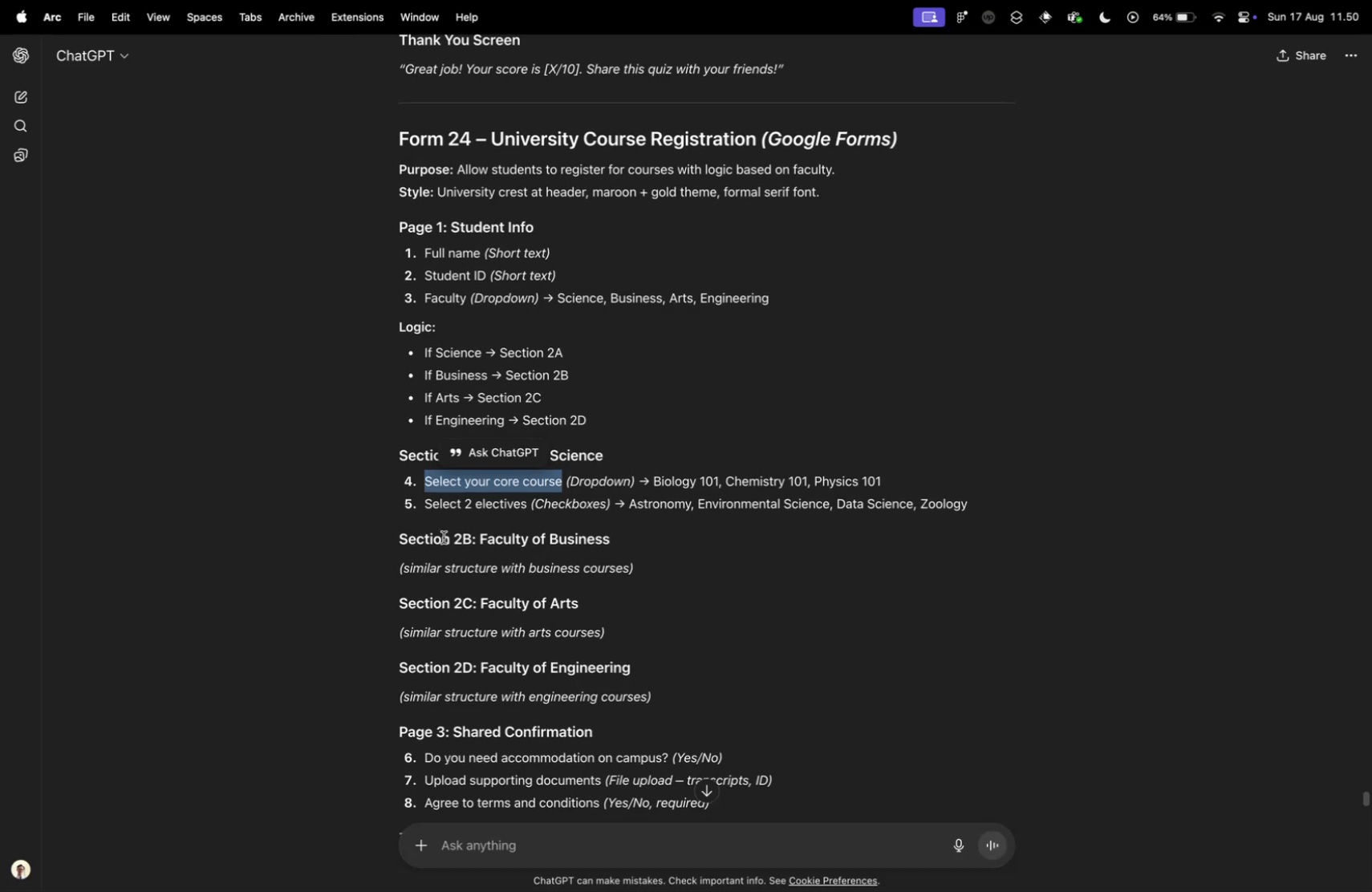 
key(Control+ControlLeft)
 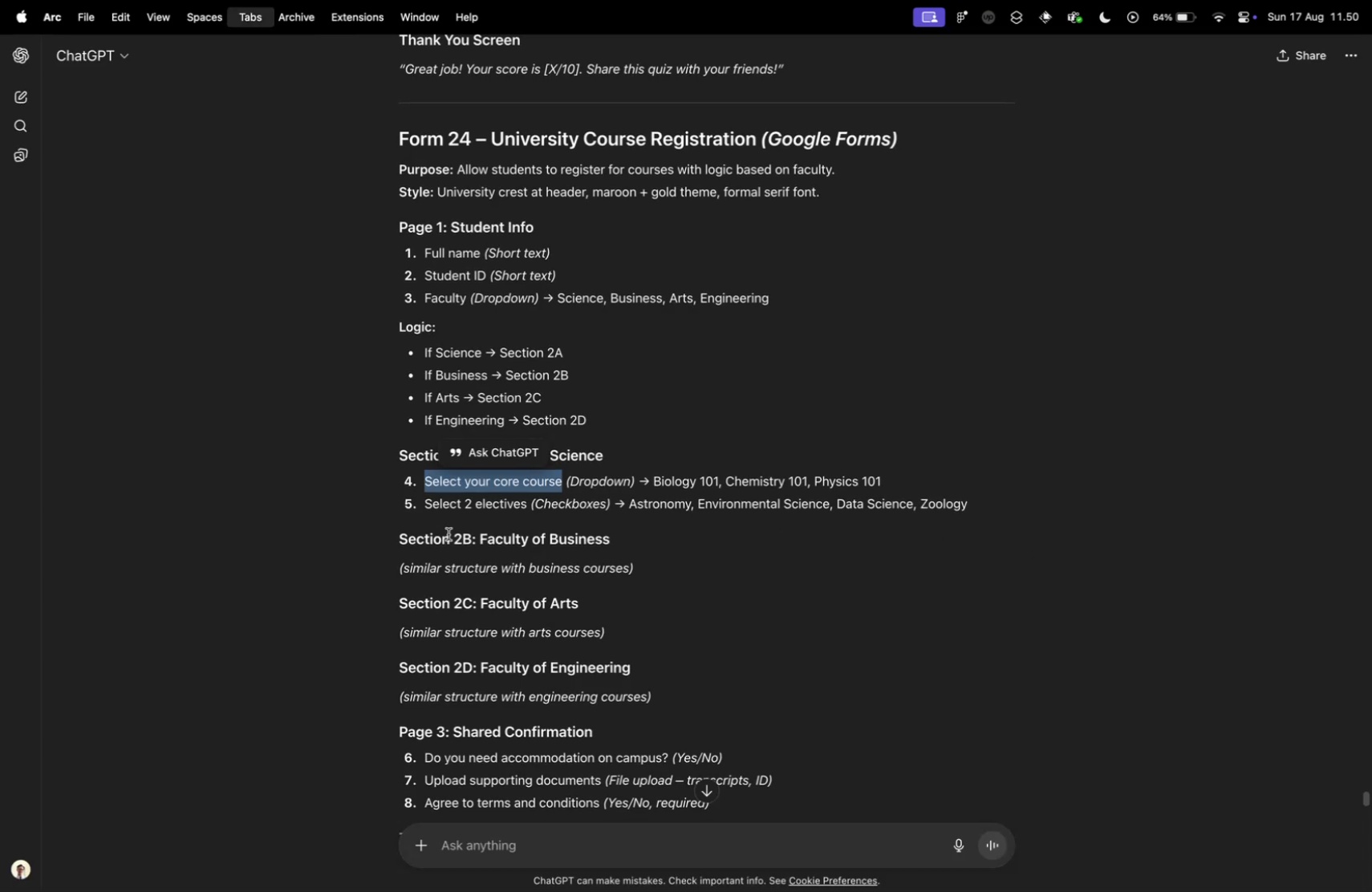 
key(Control+Tab)
 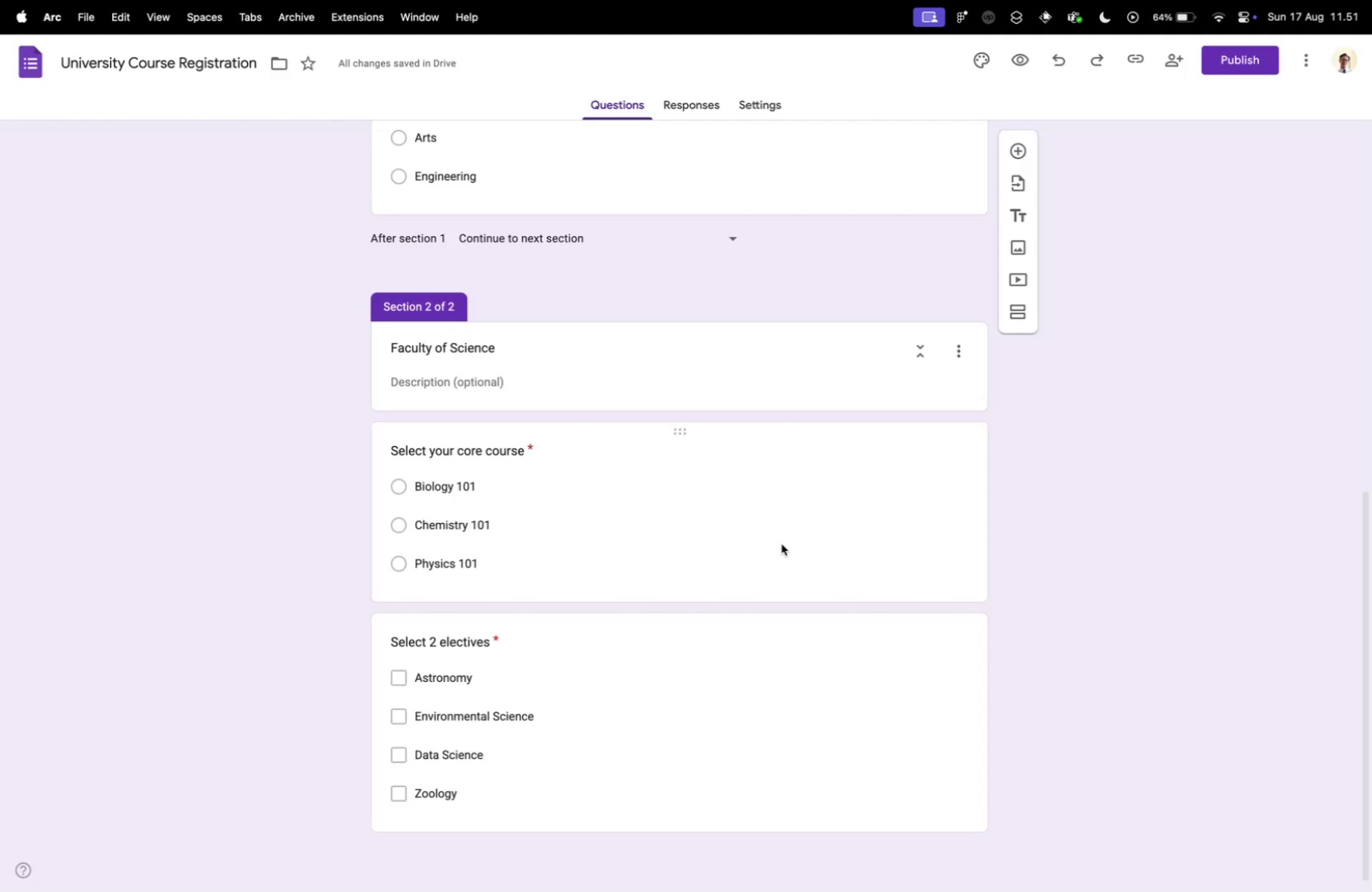 
scroll: coordinate [810, 541], scroll_direction: up, amount: 5.0
 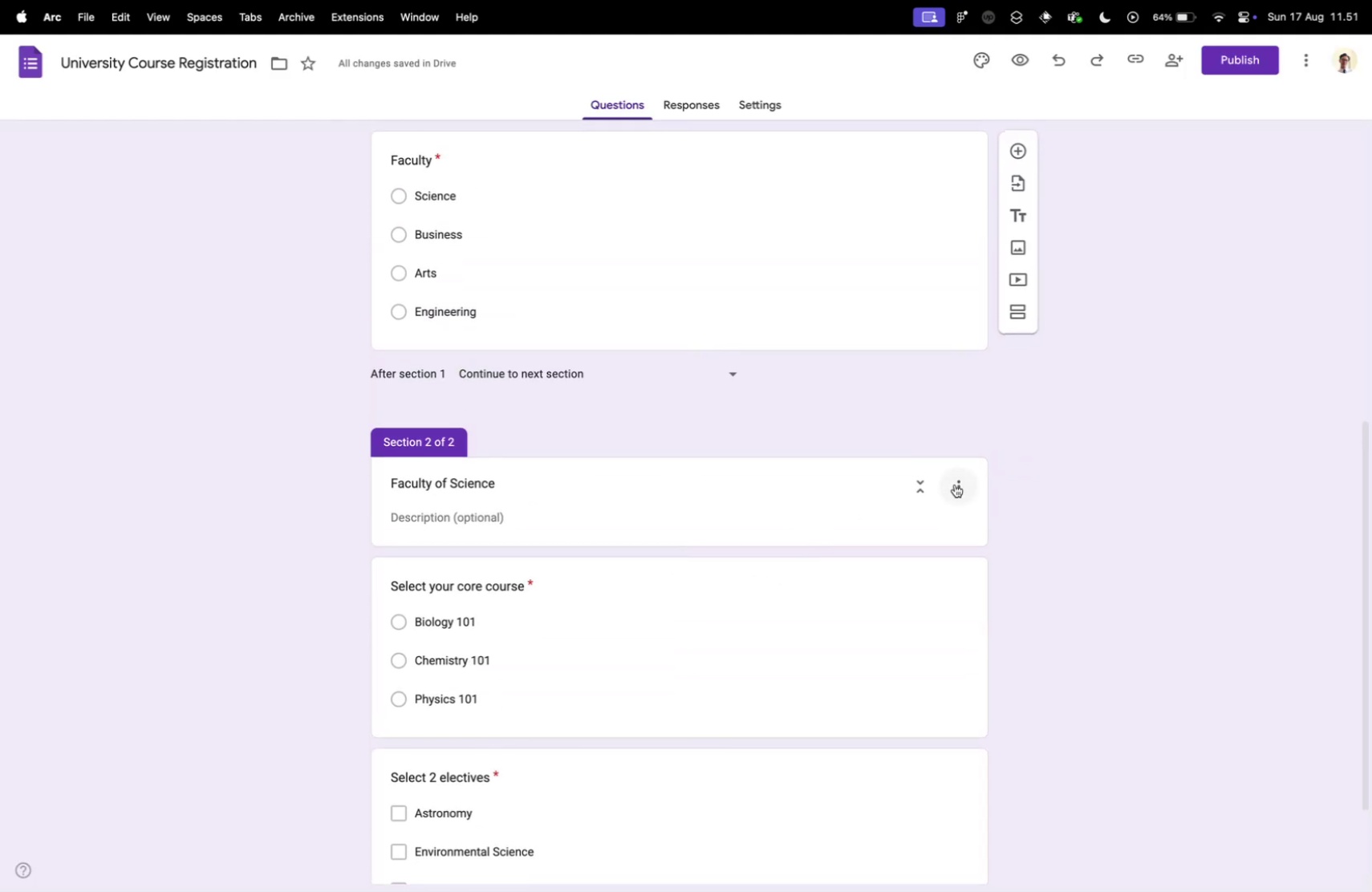 
left_click([955, 484])
 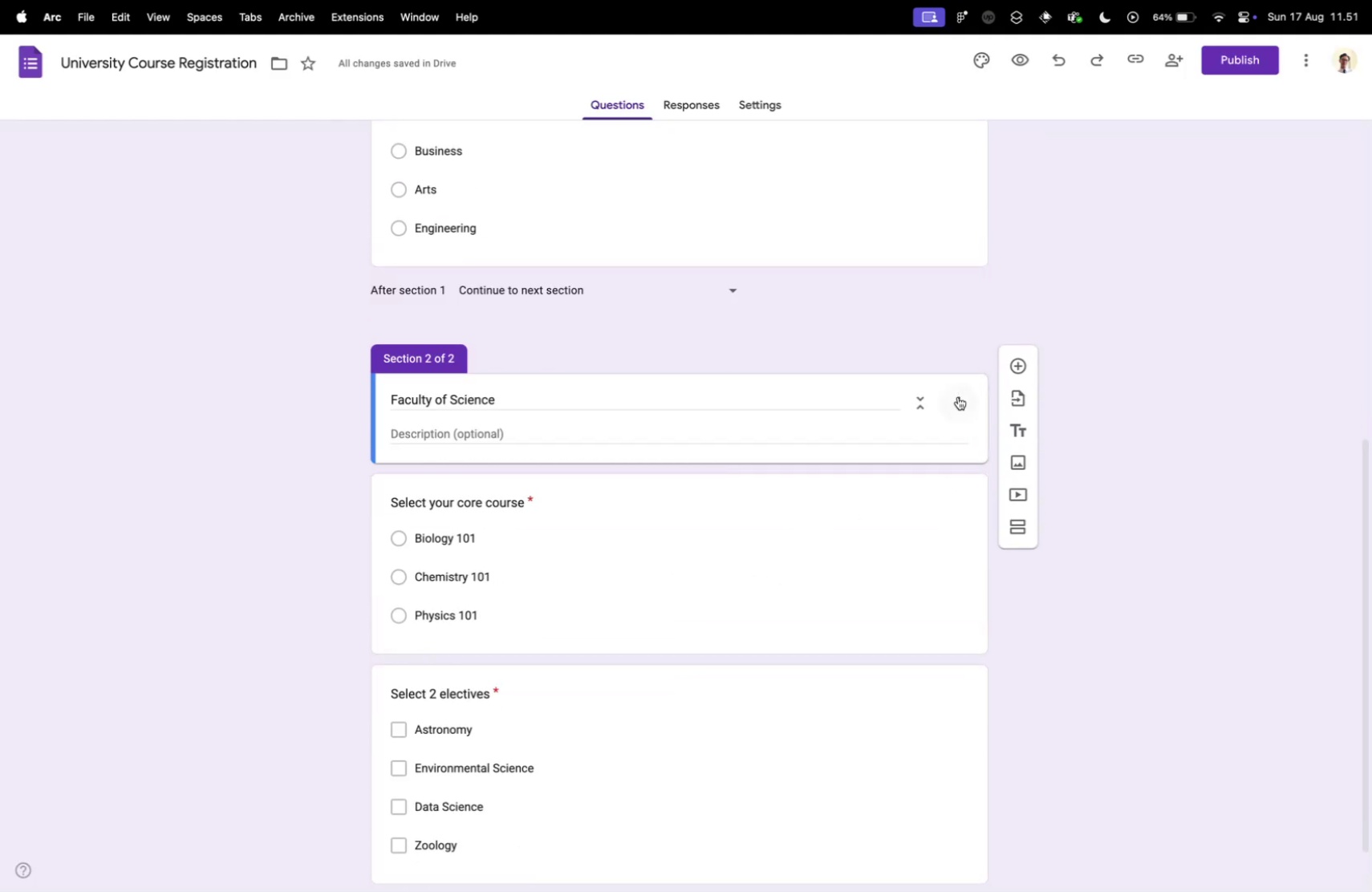 
left_click([958, 396])
 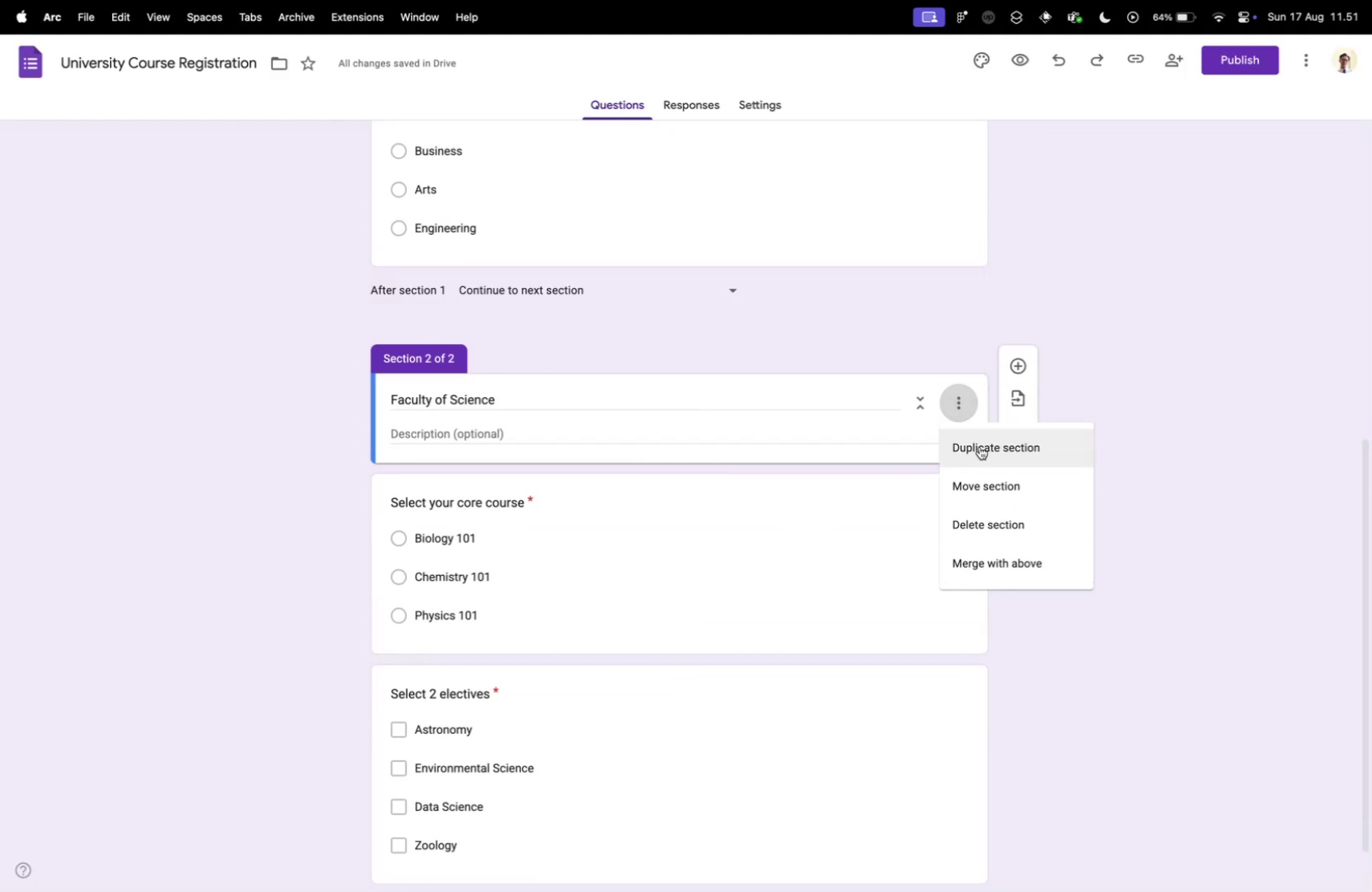 
left_click([980, 446])
 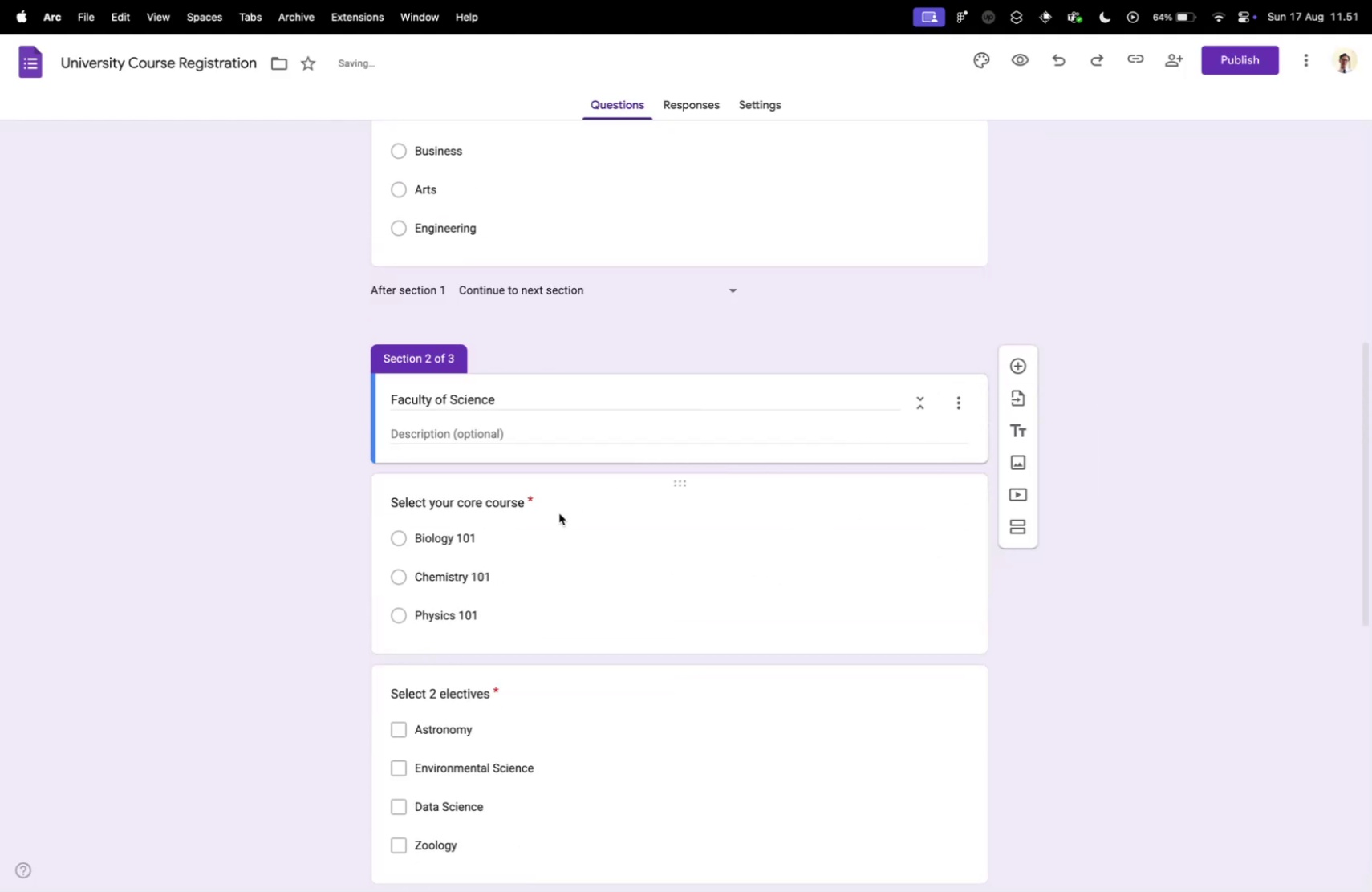 
scroll: coordinate [575, 537], scroll_direction: down, amount: 5.0
 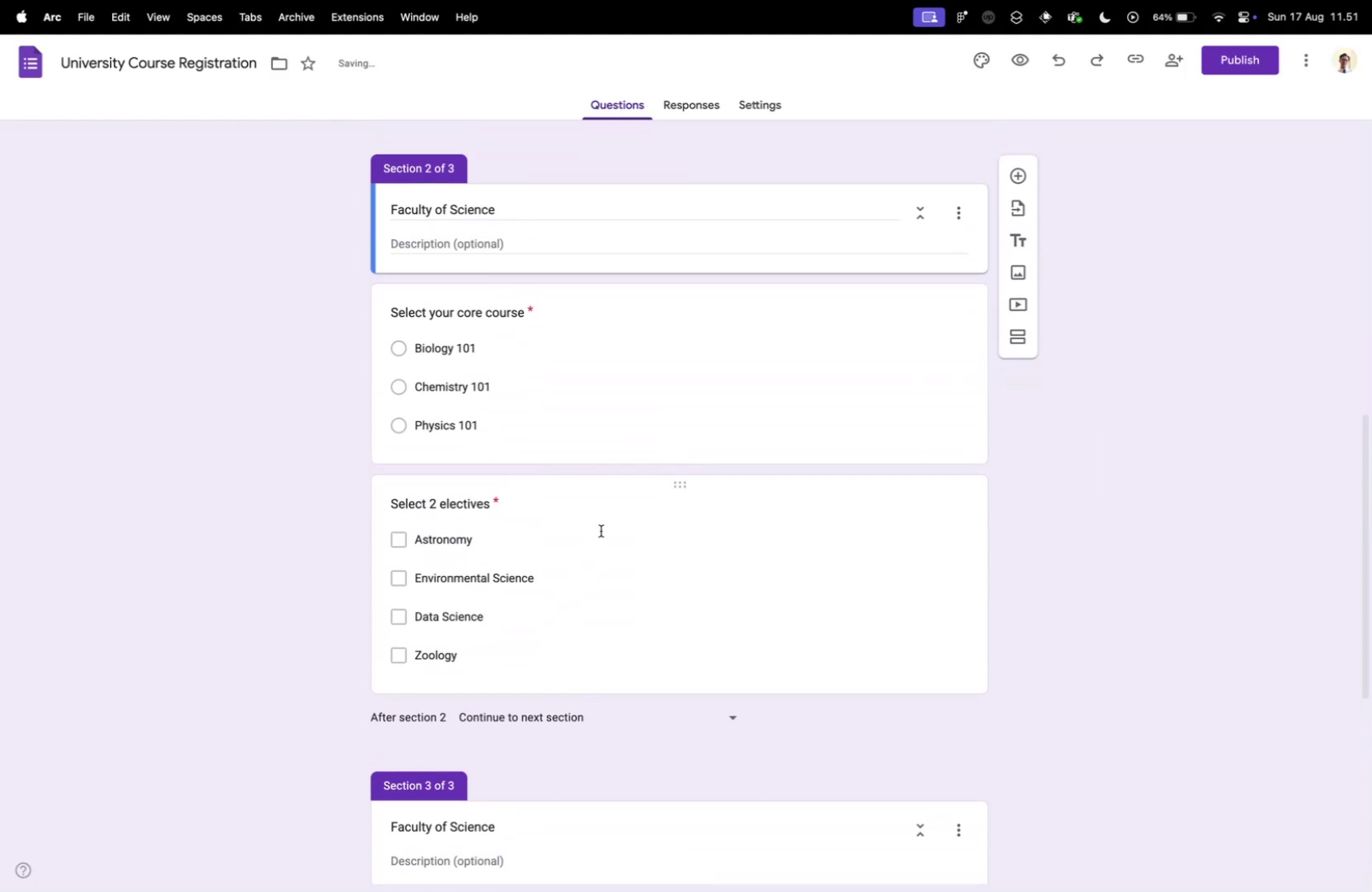 
scroll: coordinate [601, 530], scroll_direction: up, amount: 1.0
 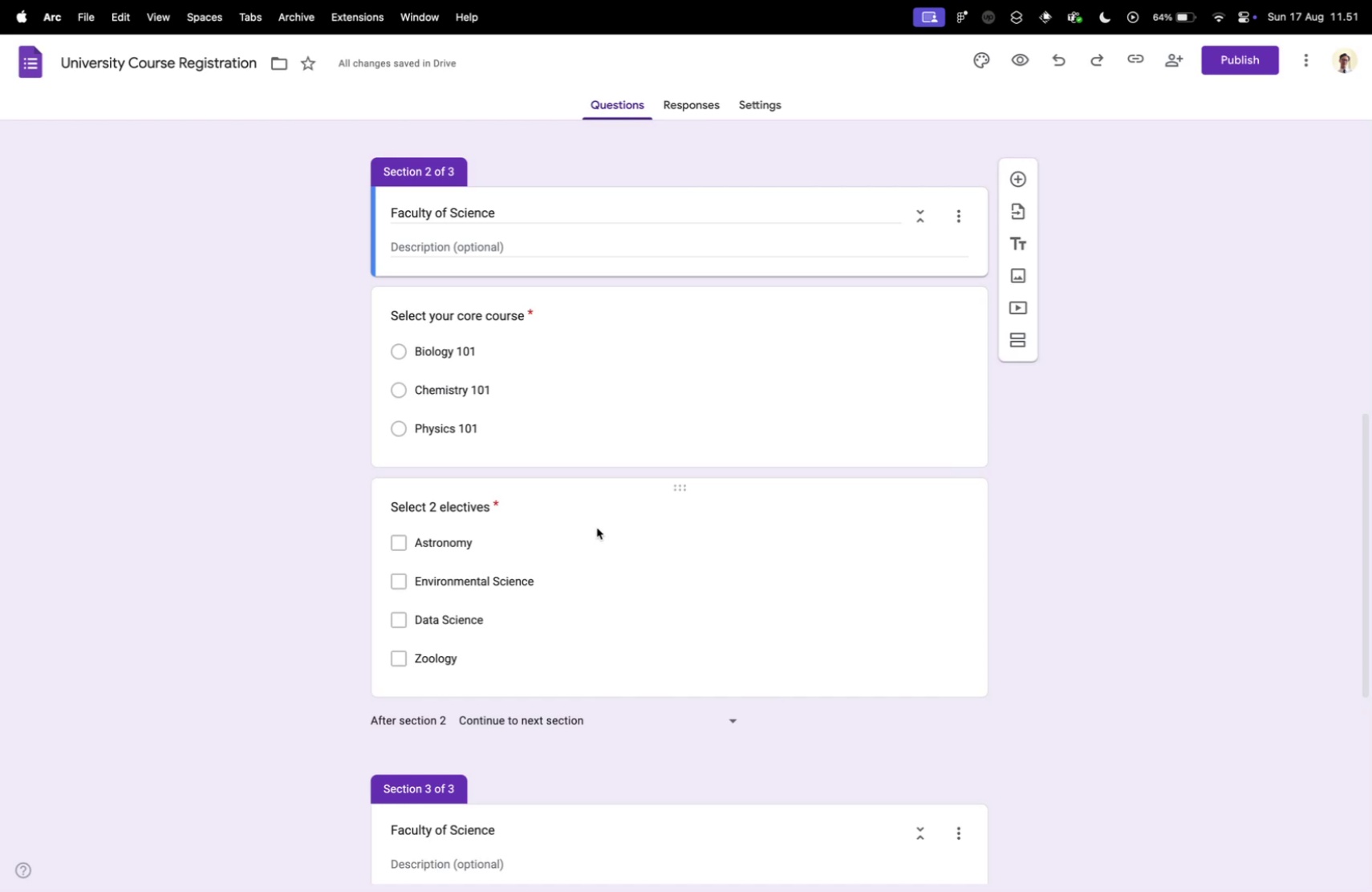 
scroll: coordinate [597, 527], scroll_direction: down, amount: 5.0
 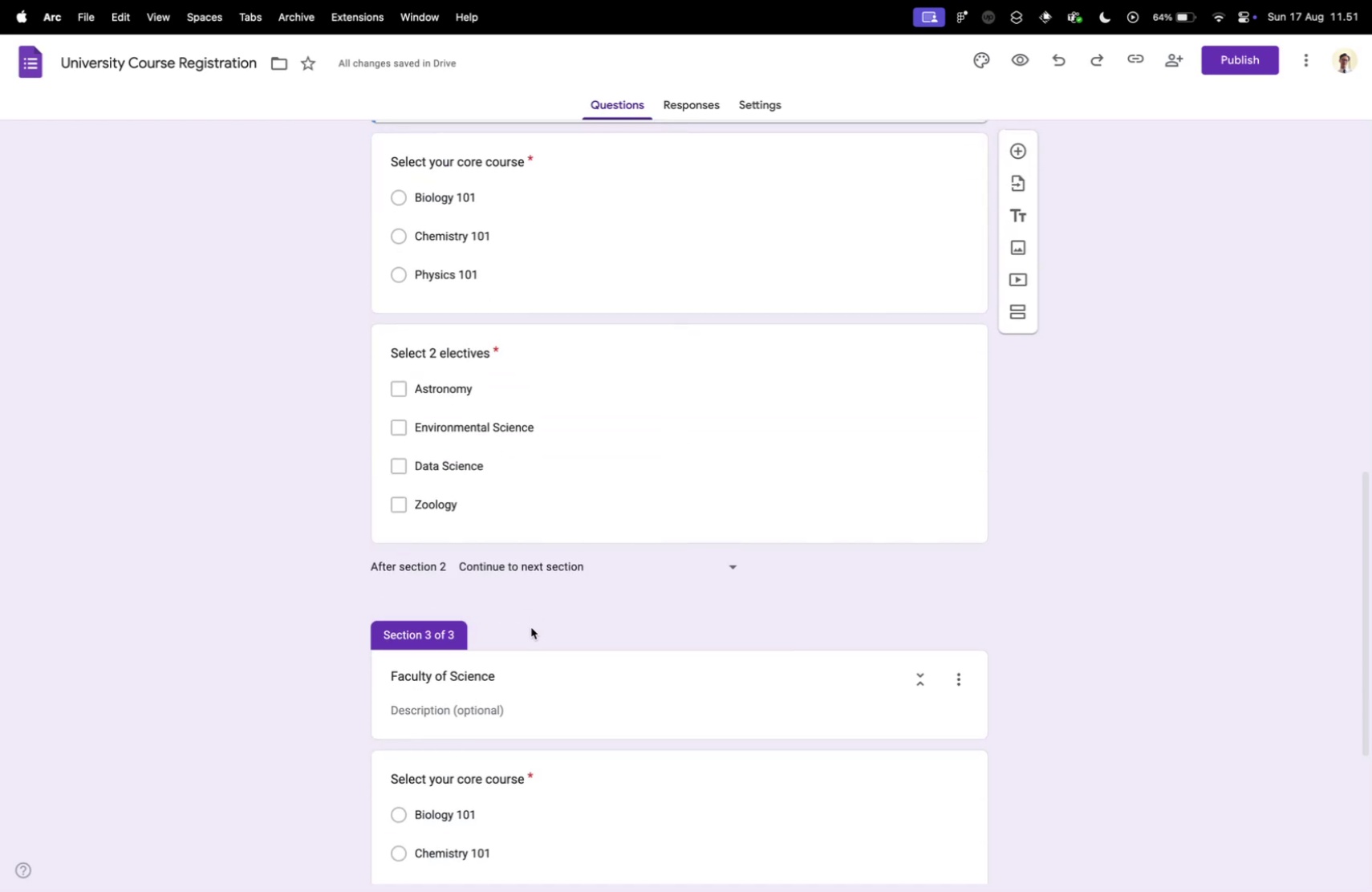 
key(Control+ControlLeft)
 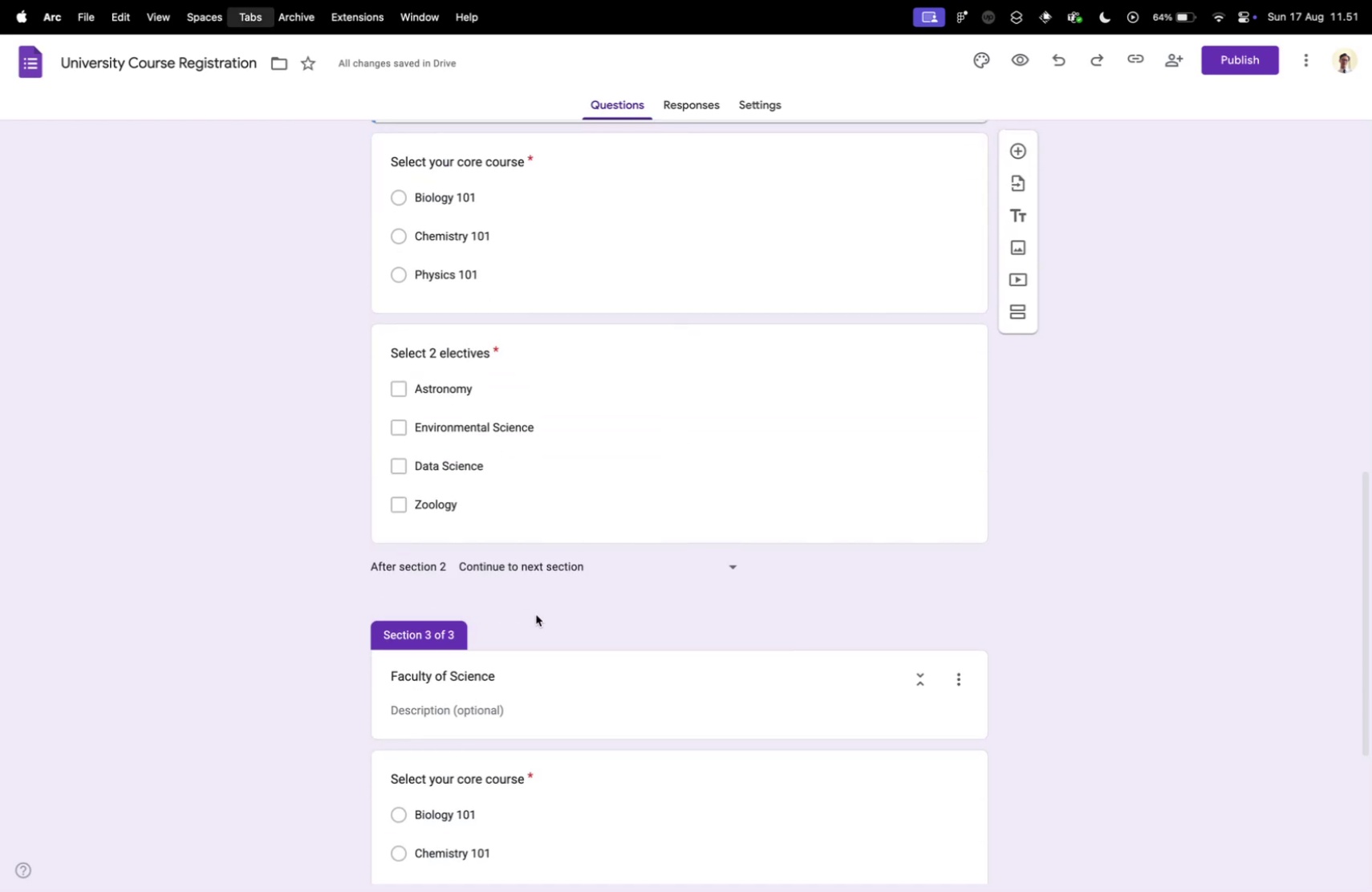 
key(Control+Tab)
 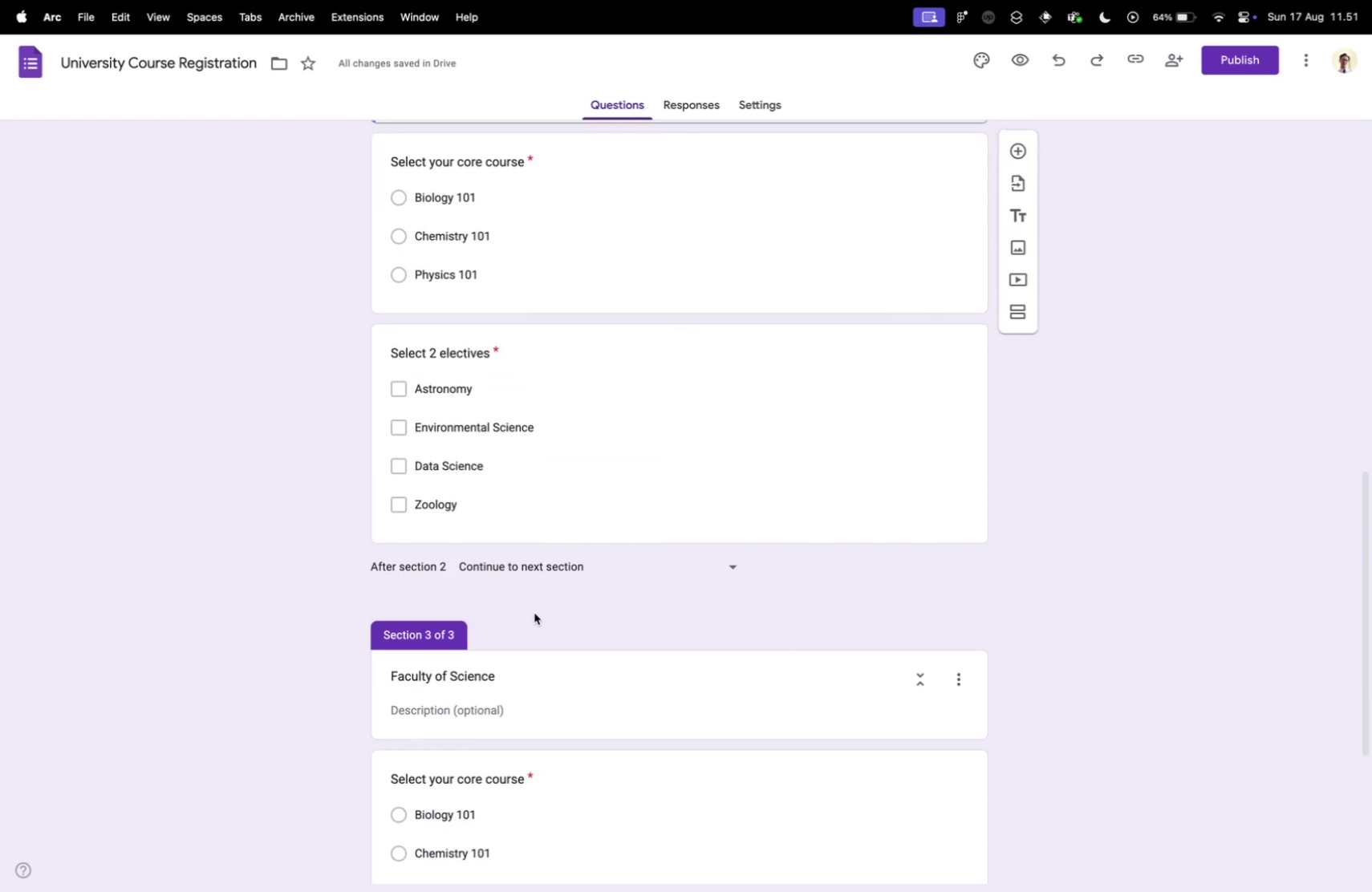 
key(Control+Tab)
 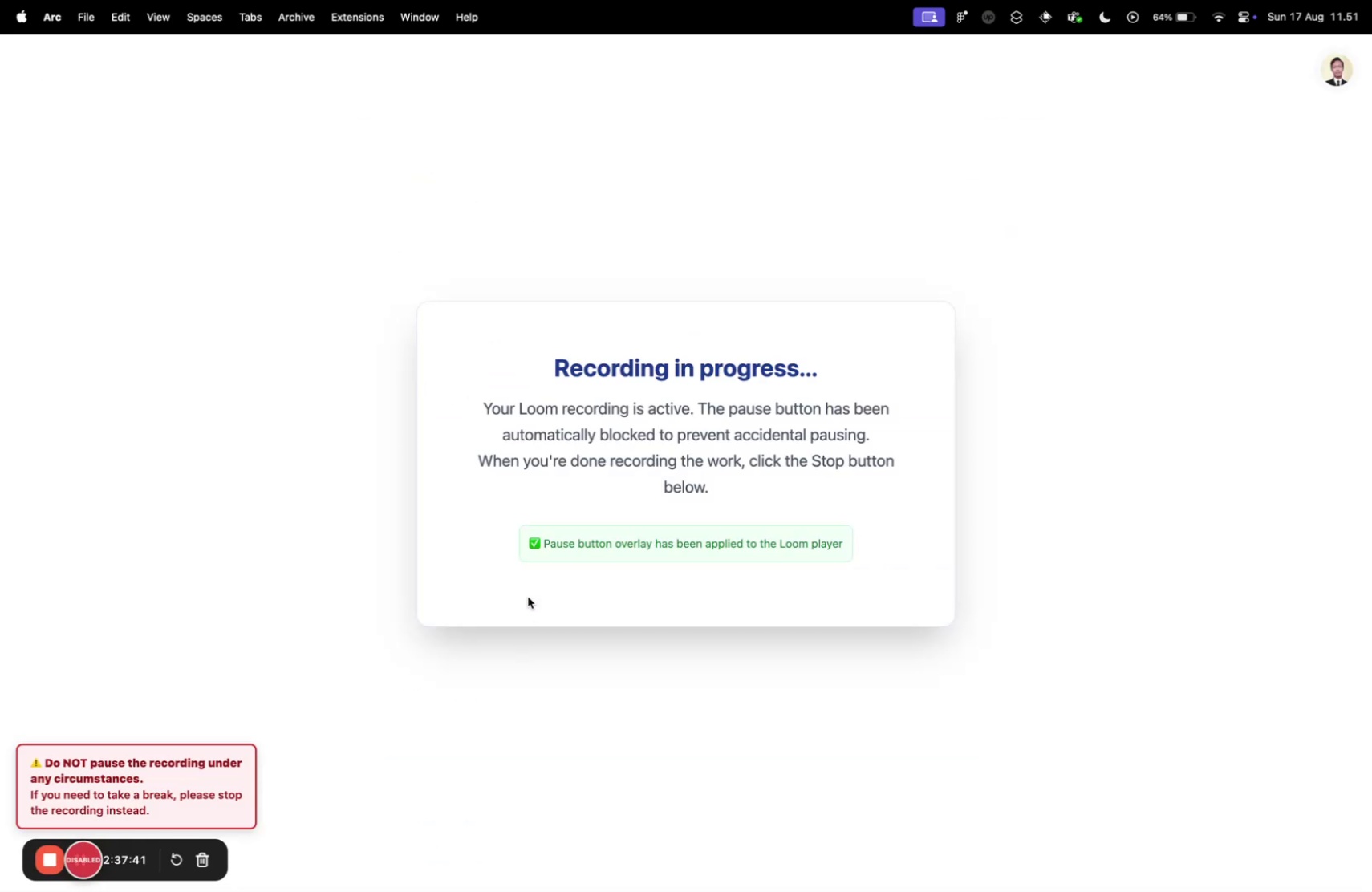 
key(Control+ControlLeft)
 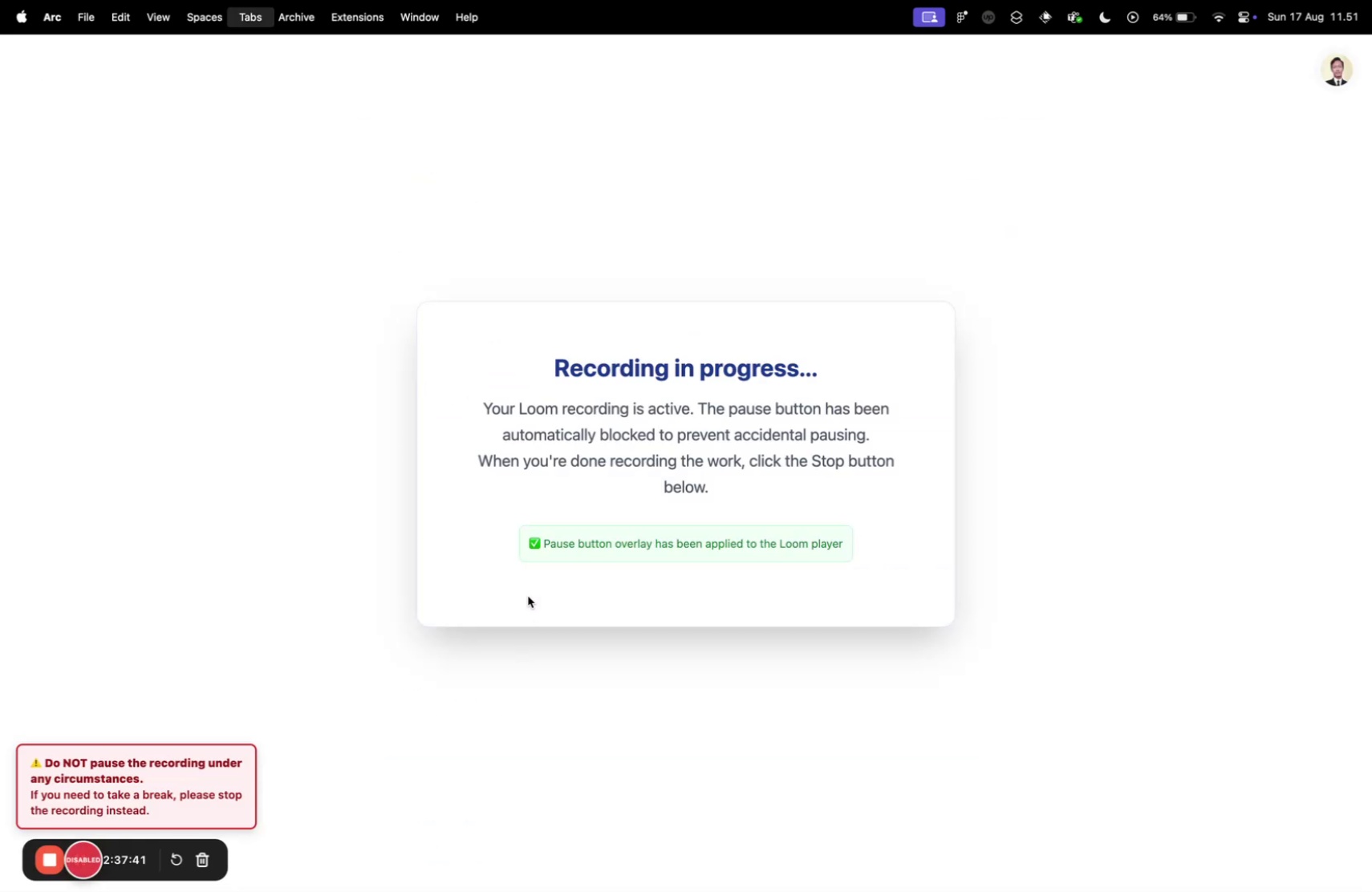 
key(Control+Tab)
 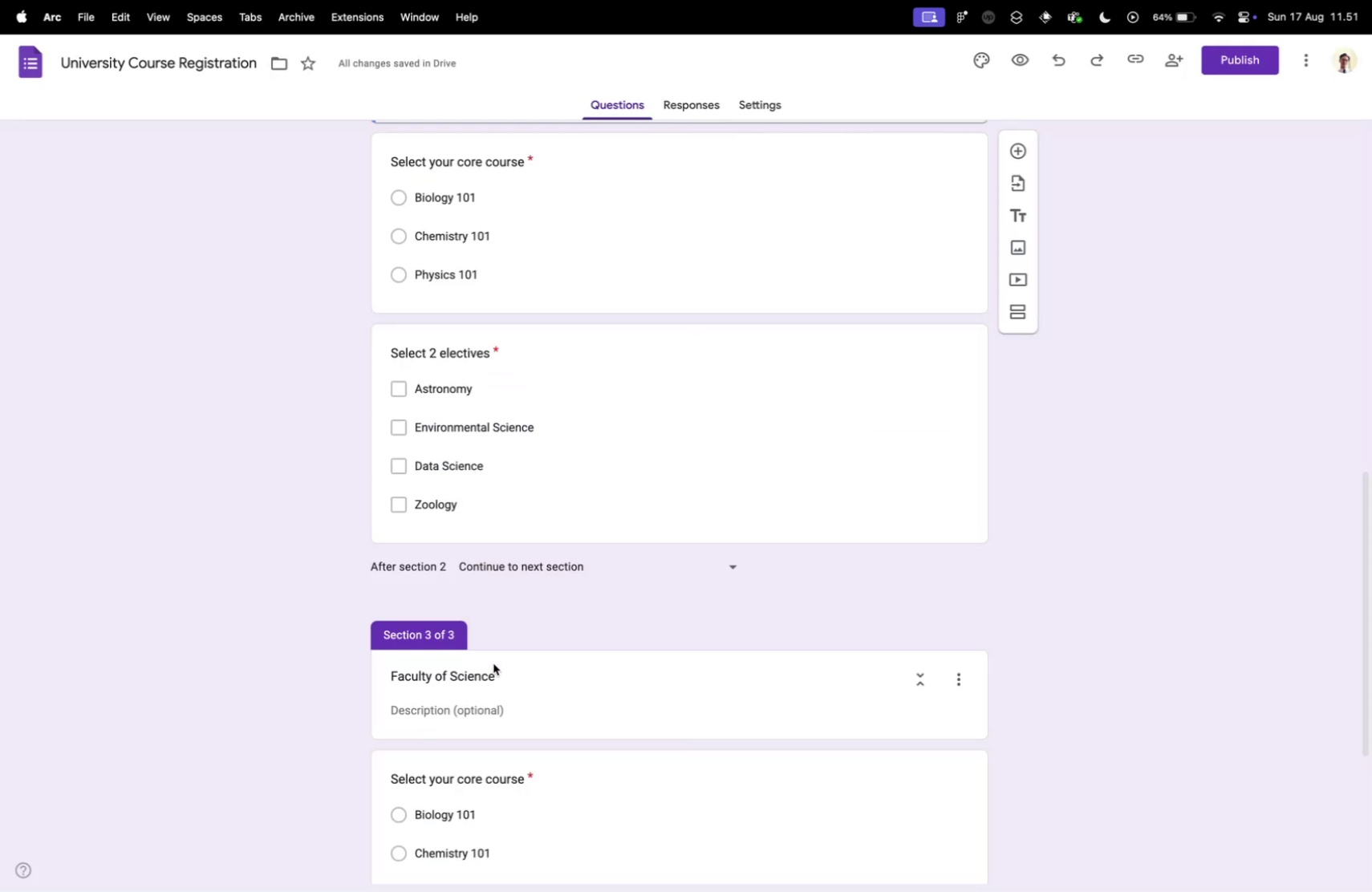 
key(Control+Tab)
 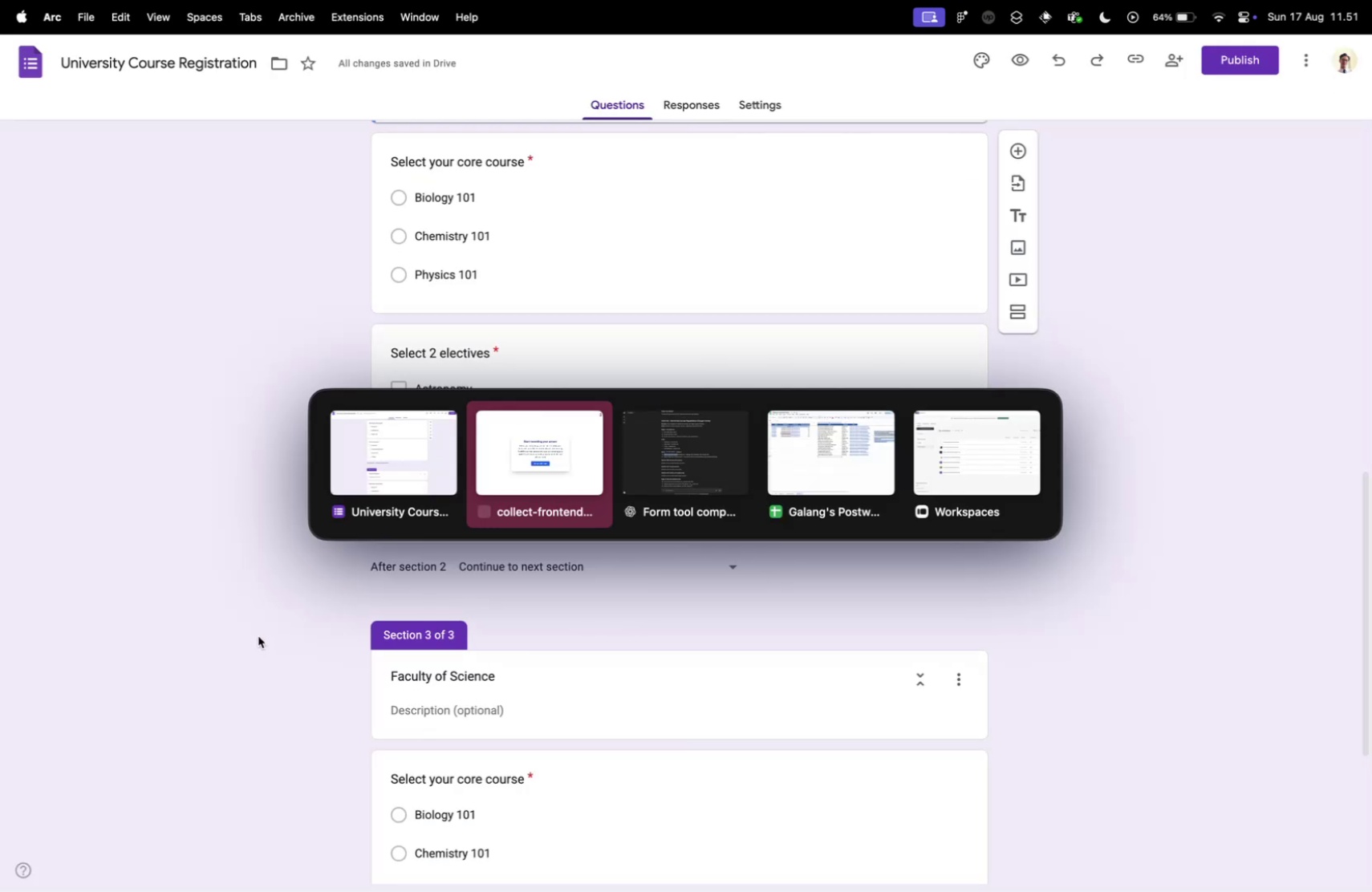 
key(Control+Tab)
 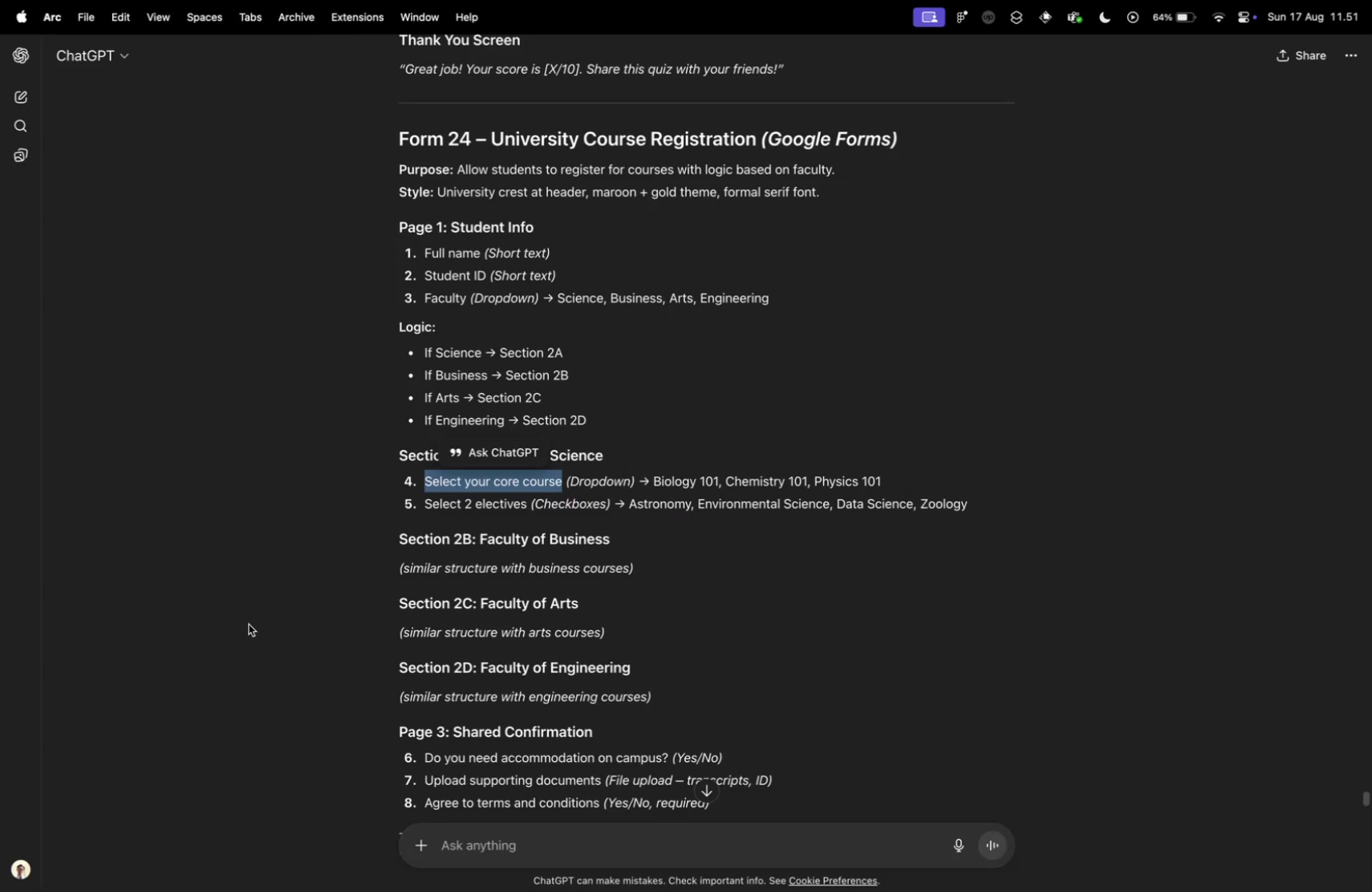 
left_click([249, 623])
 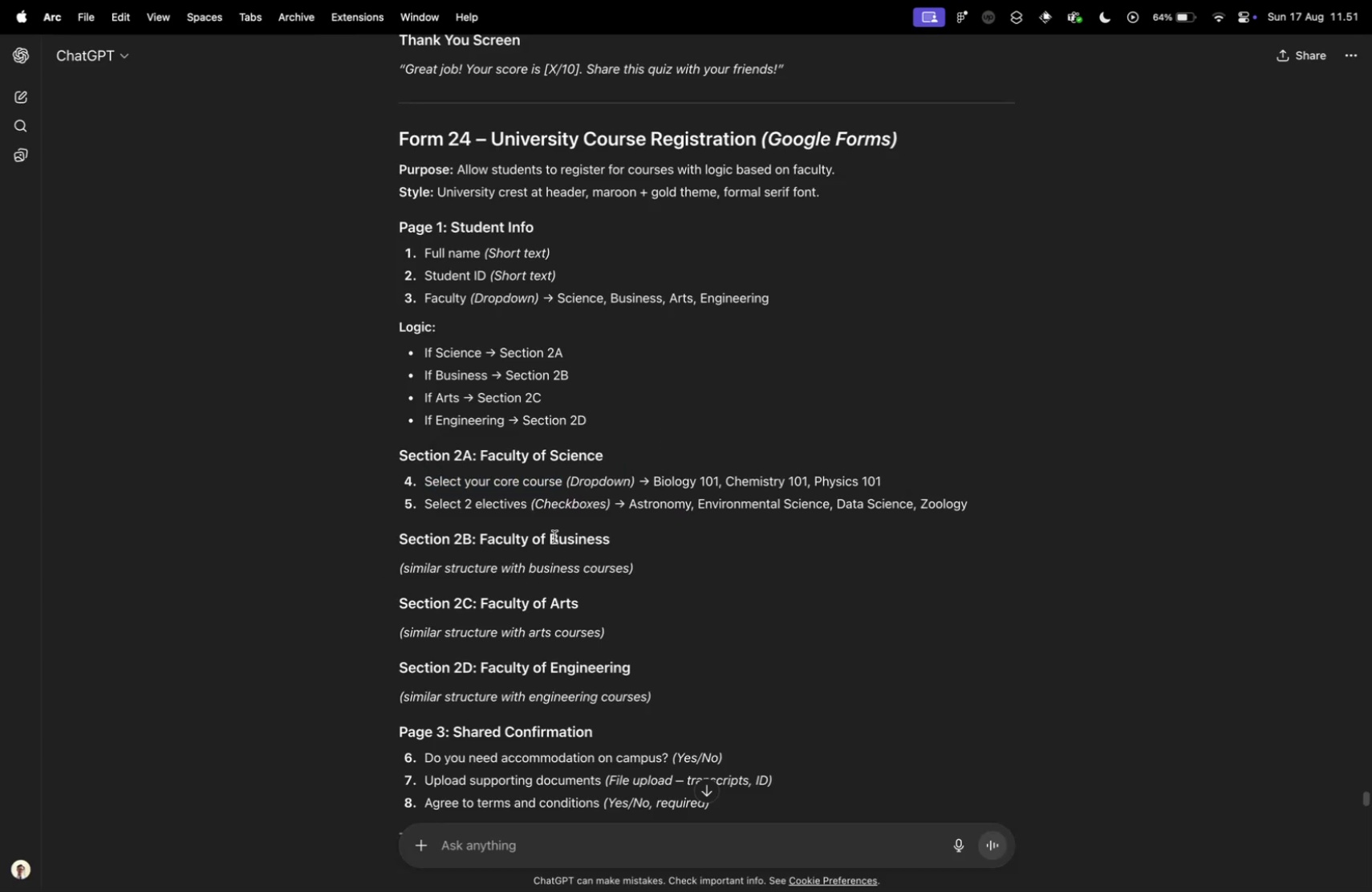 
left_click([617, 837])
 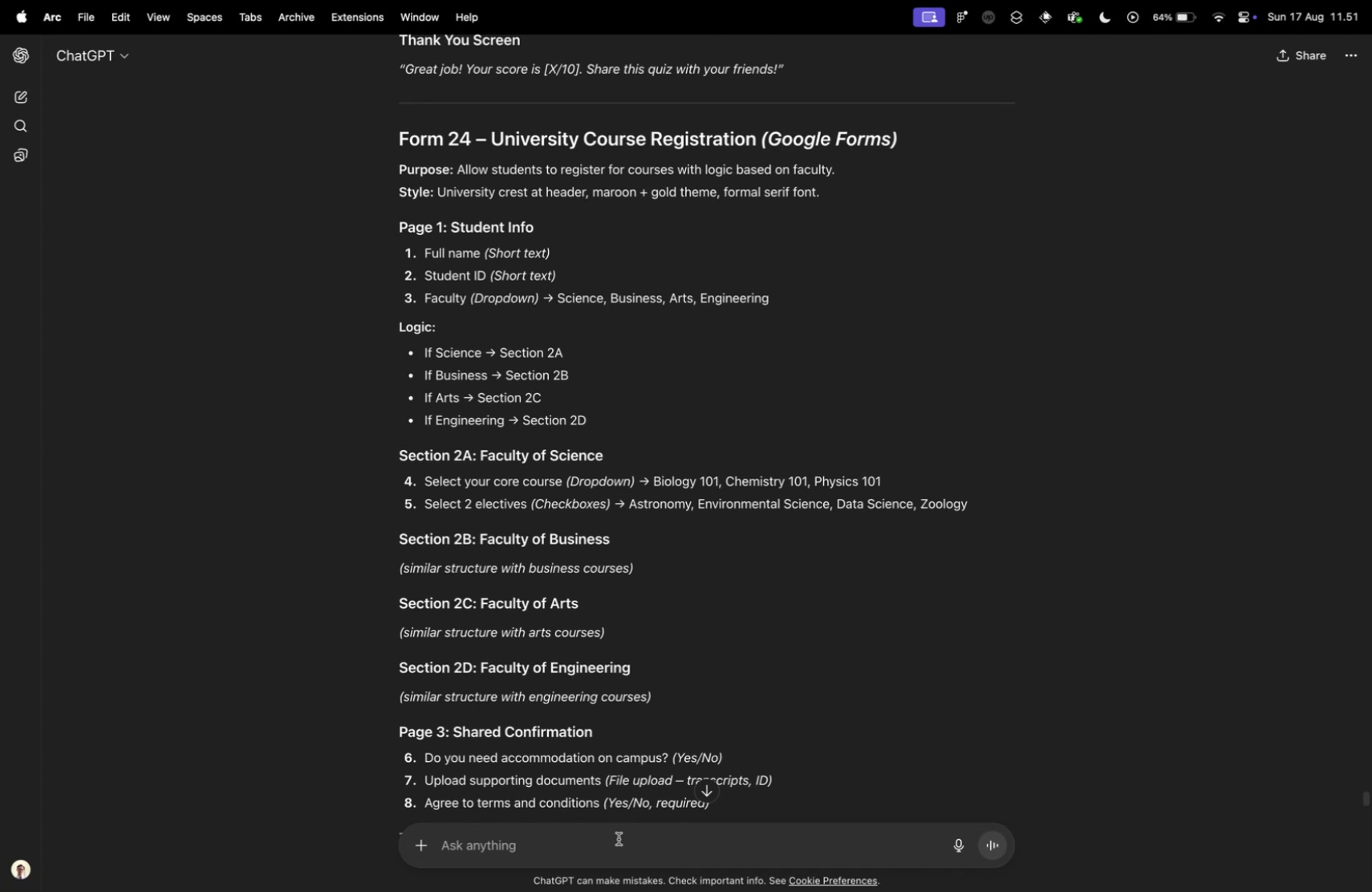 
type(please generate detail for each fga)
key(Backspace)
key(Backspace)
type(aculty for form 24)
 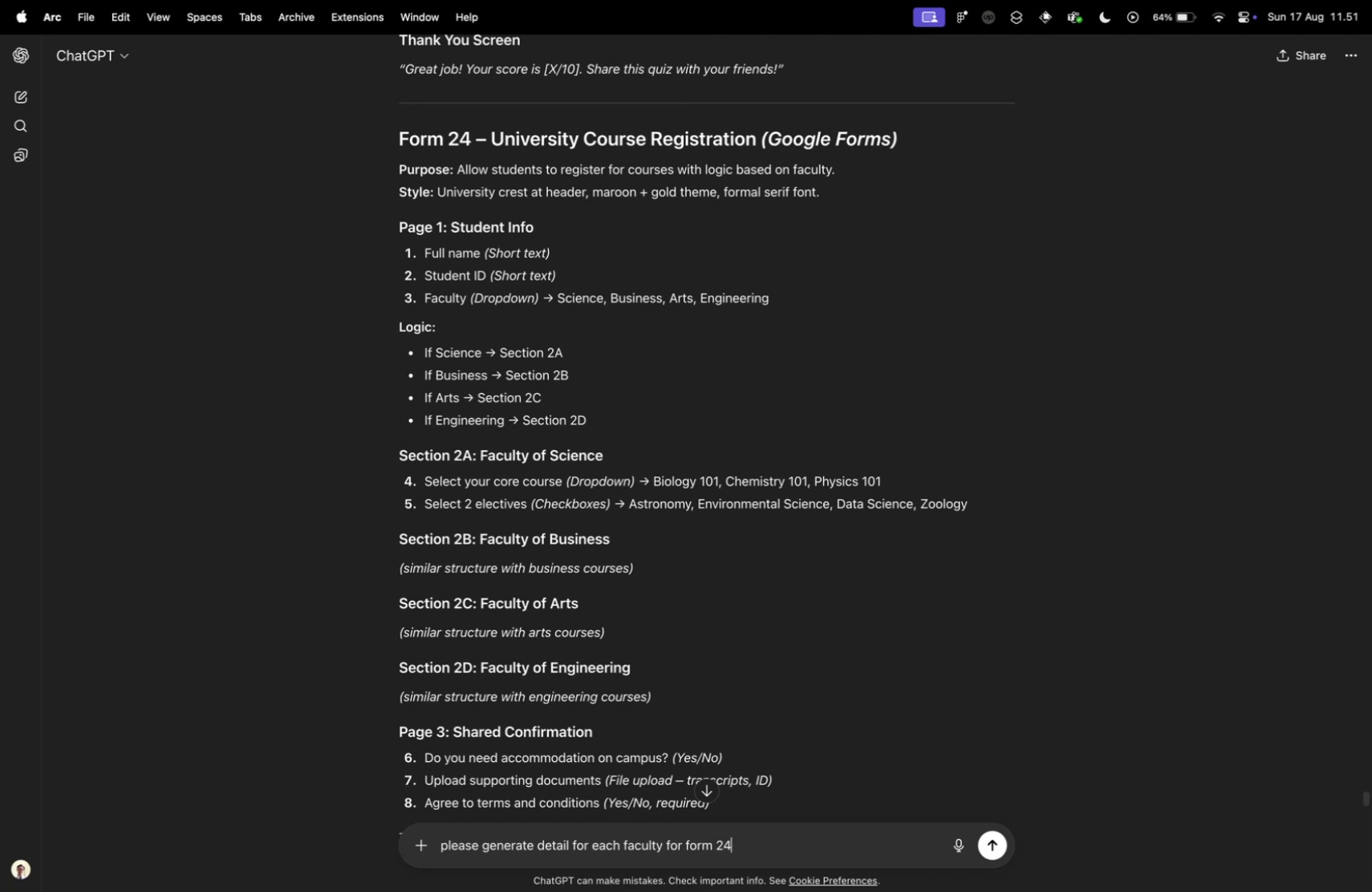 
key(Enter)
 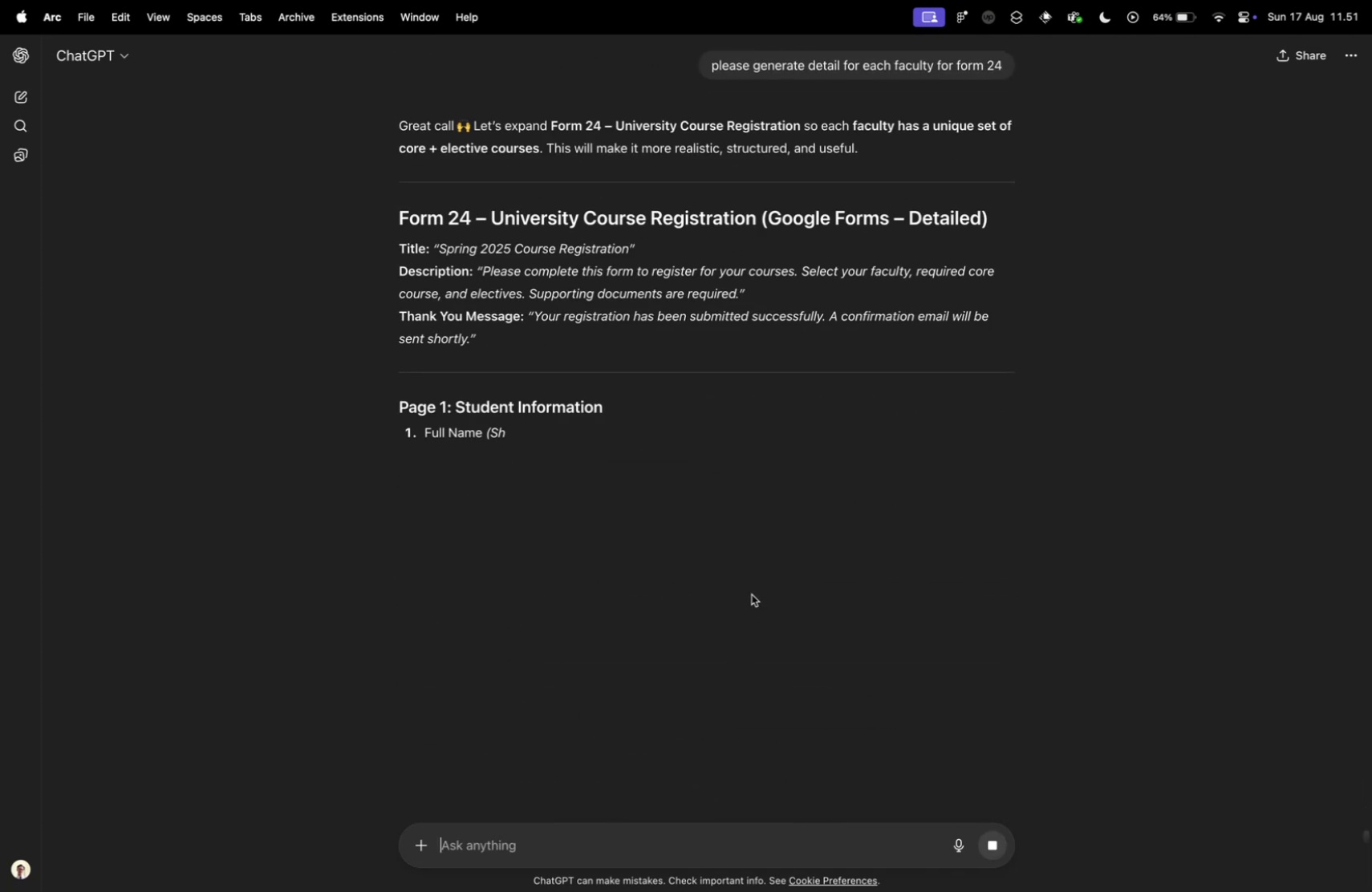 
wait(5.66)
 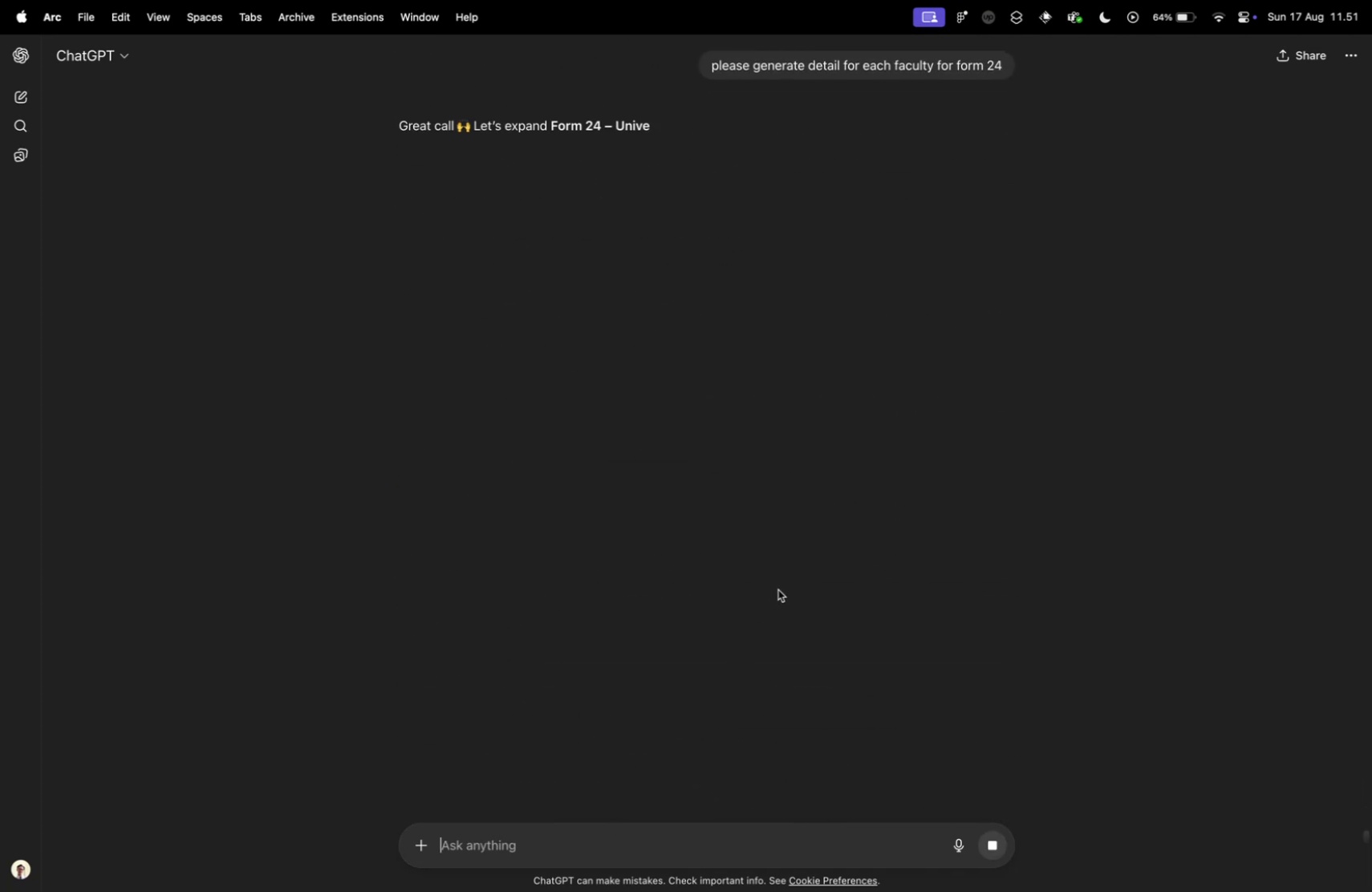 
scroll: coordinate [741, 594], scroll_direction: down, amount: 25.0
 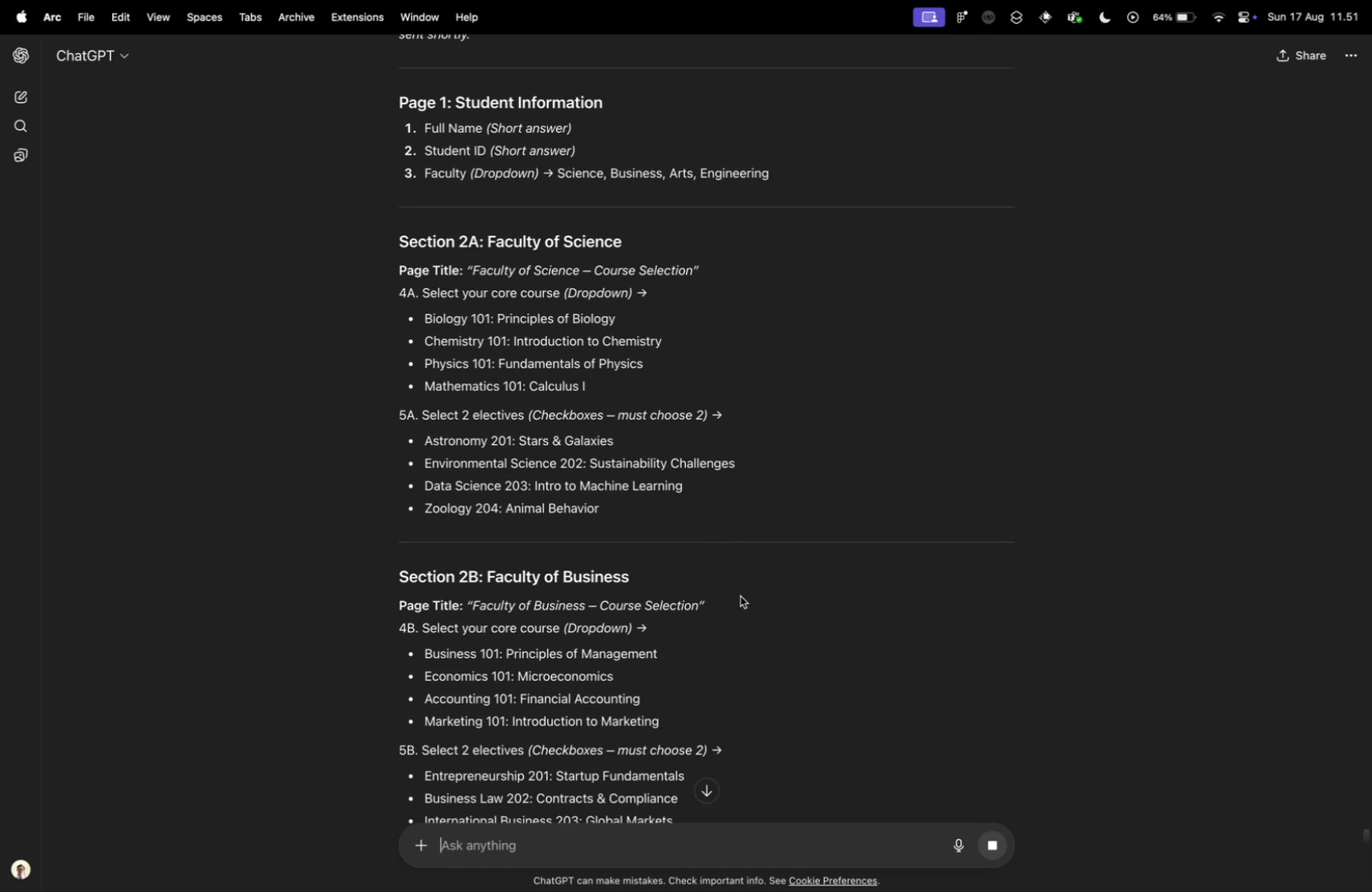 
scroll: coordinate [741, 595], scroll_direction: down, amount: 10.0
 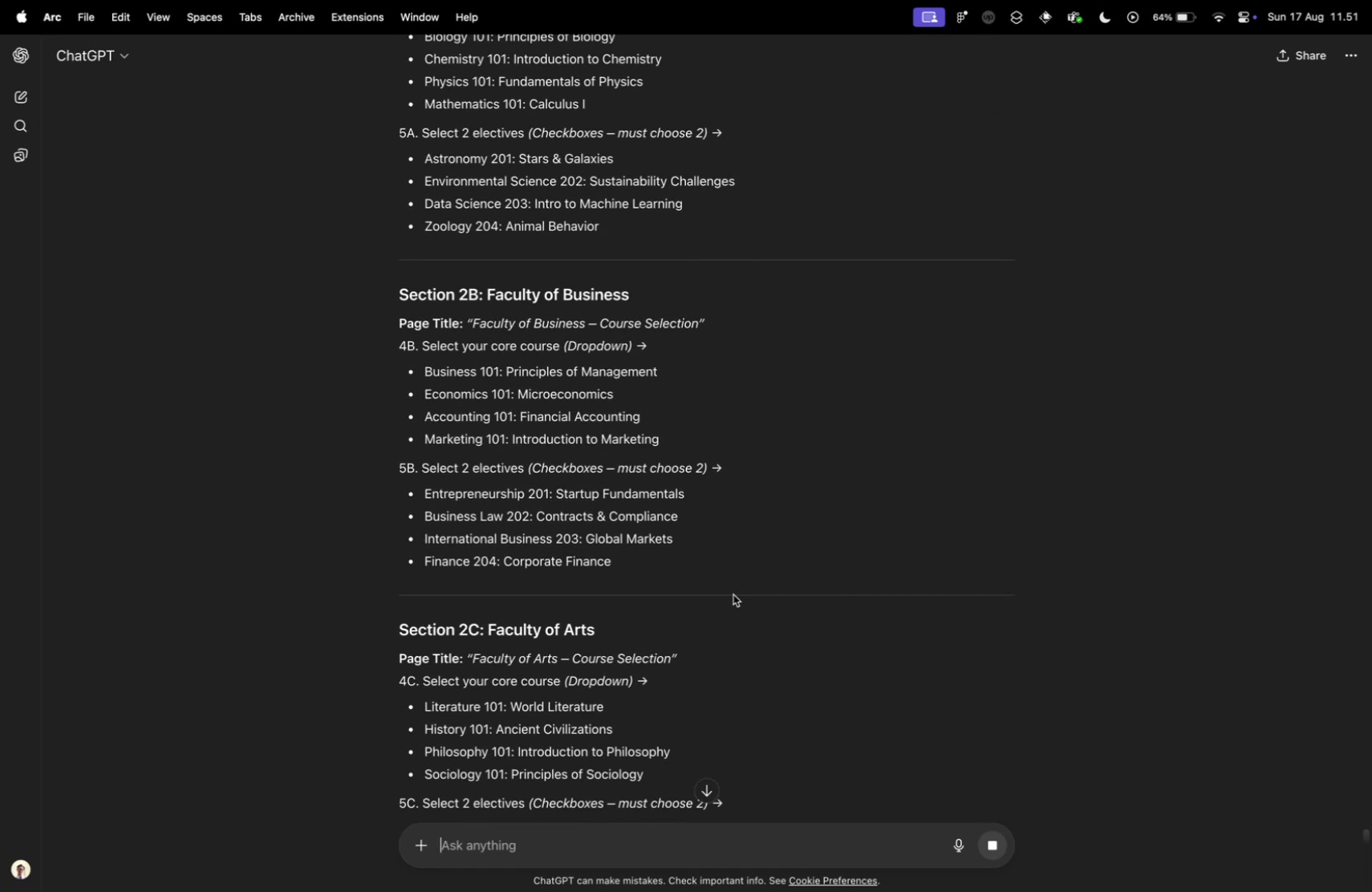 
scroll: coordinate [732, 583], scroll_direction: up, amount: 10.0
 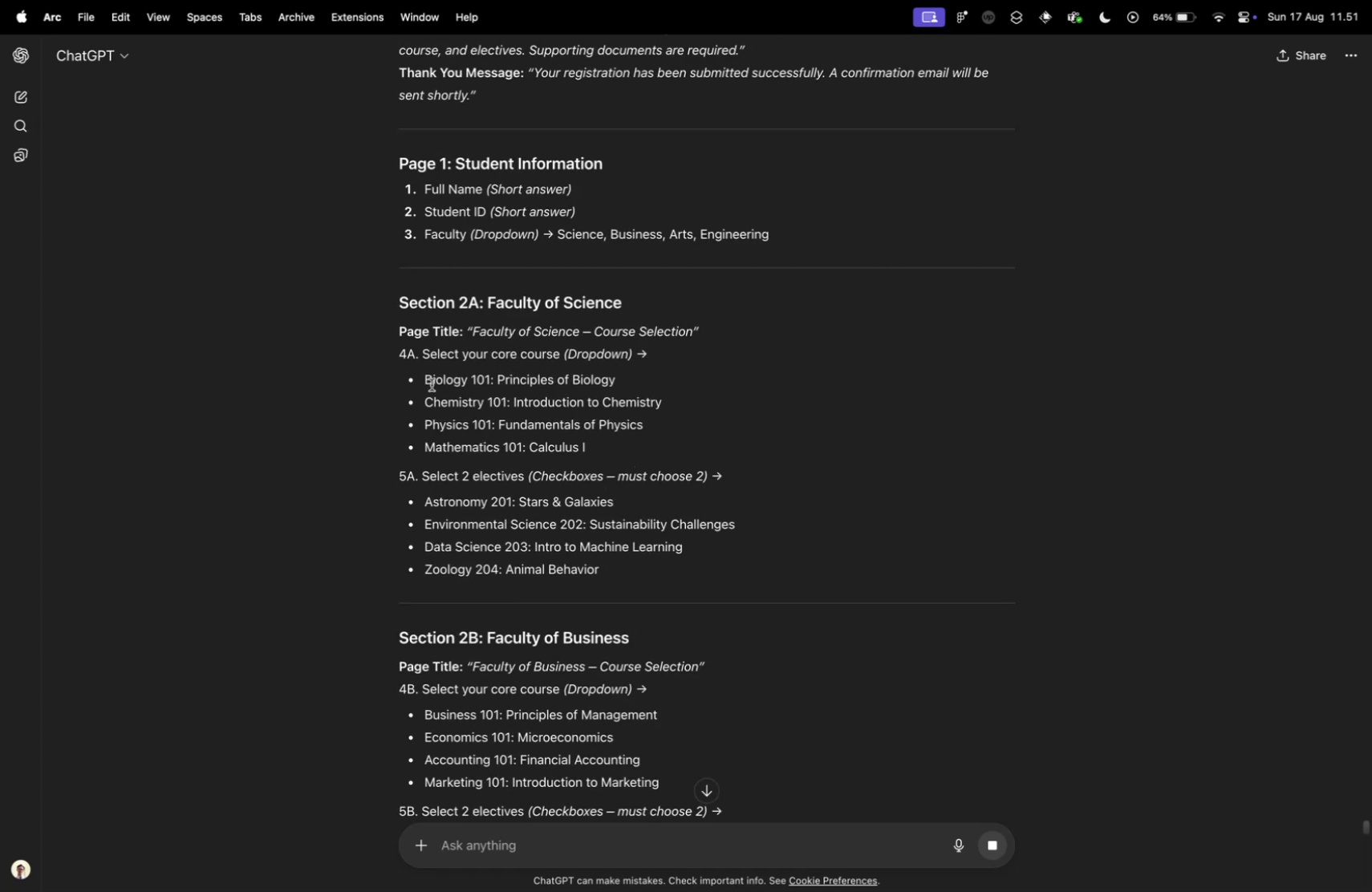 
left_click_drag(start_coordinate=[422, 379], to_coordinate=[613, 376])
 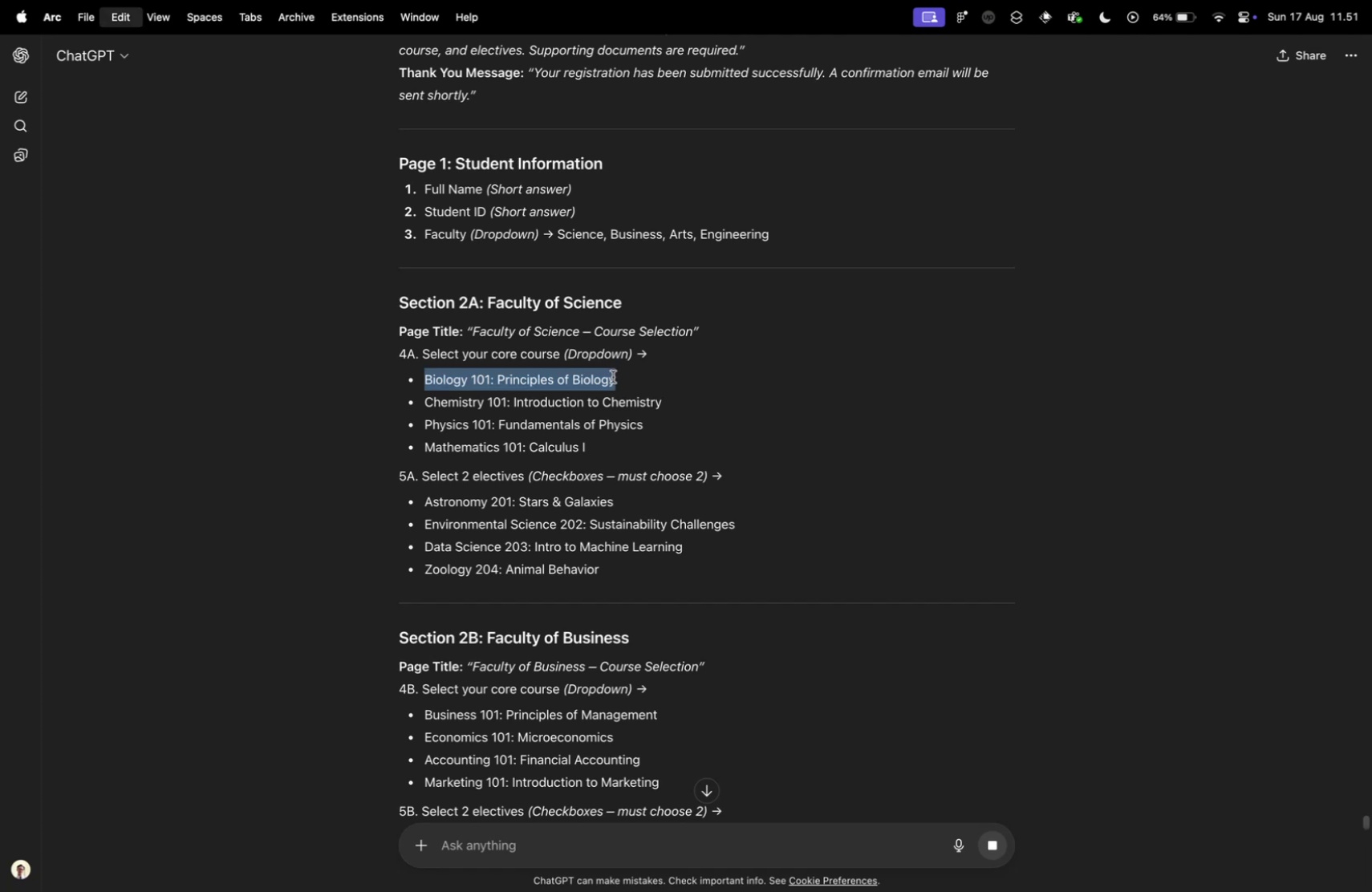 
key(Meta+CommandLeft)
 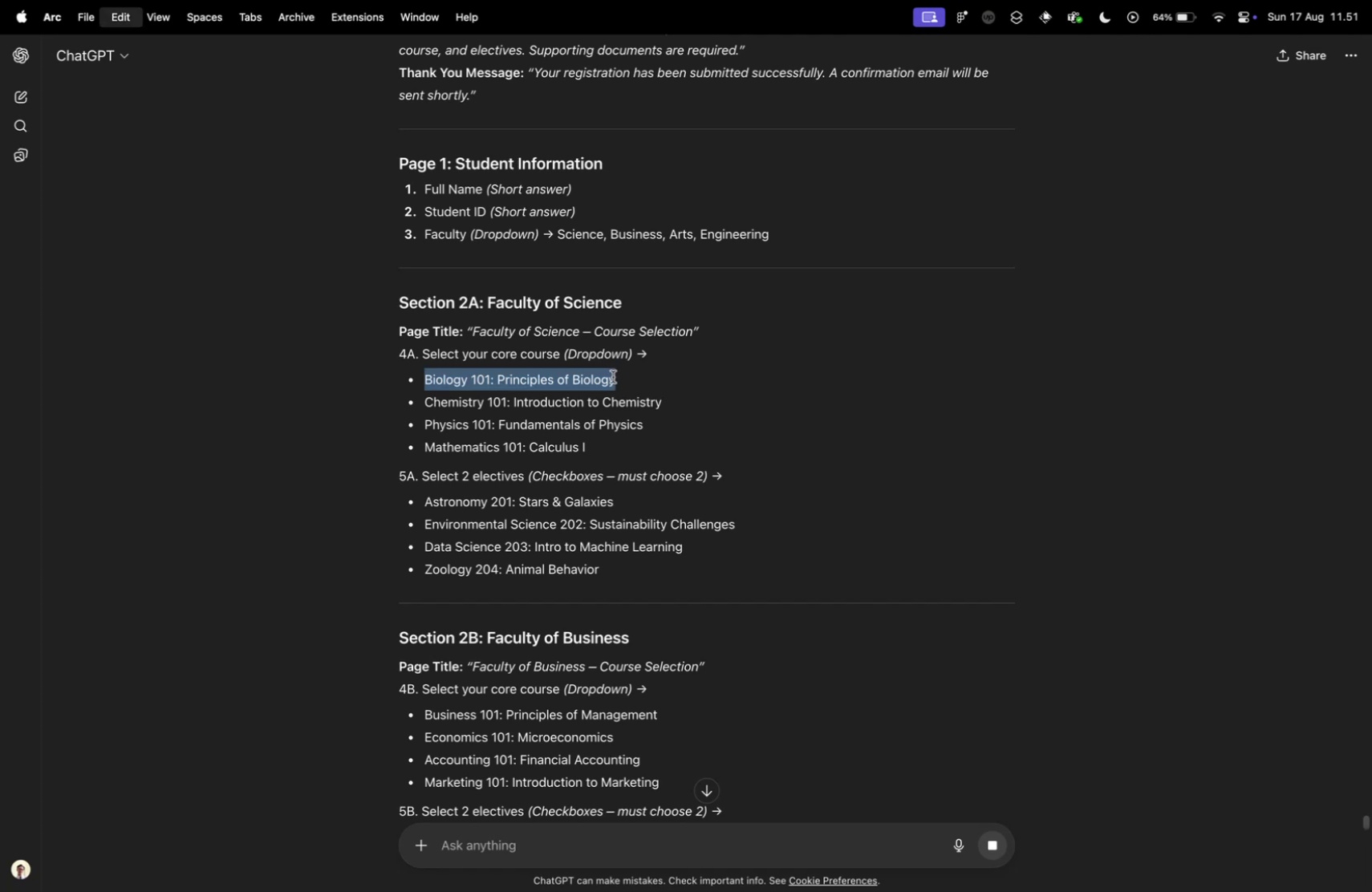 
key(Meta+C)
 